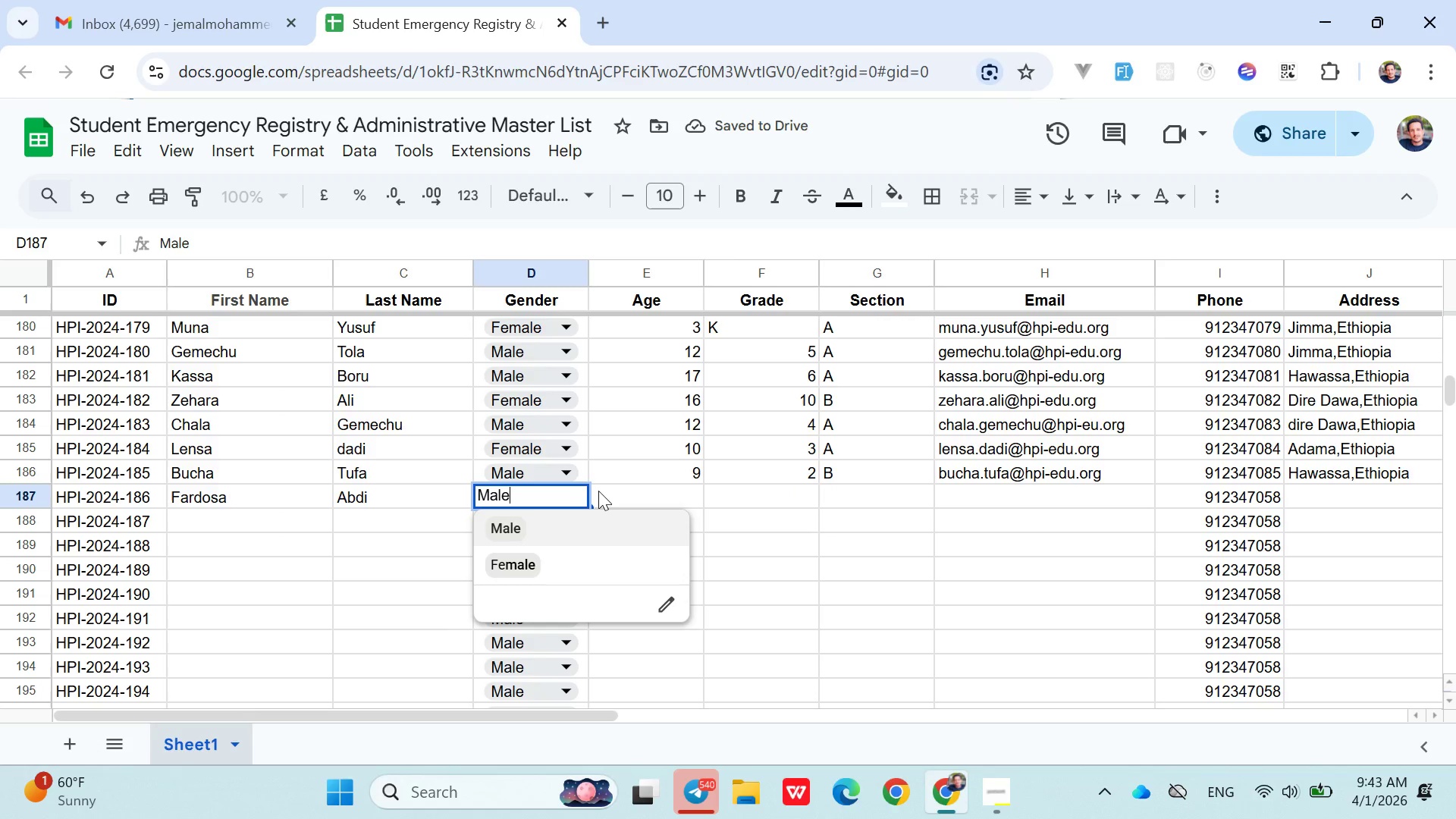 
left_click([603, 490])
 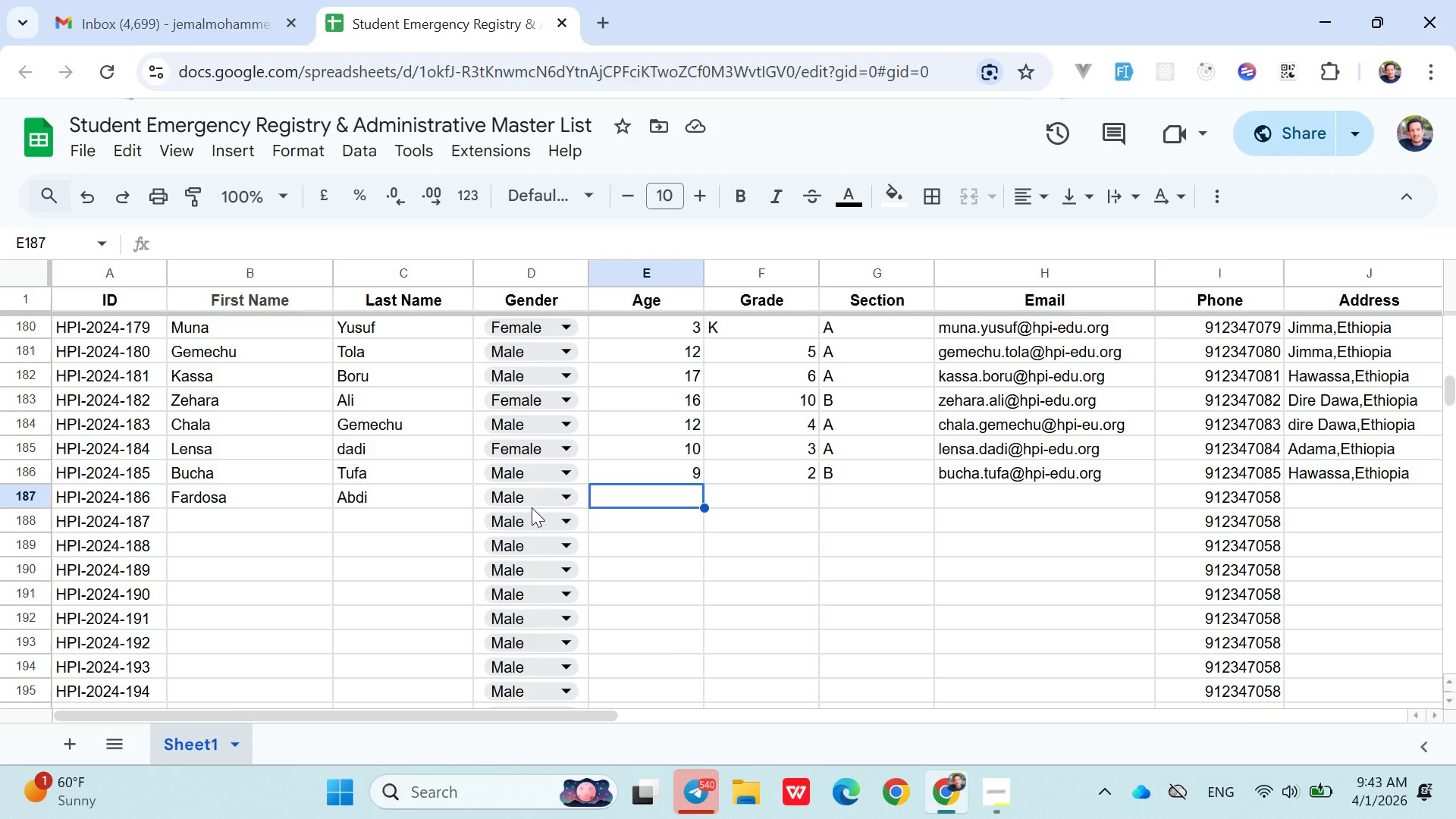 
wait(7.98)
 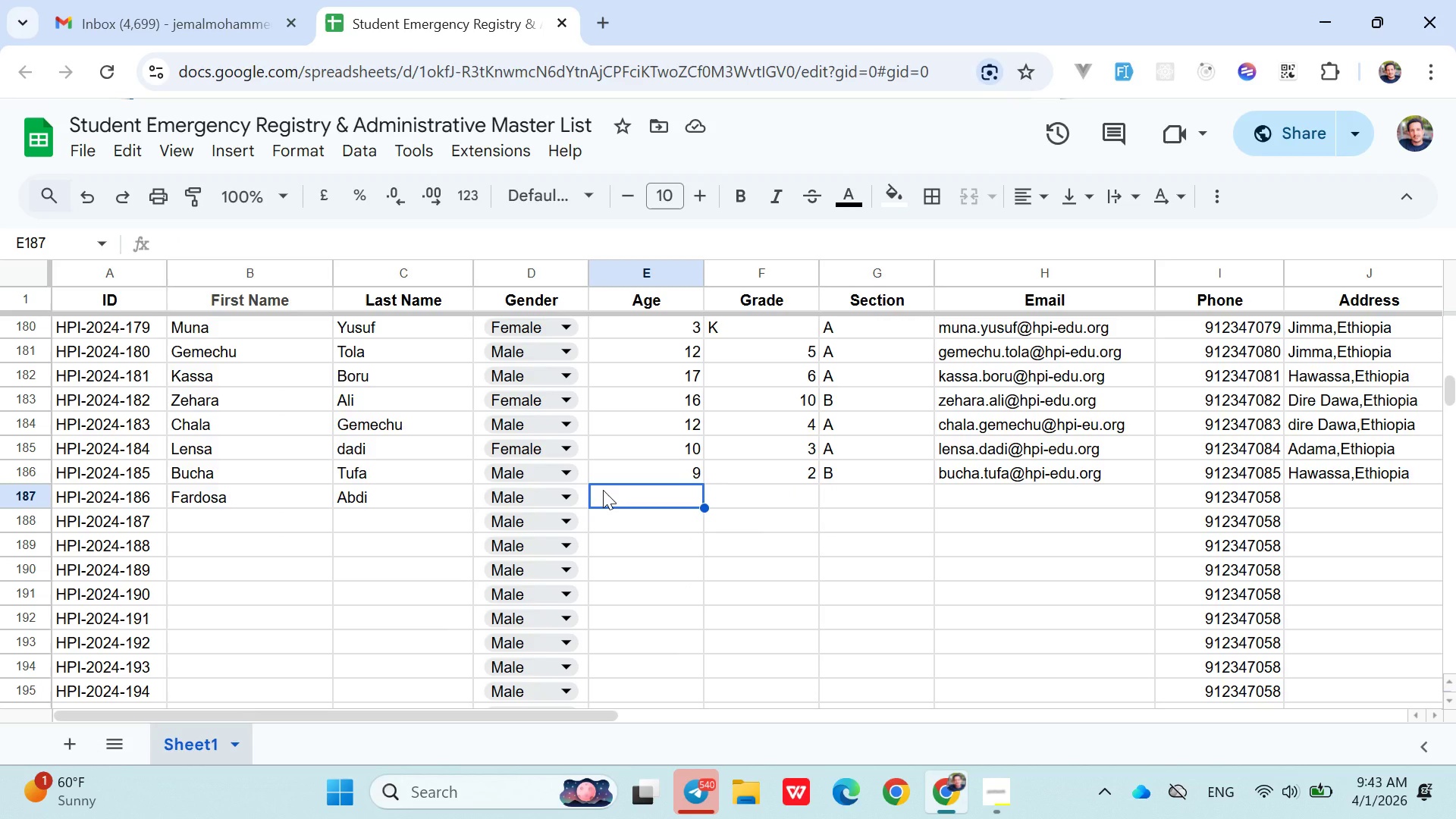 
left_click([563, 499])
 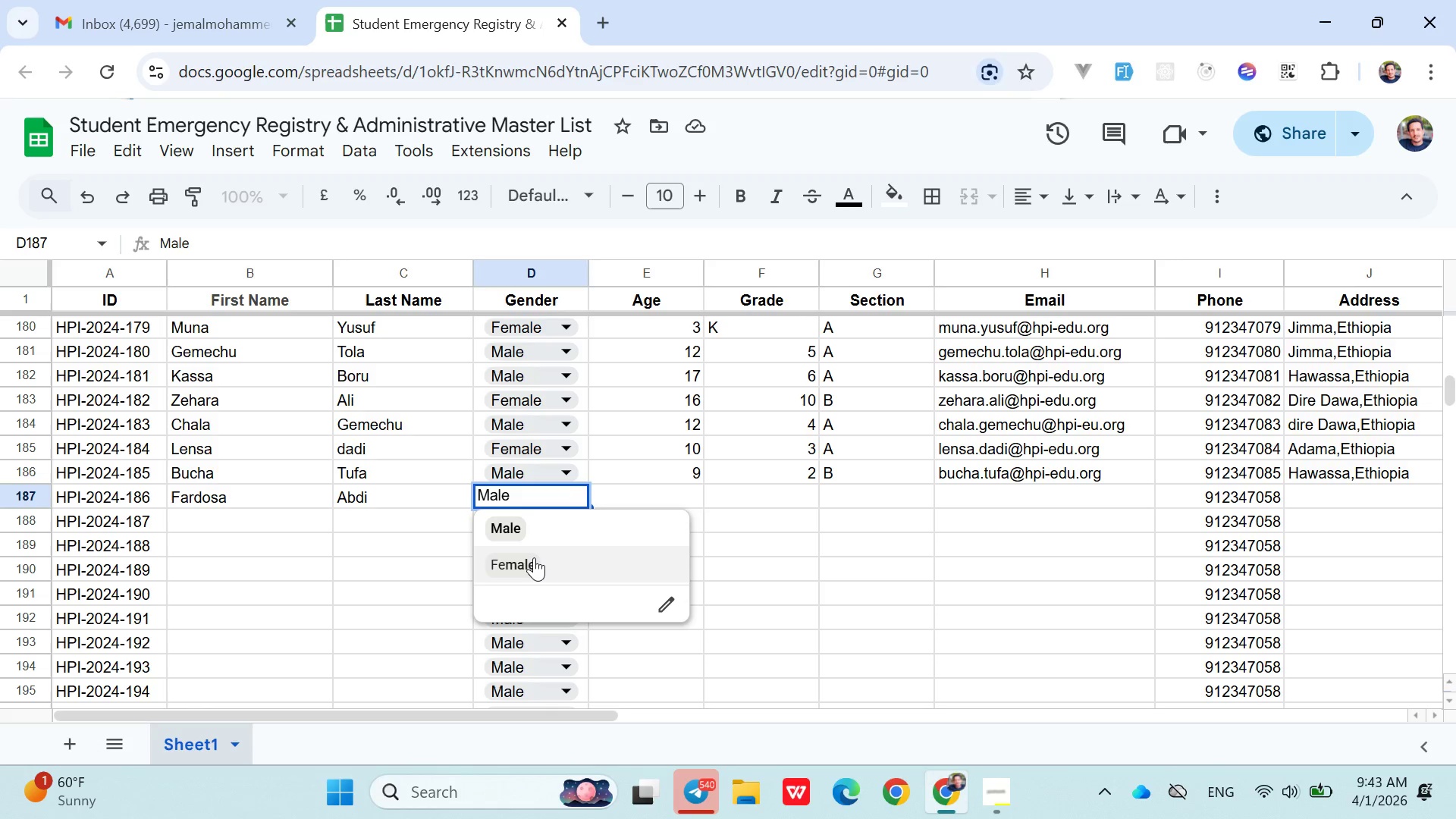 
wait(6.88)
 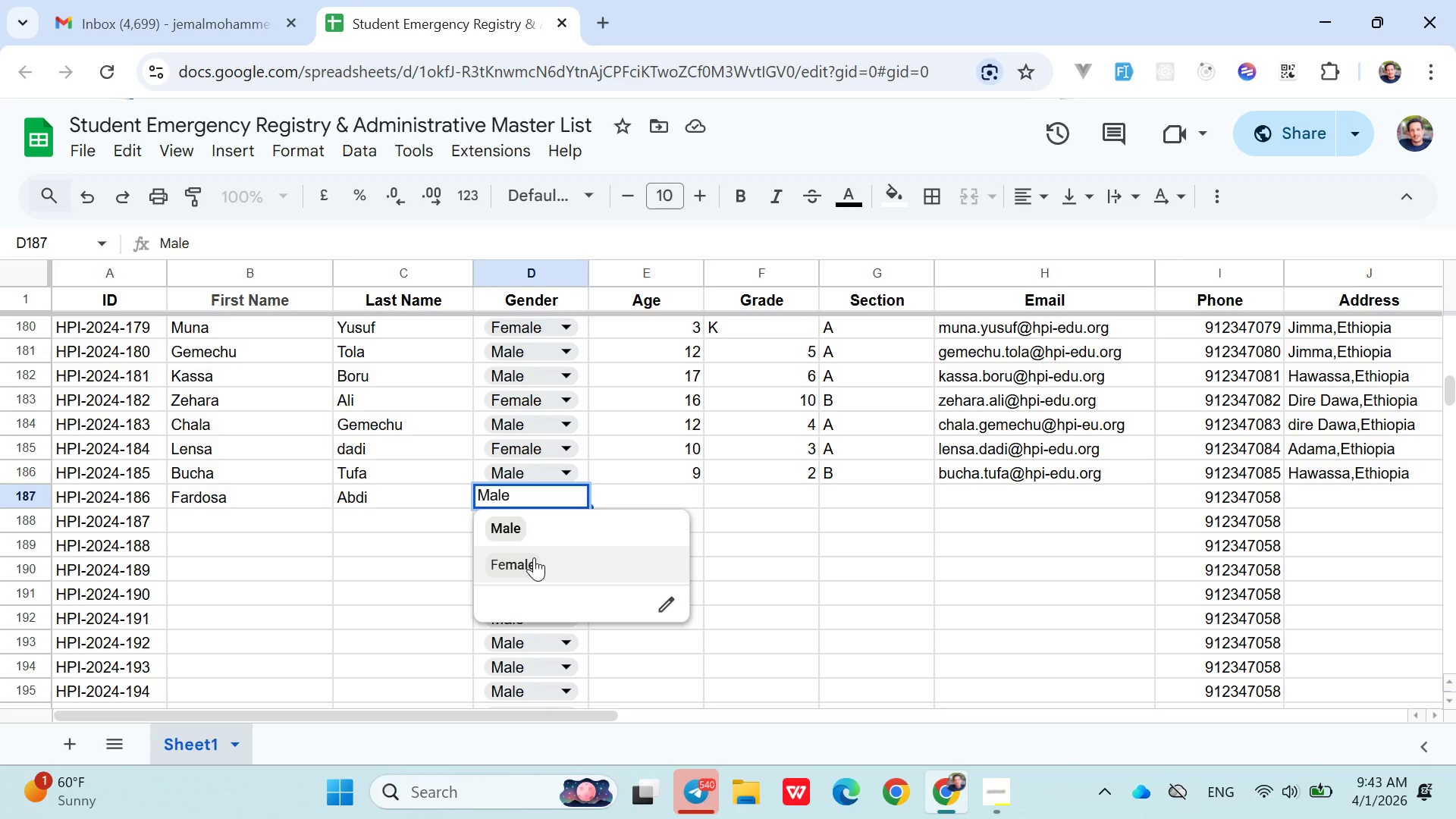 
left_click([534, 557])
 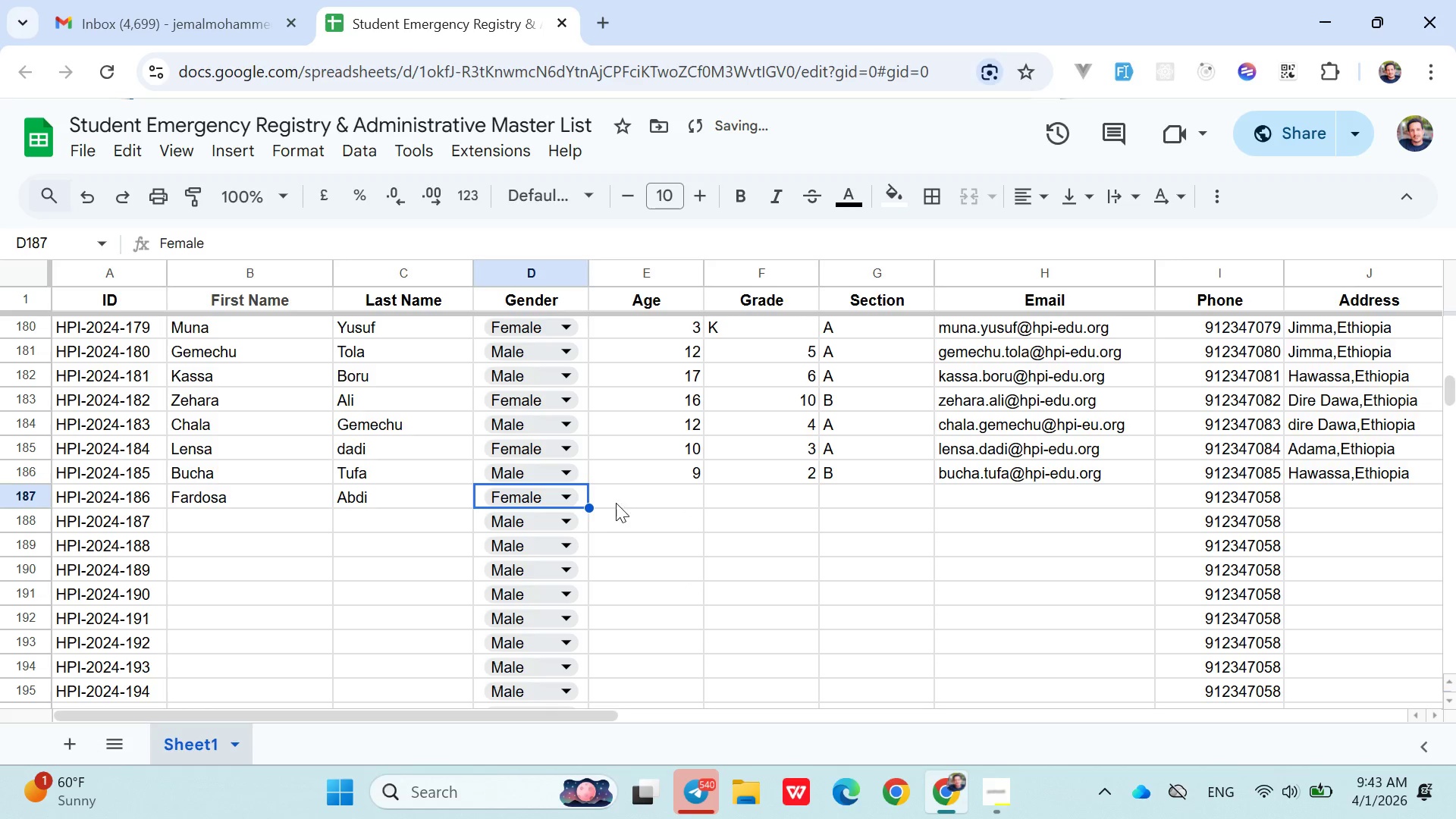 
left_click([627, 495])
 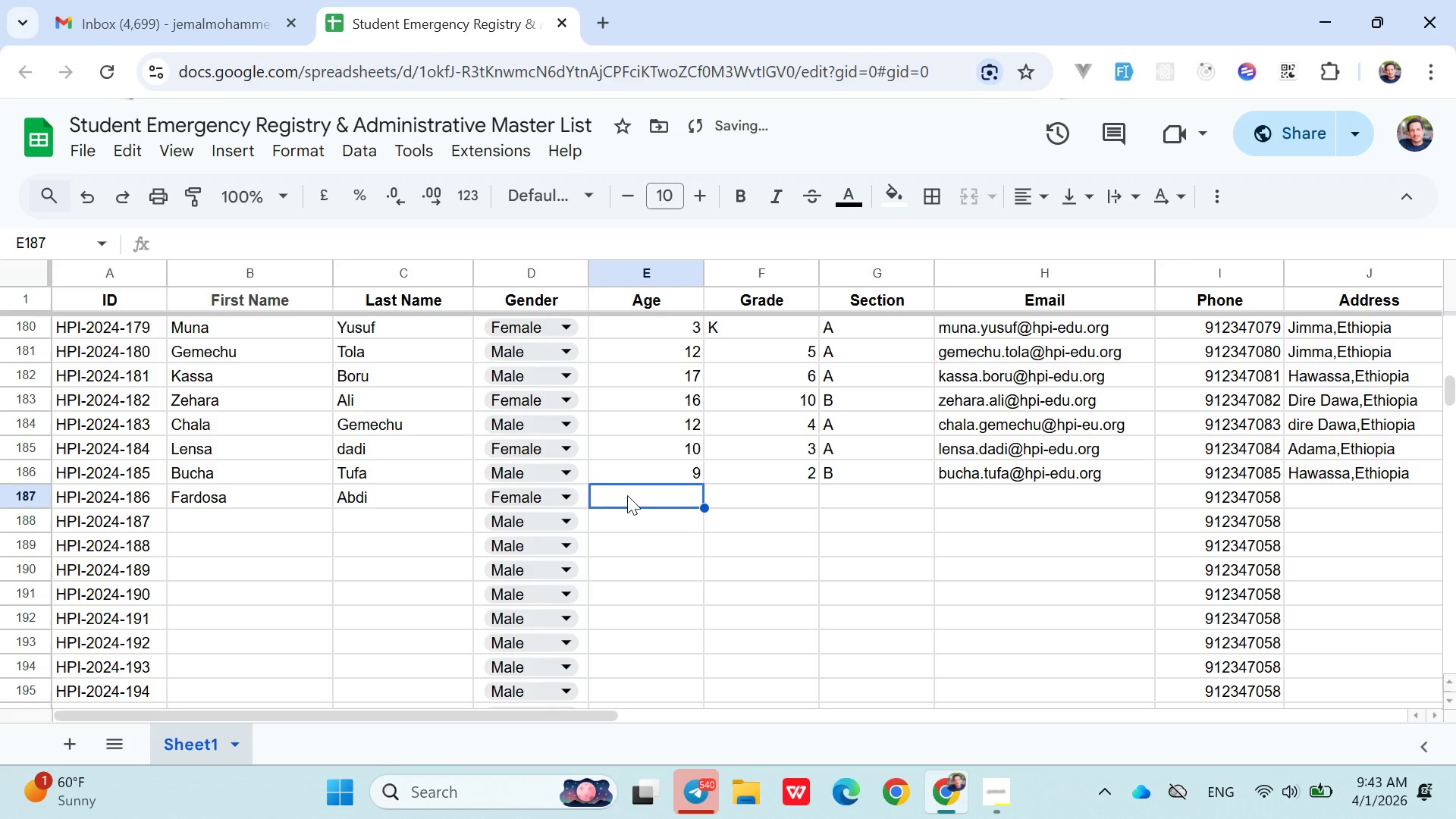 
type(12)
 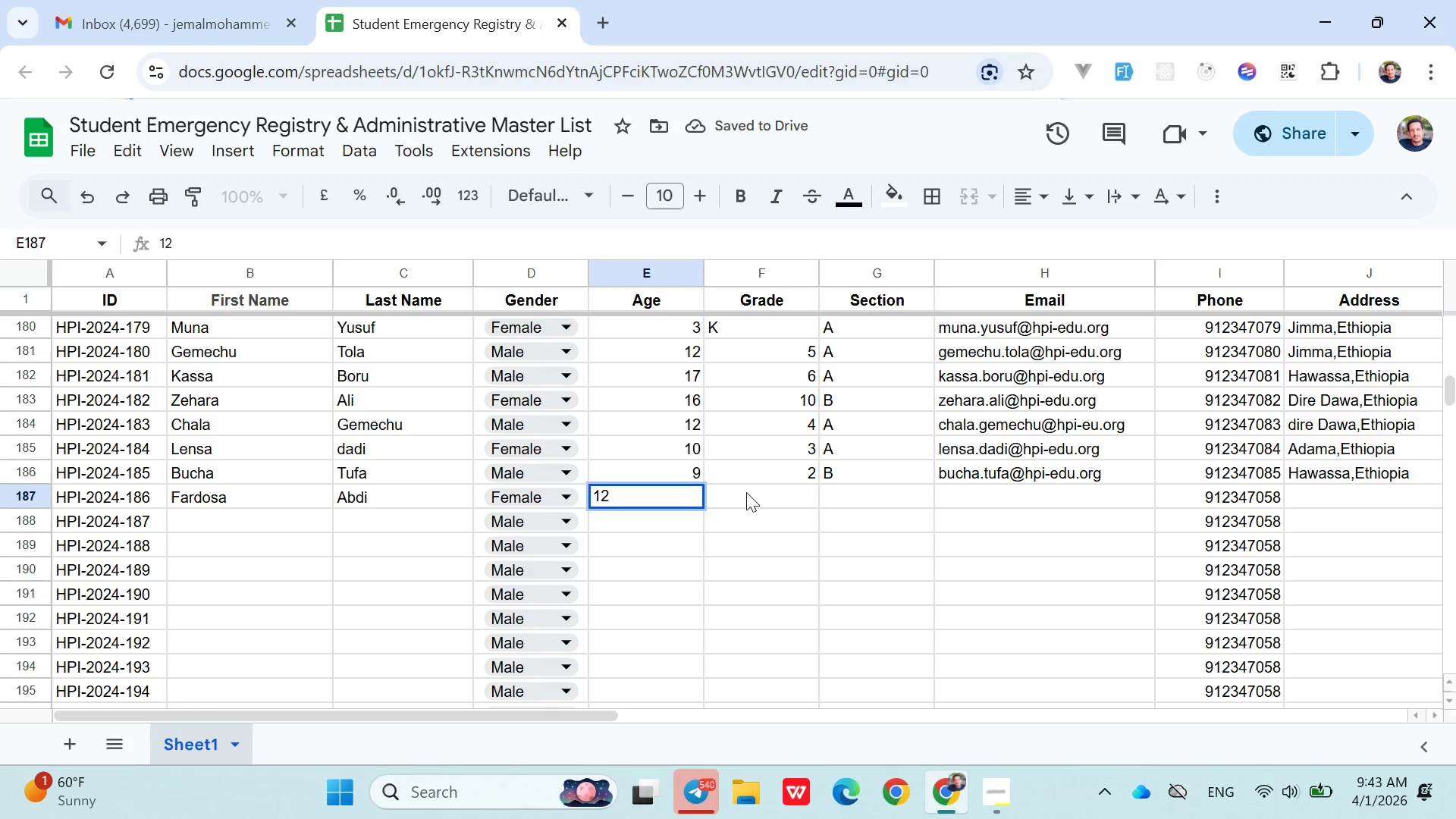 
left_click([749, 492])
 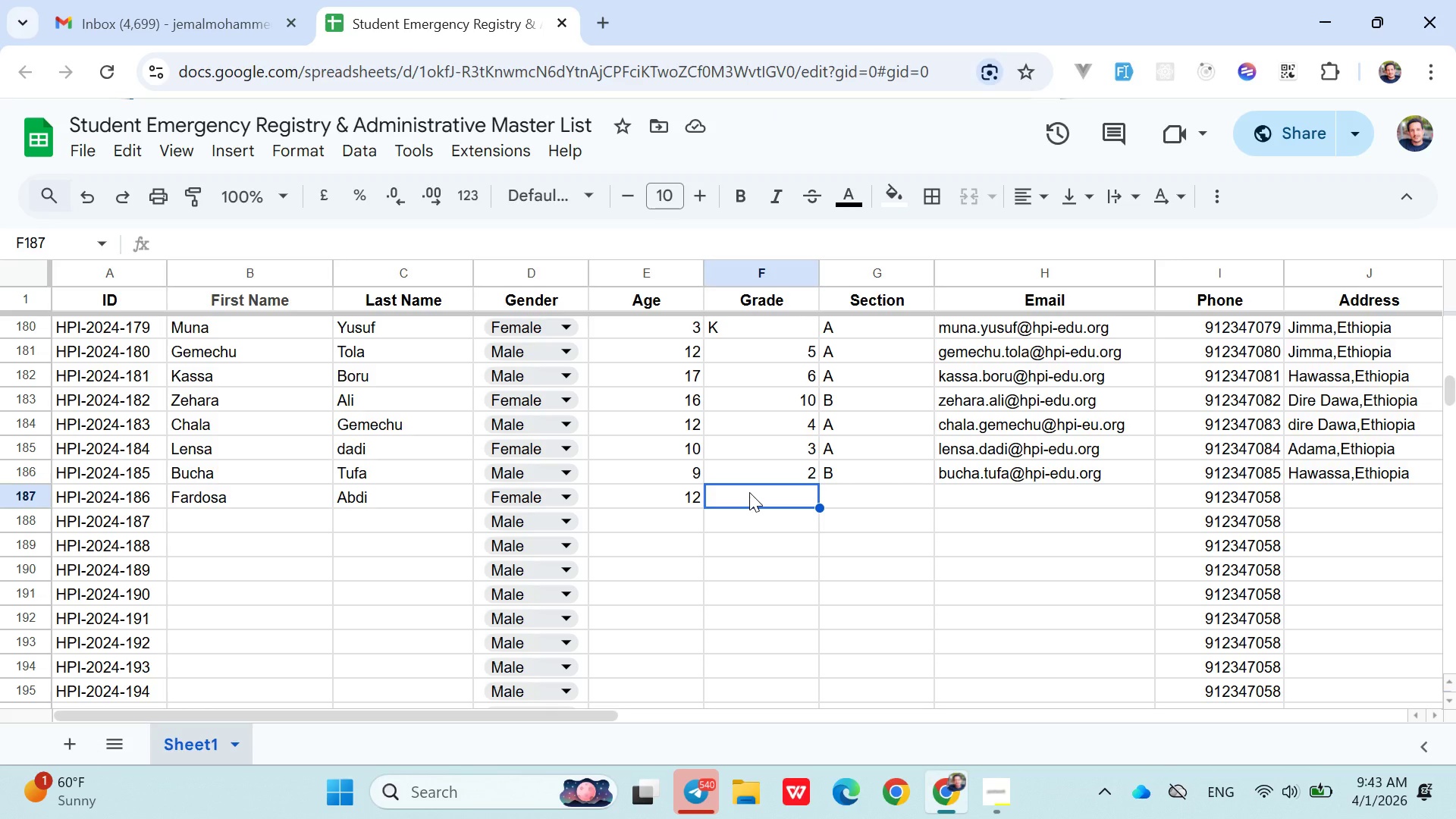 
wait(14.52)
 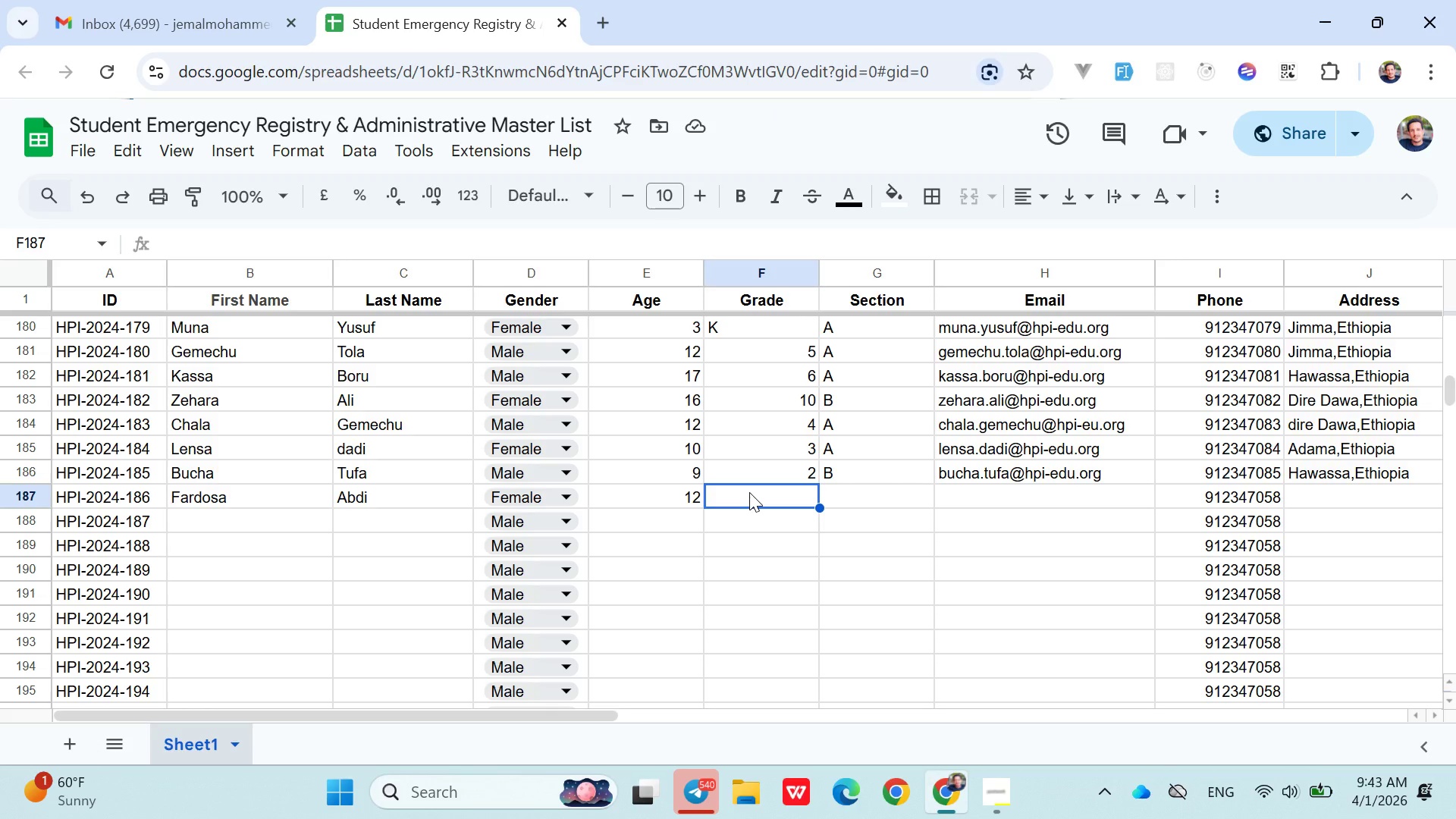 
key(5)
 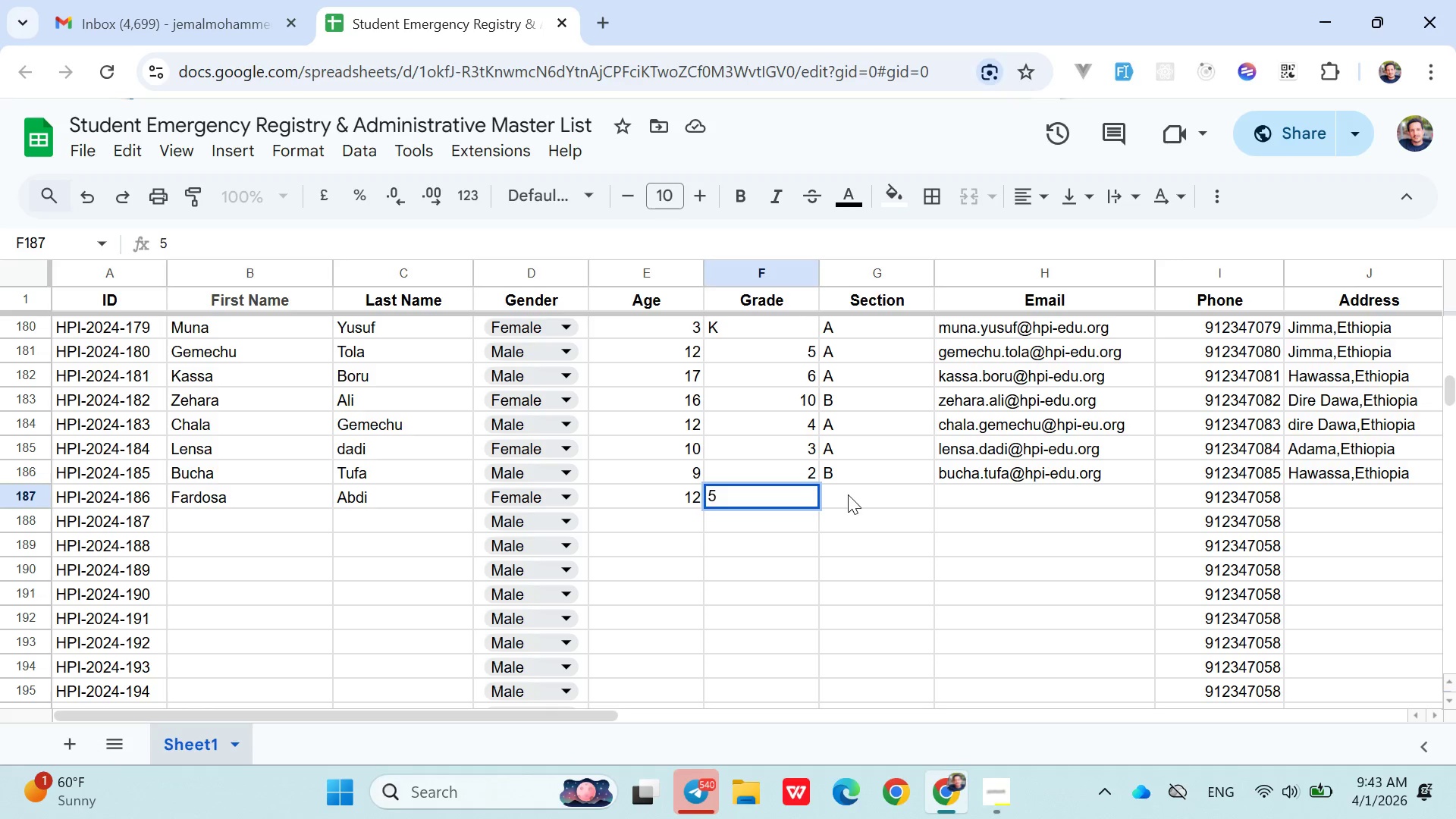 
left_click([849, 494])
 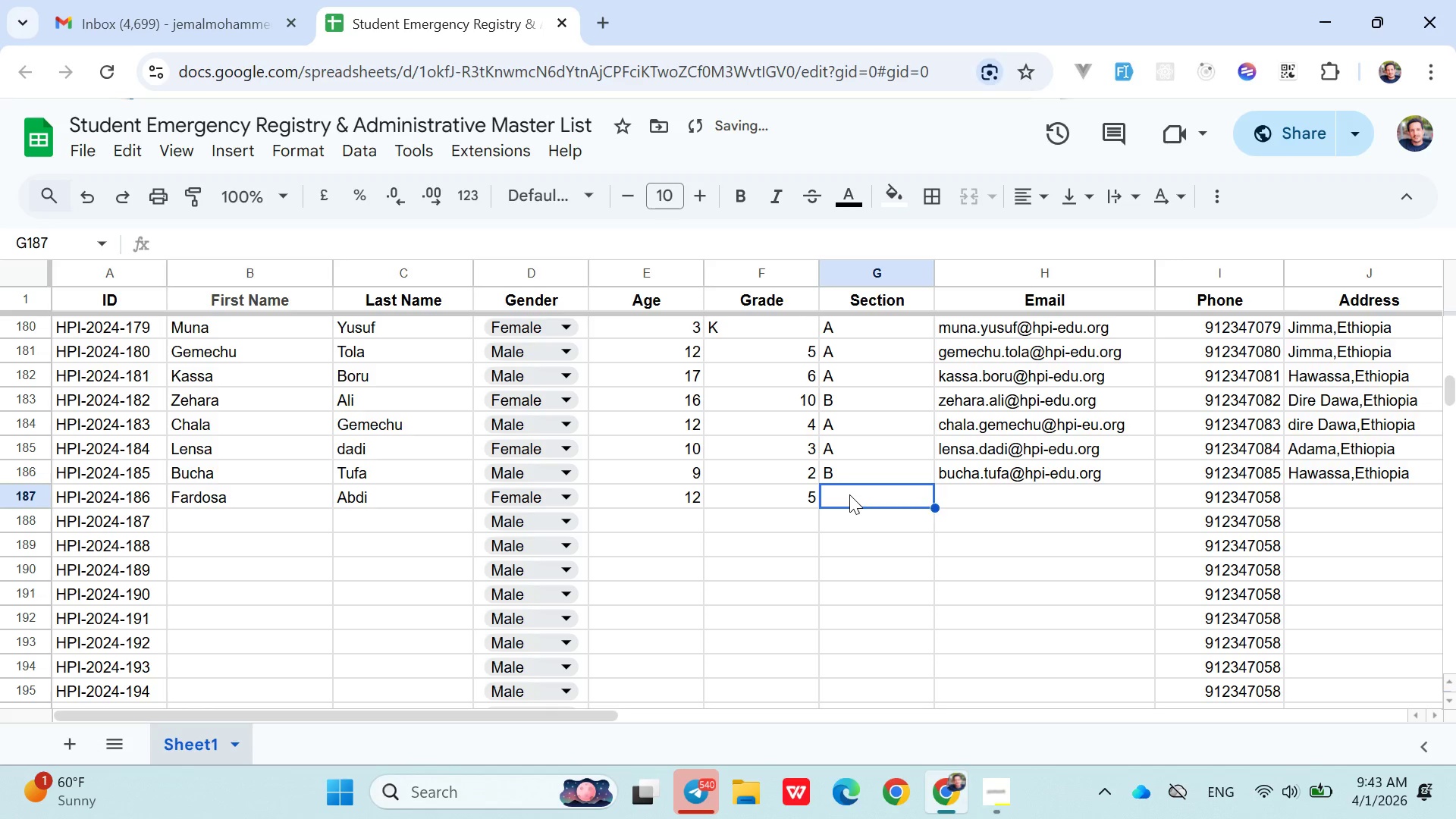 
key(Shift+A)
 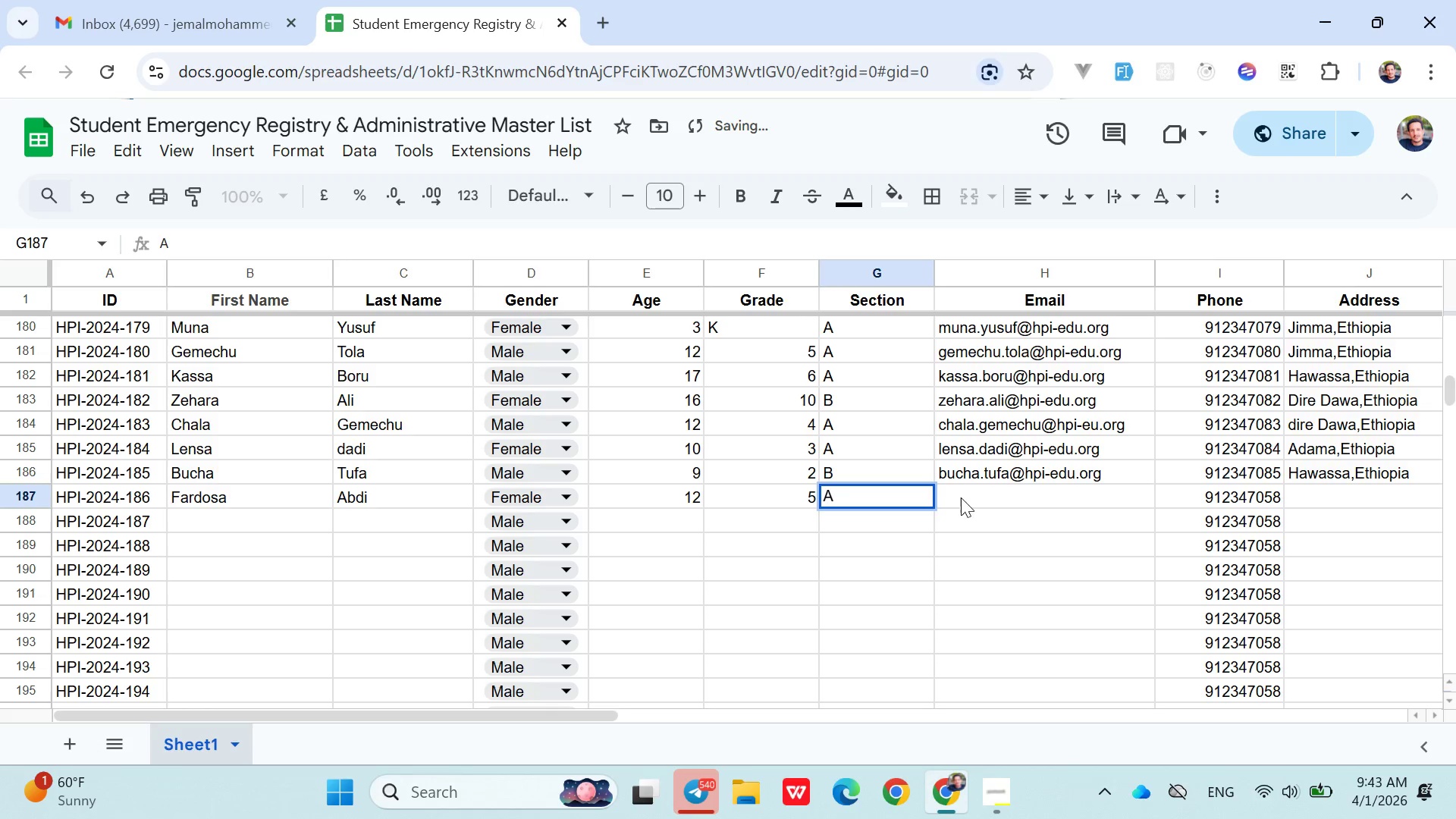 
left_click([968, 497])
 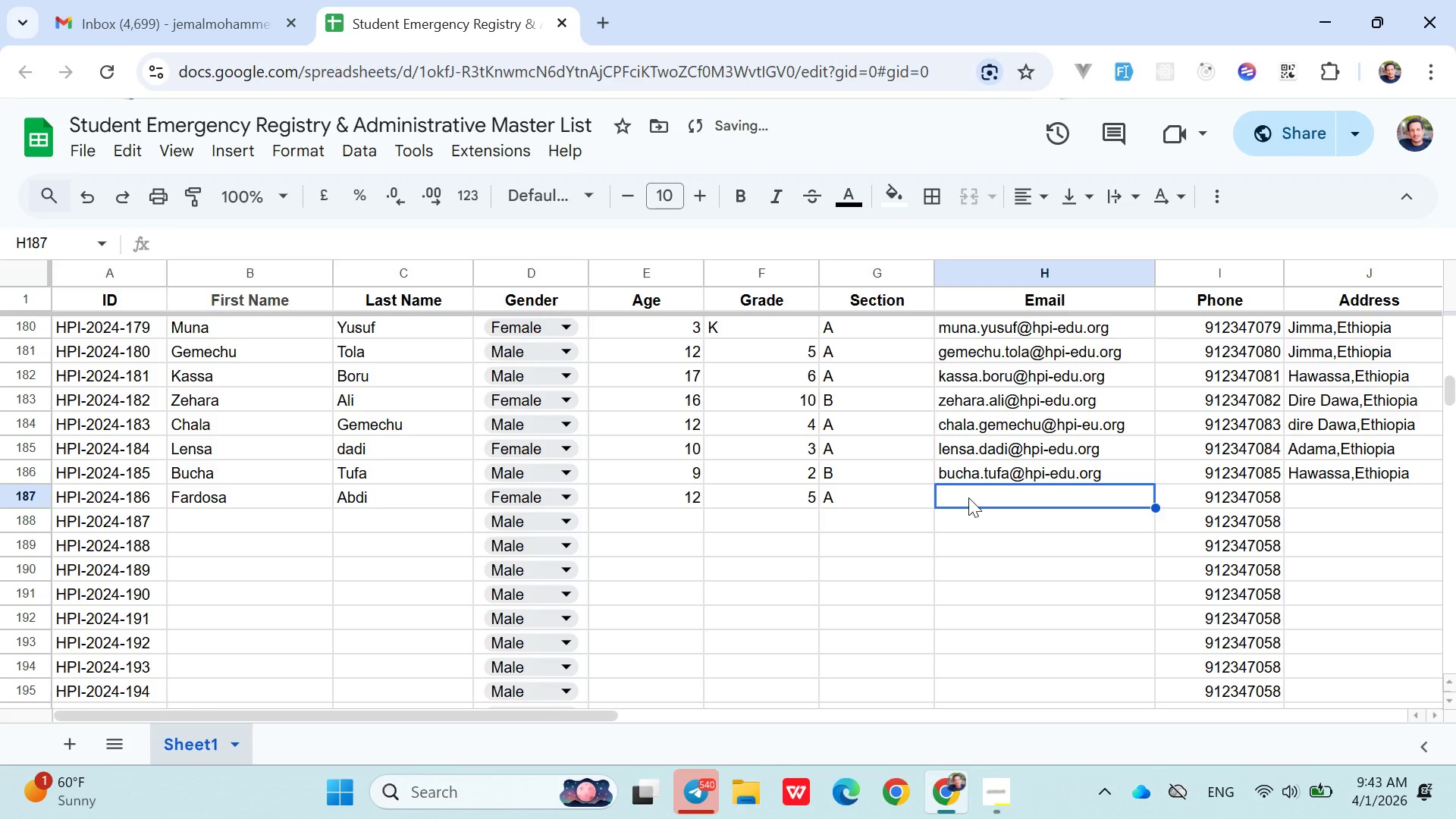 
type(ferdosa.abdi@hpi-edu.org)
 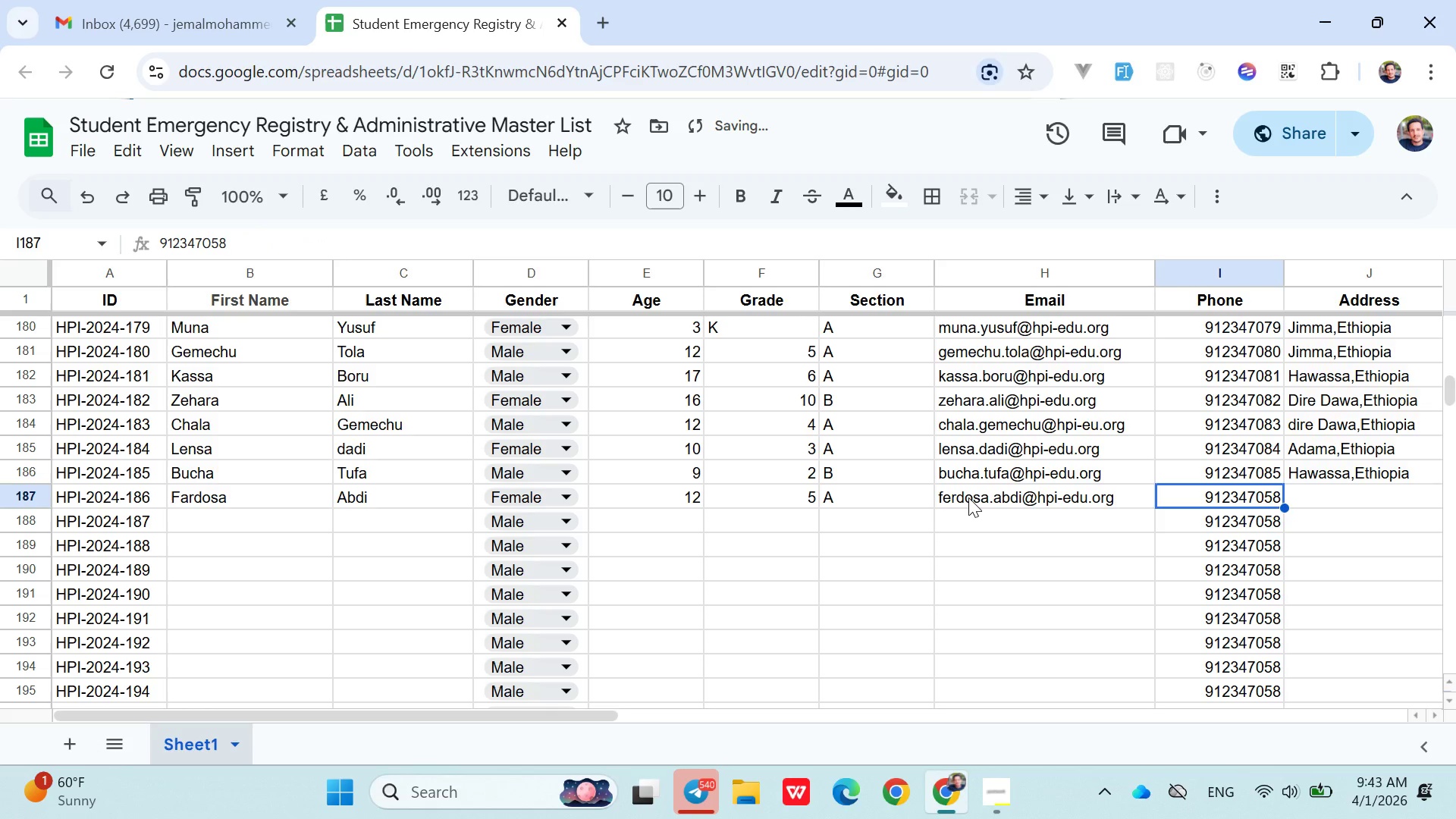 
 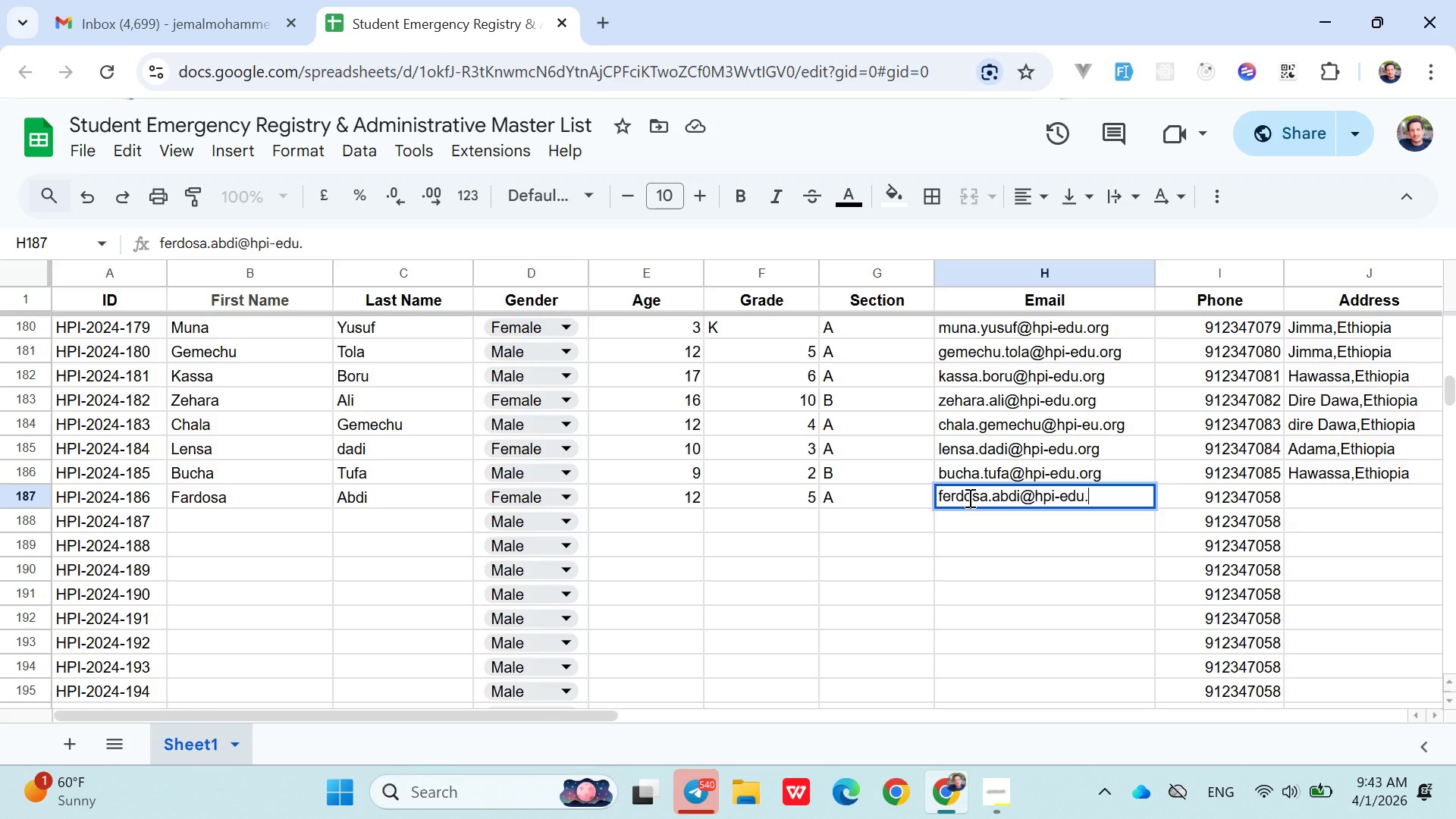 
key(ArrowRight)
 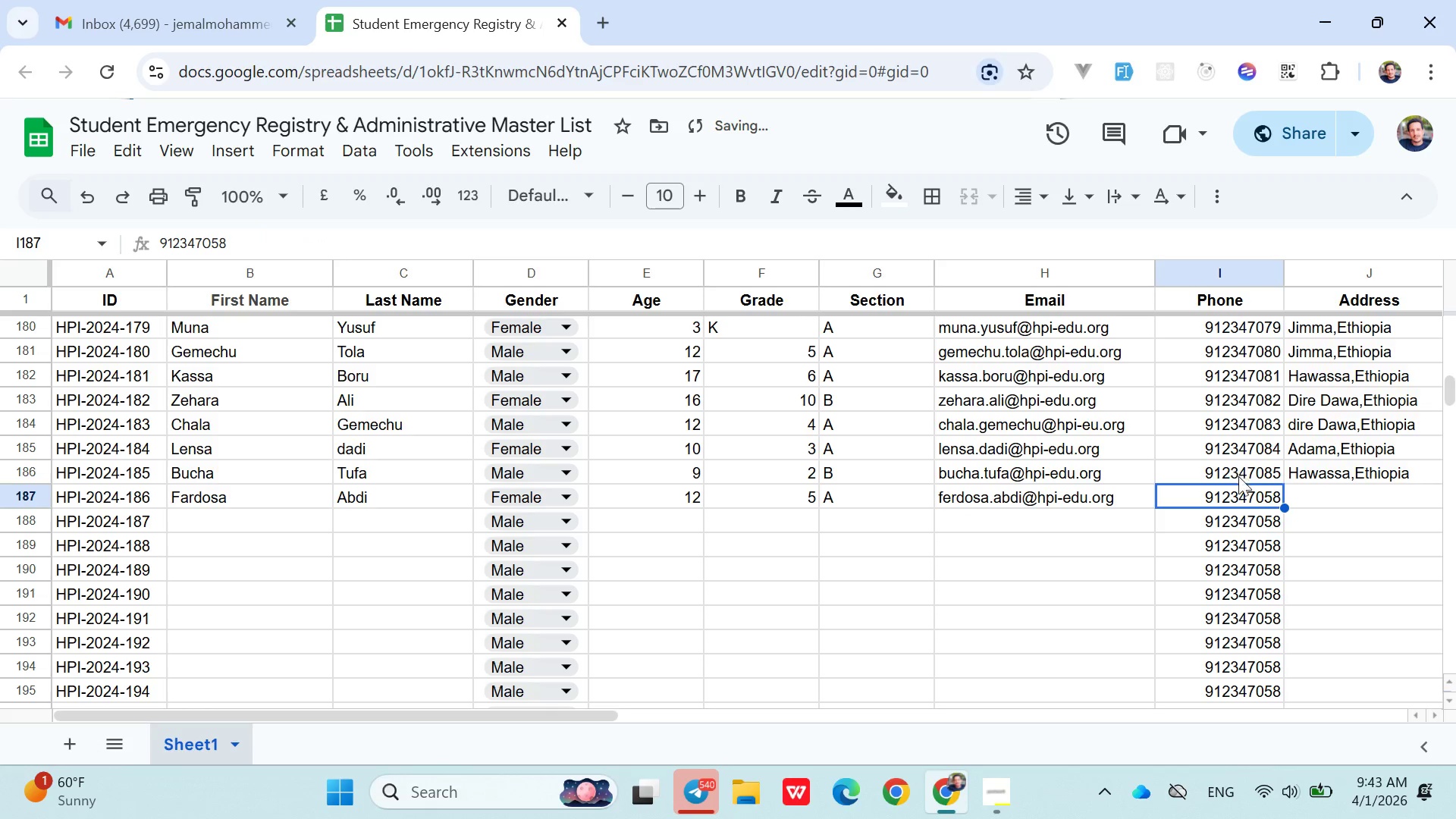 
double_click([1244, 490])
 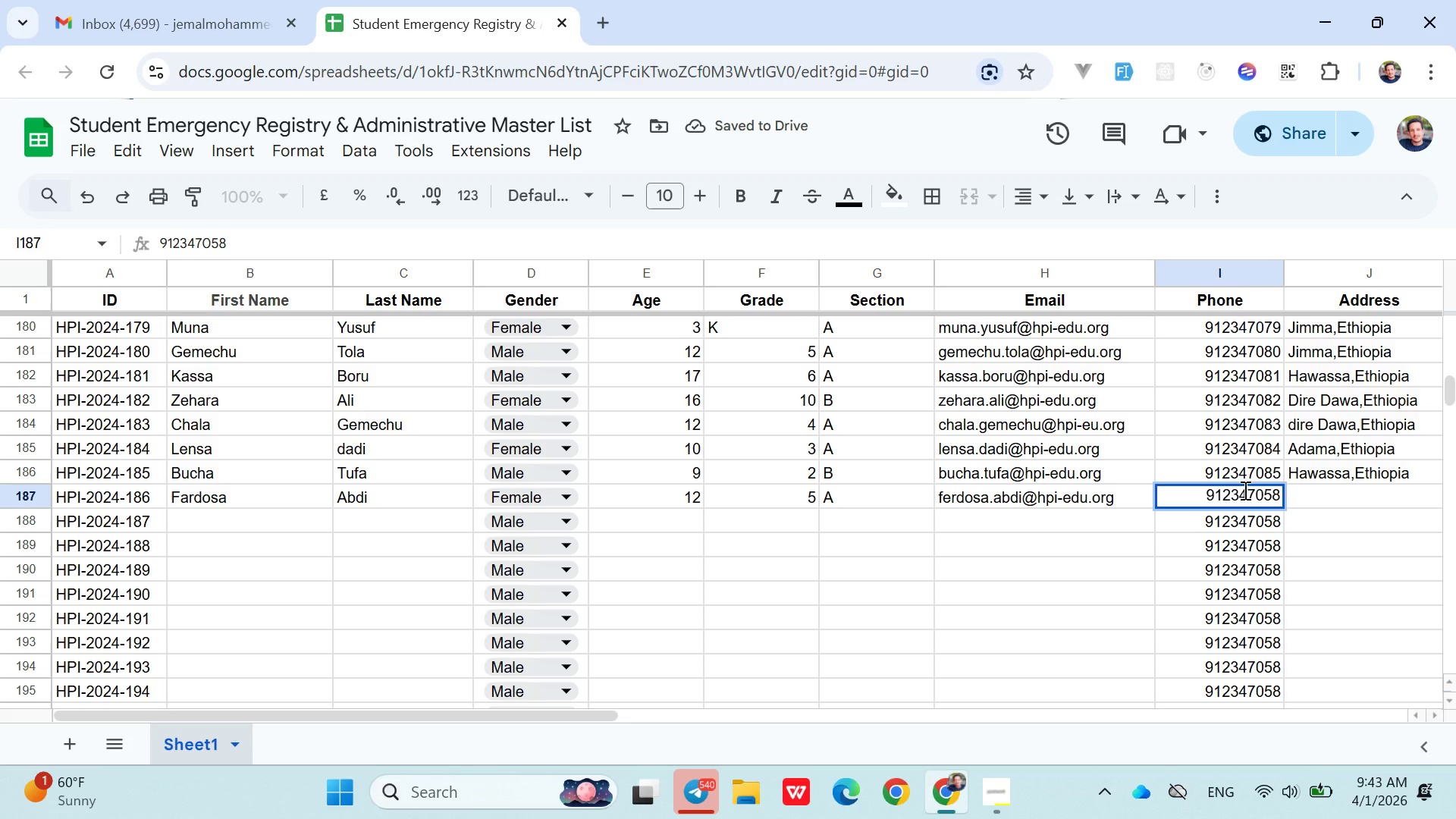 
key(Backspace)
key(Backspace)
type(86)
 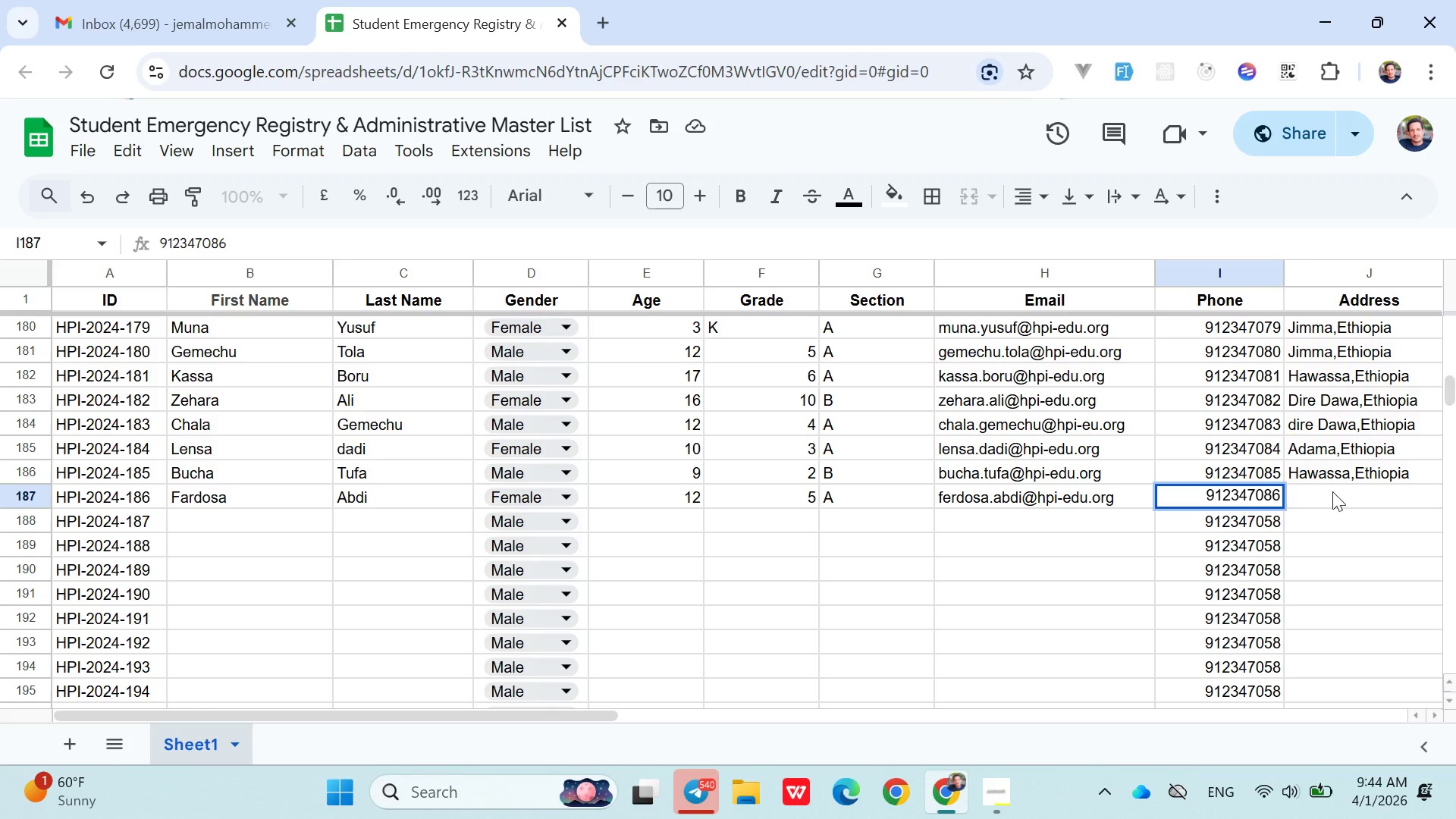 
left_click([1338, 491])
 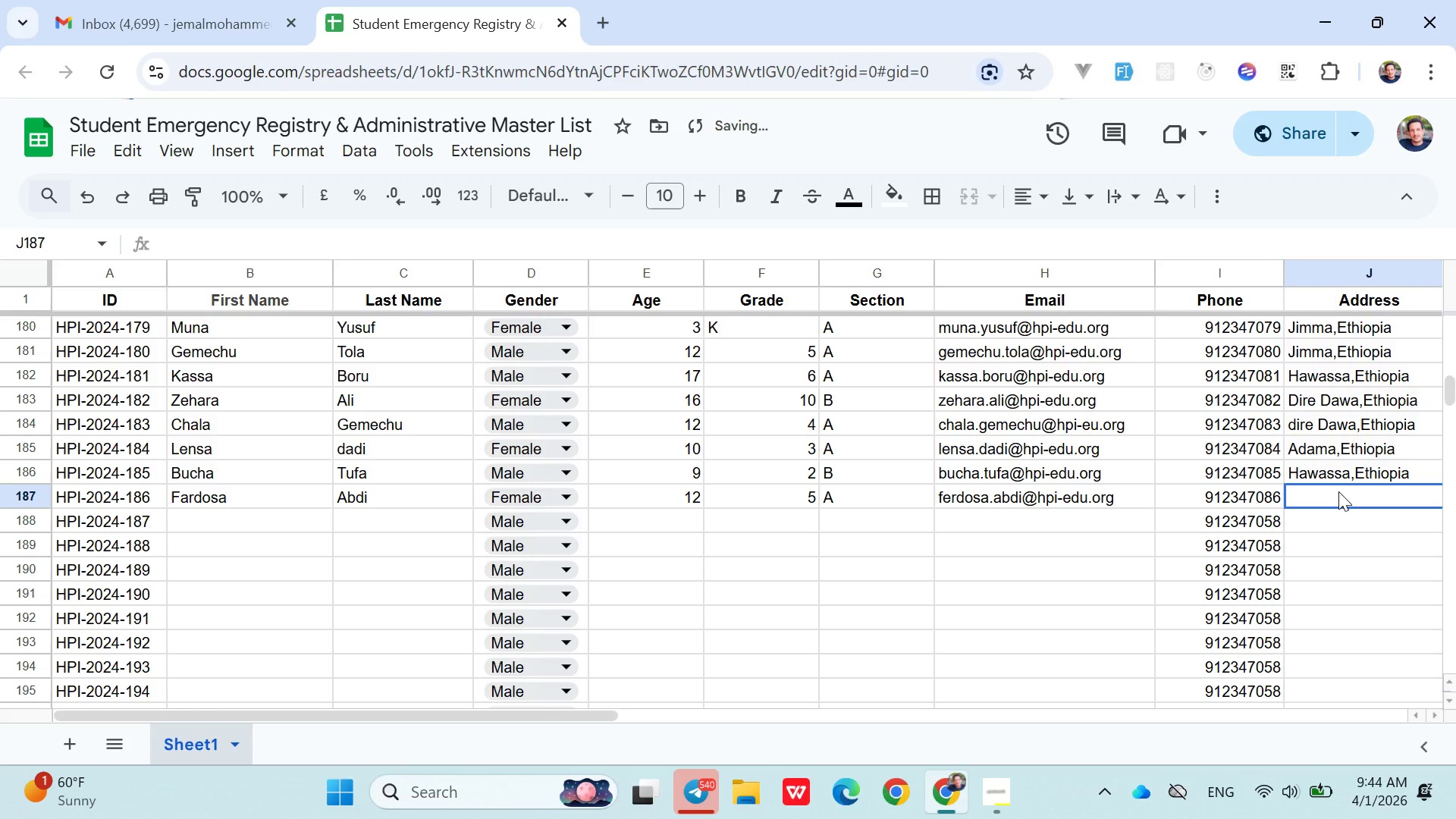 
type(Dir)
 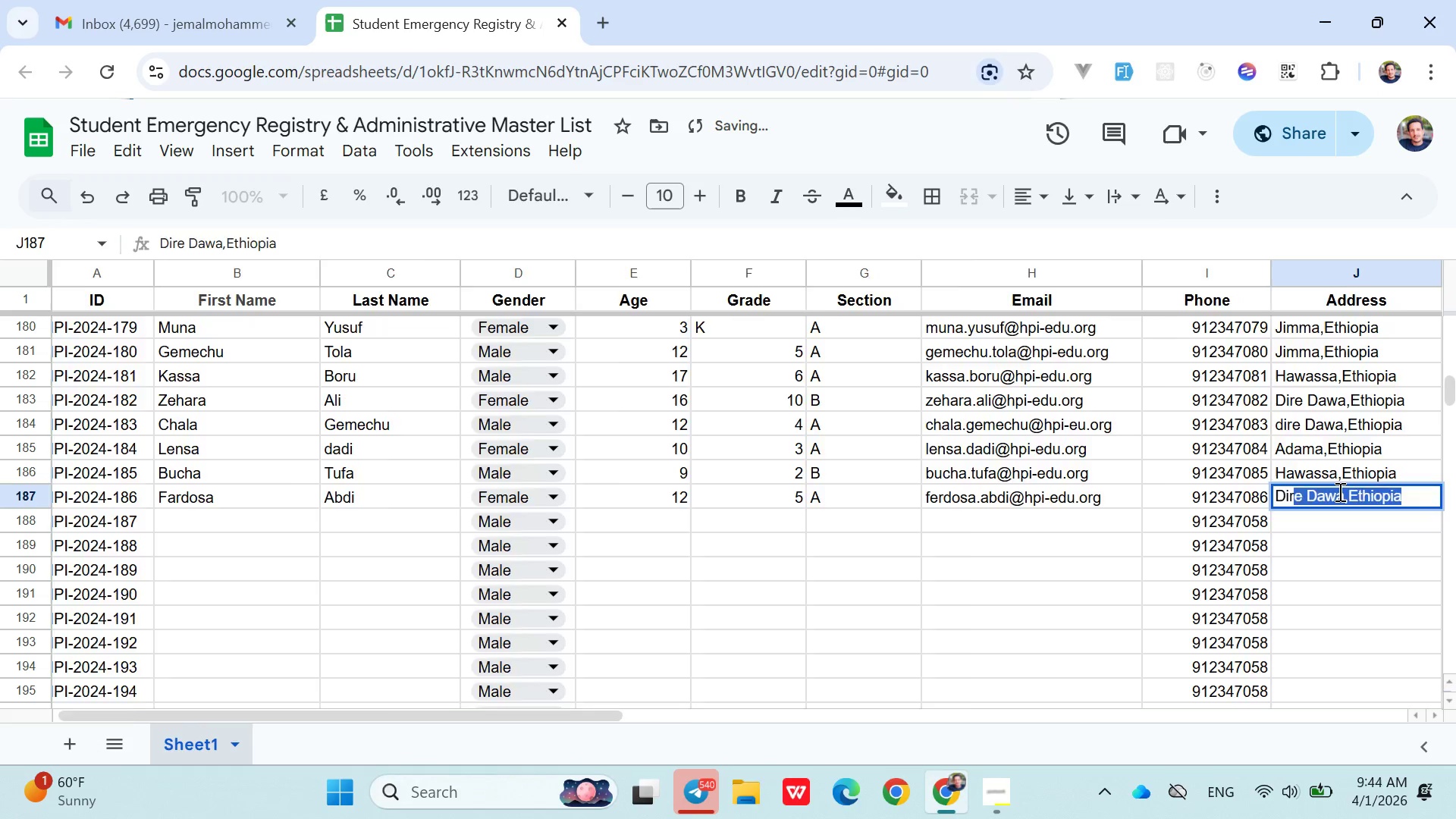 
key(ArrowRight)
 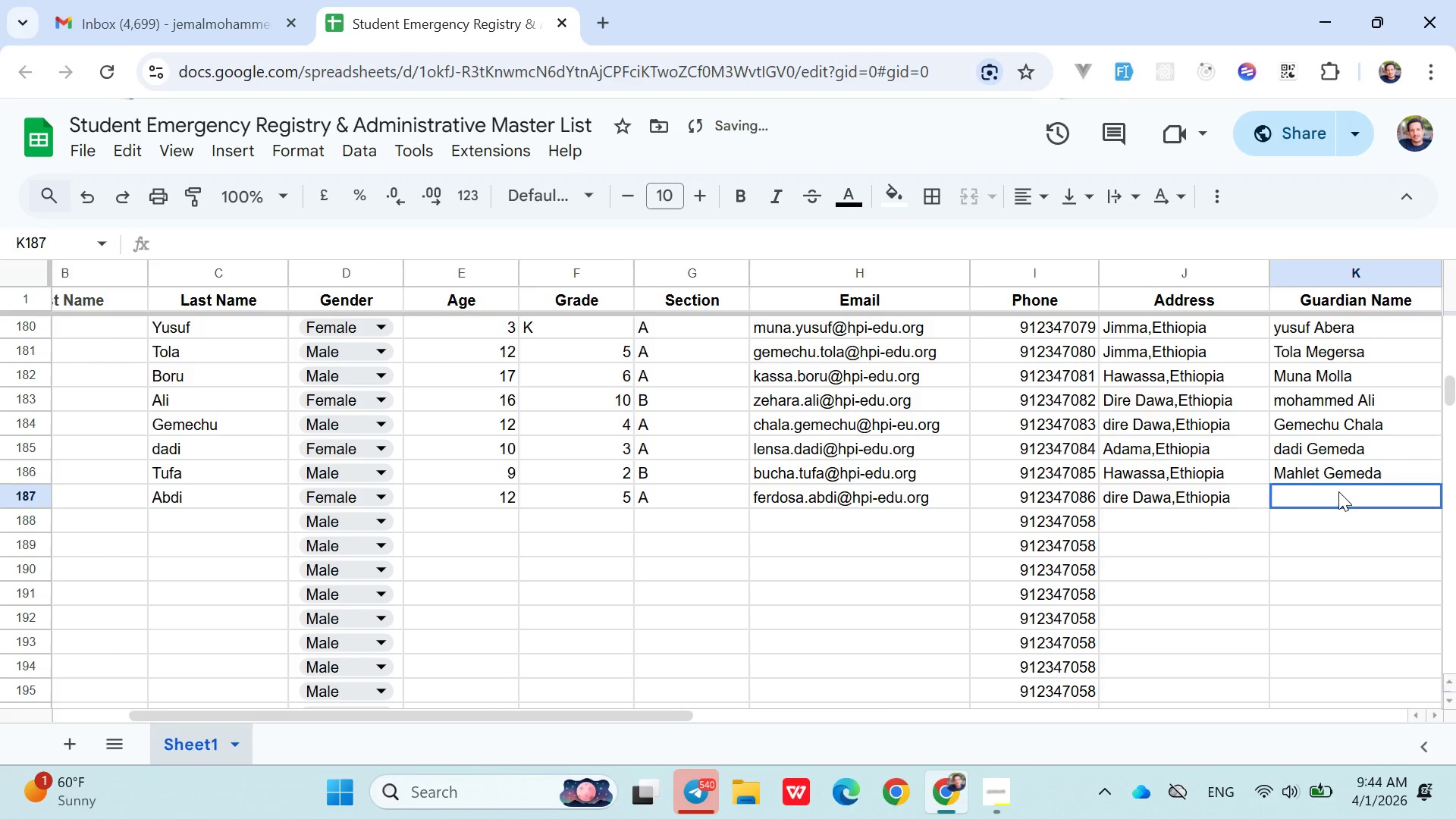 
double_click([1338, 491])
 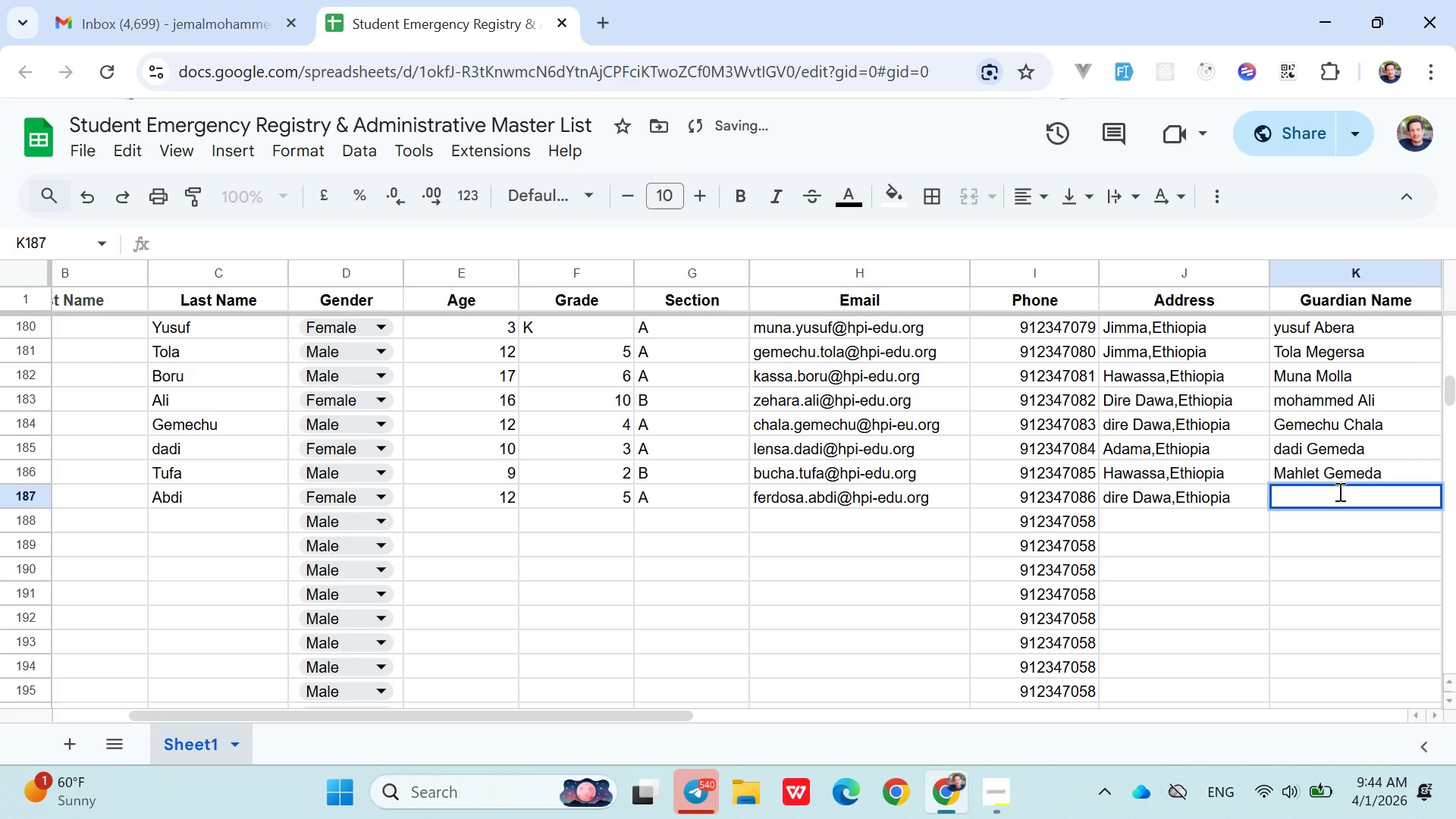 
type(Sifen Solomno)
 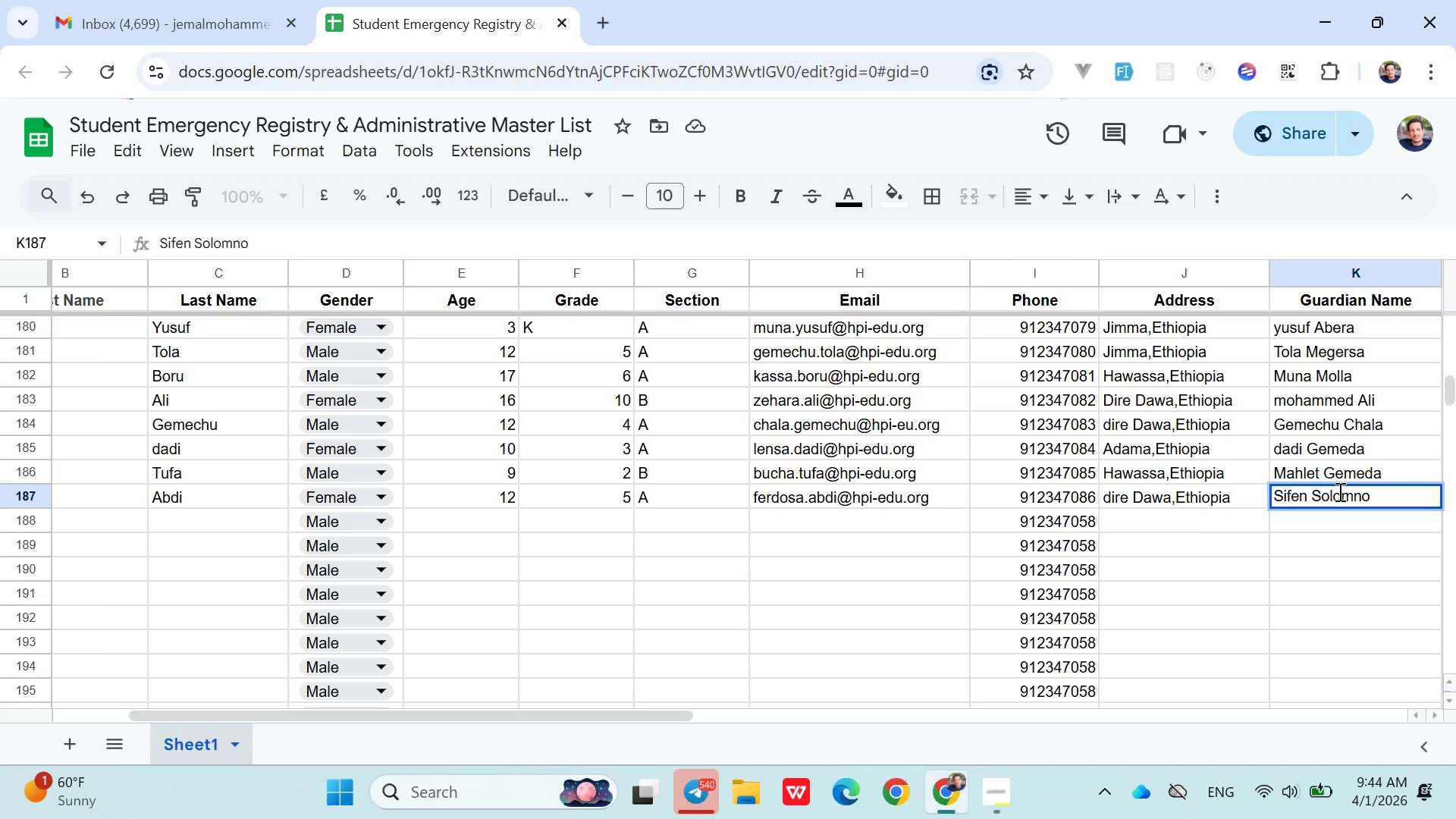 
key(ArrowRight)
 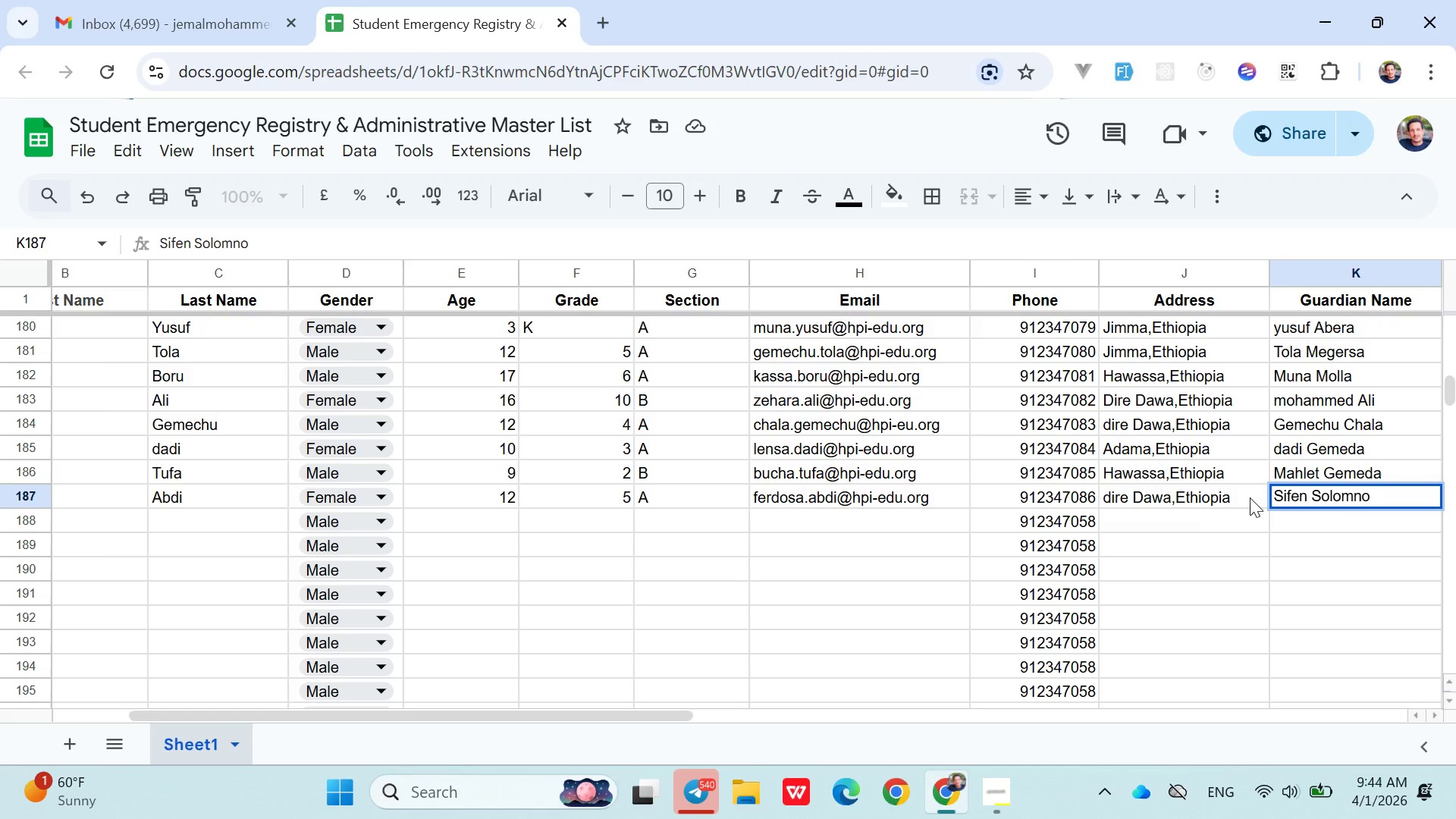 
left_click([1244, 497])
 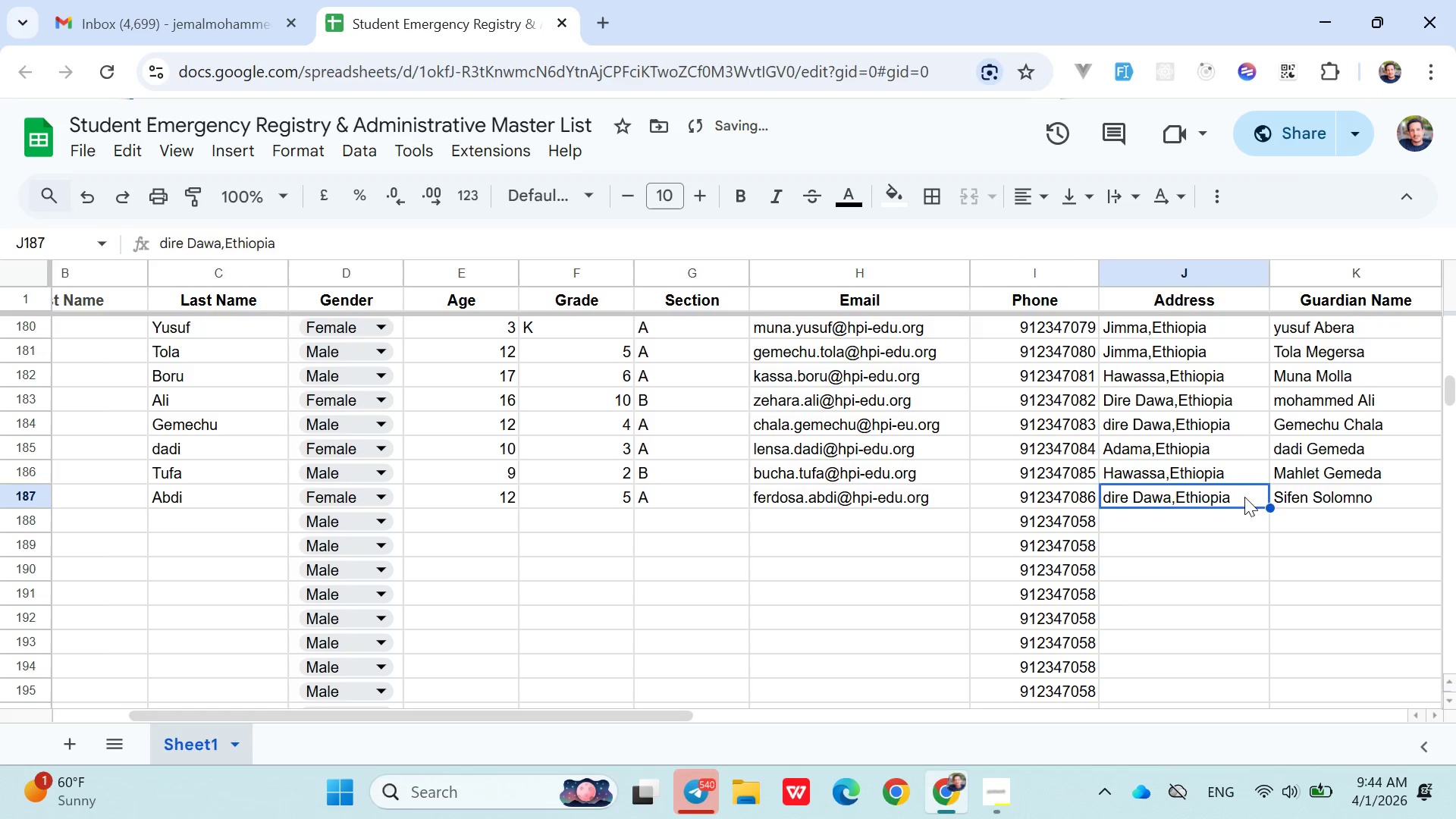 
key(ArrowRight)
 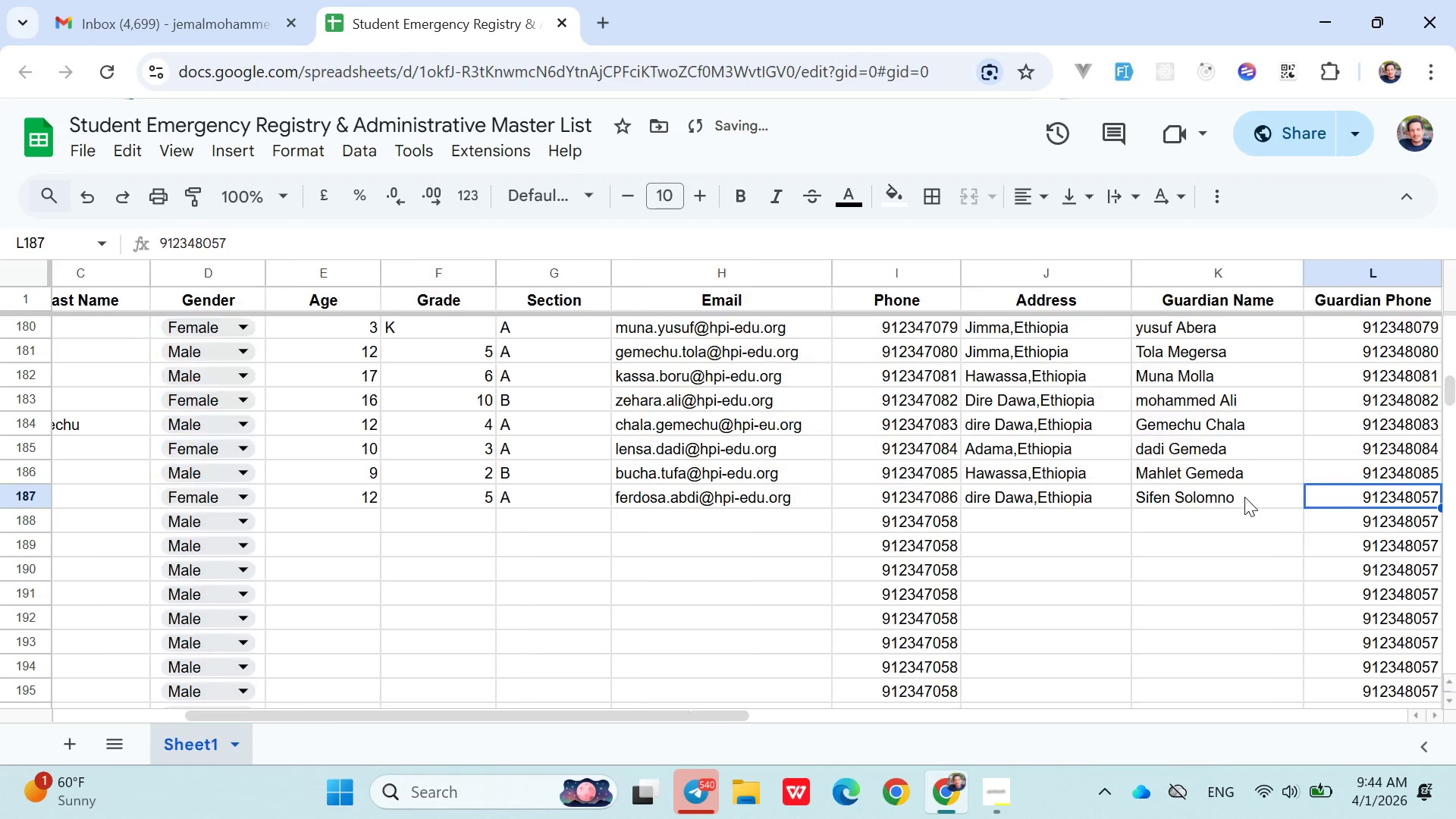 
key(ArrowRight)
 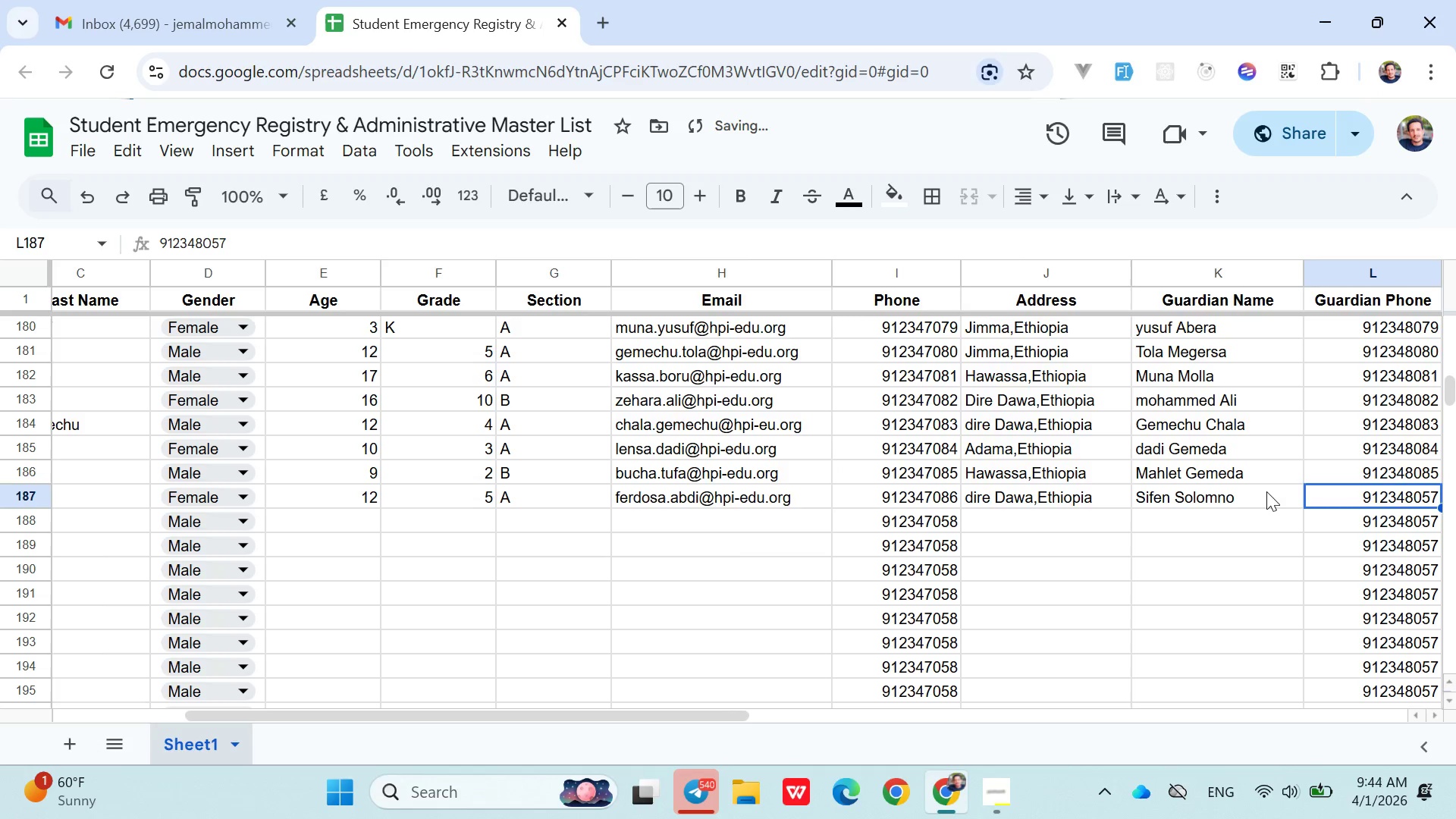 
left_click([1290, 490])
 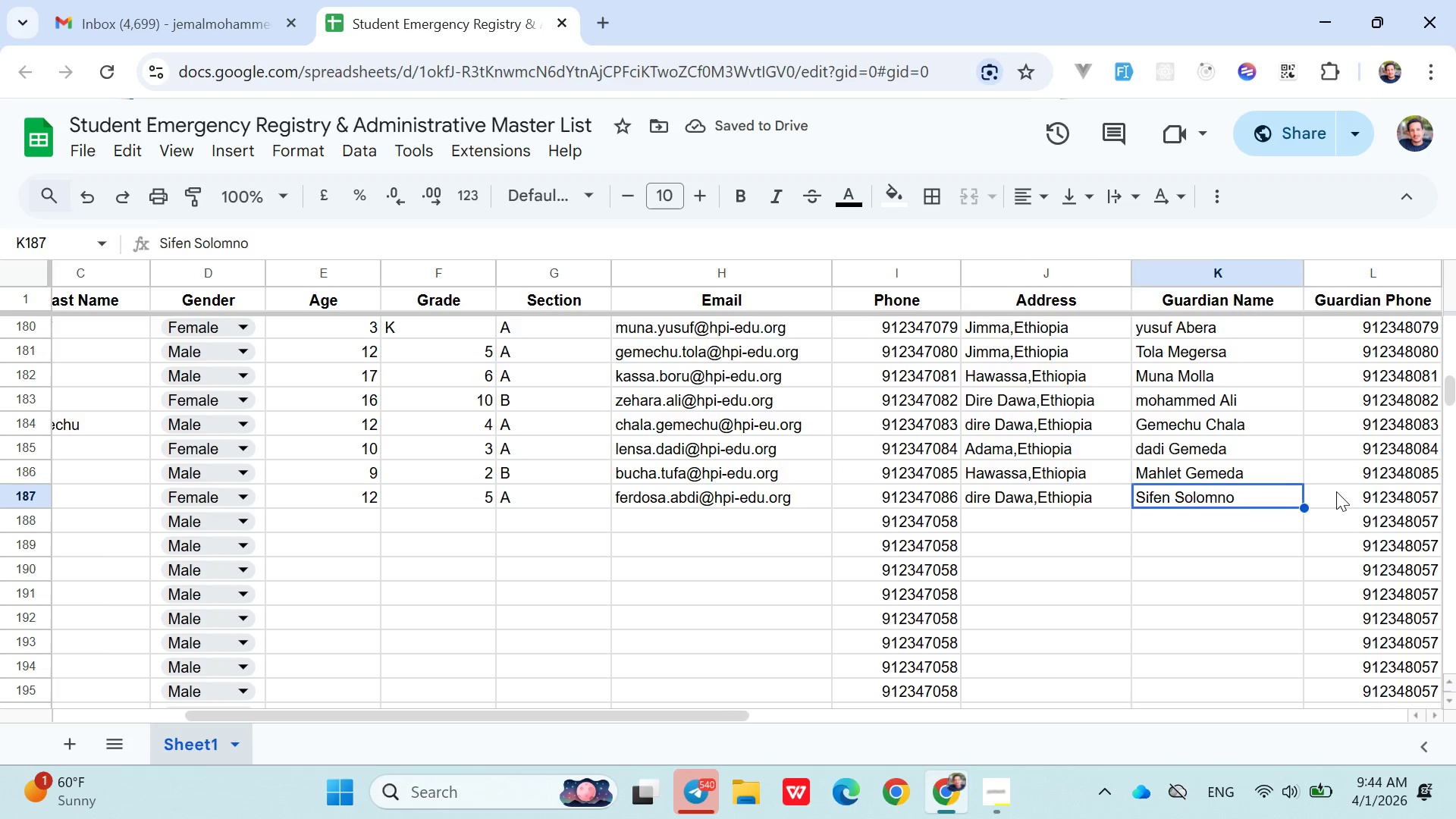 
double_click([1336, 491])
 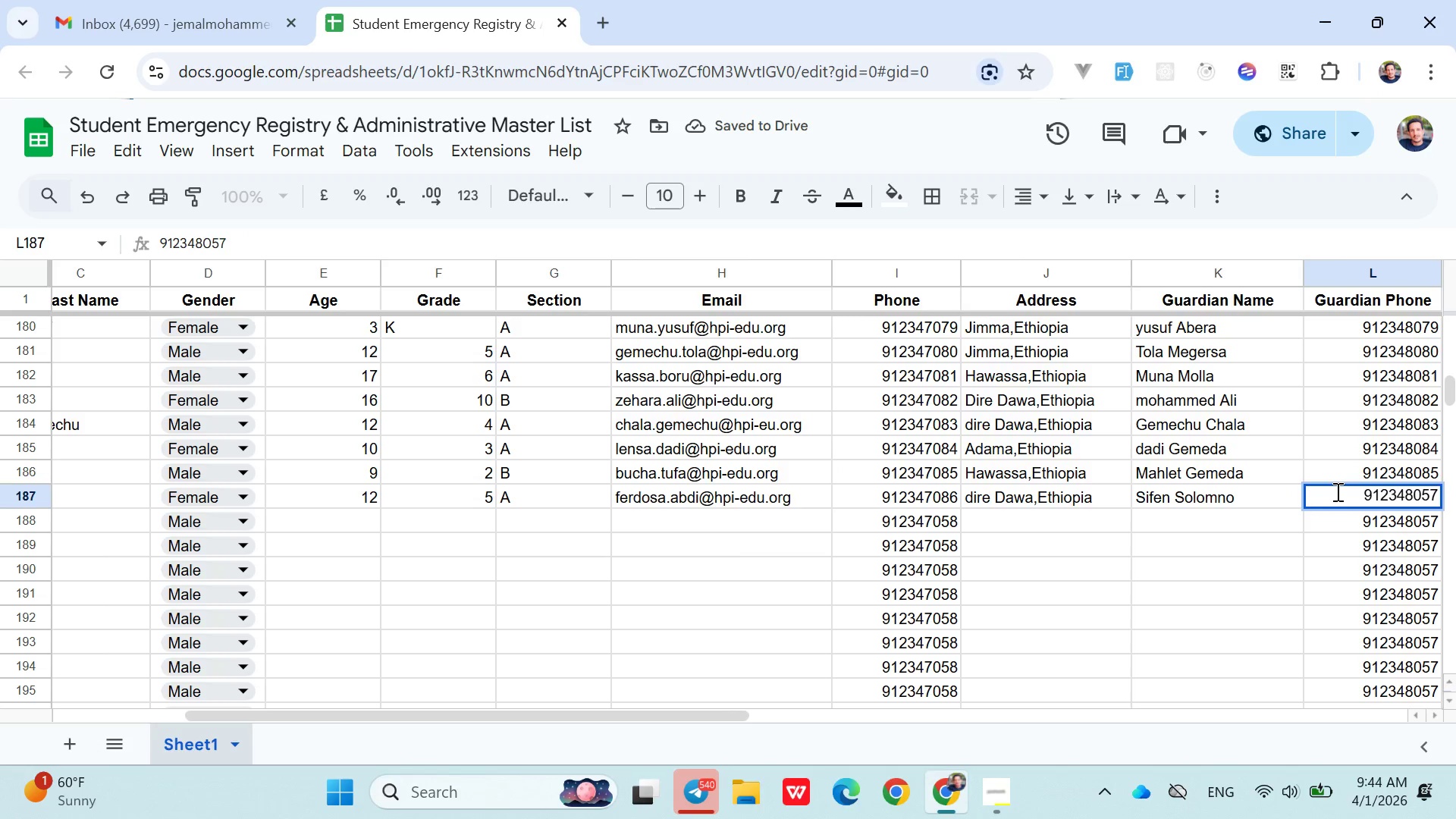 
key(Backspace)
key(Backspace)
type(85)
key(Backspace)
type(6)
 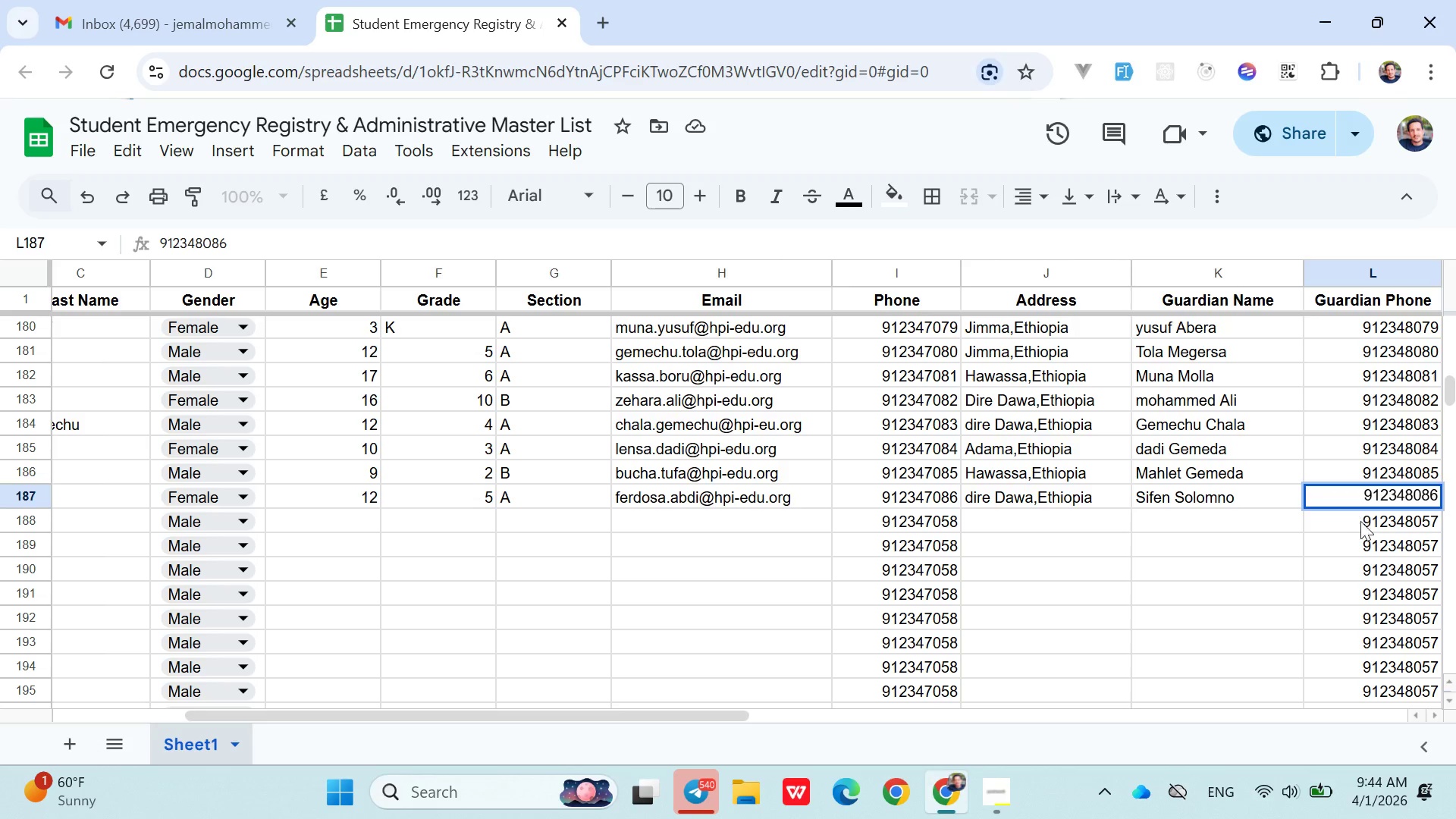 
left_click([1365, 526])
 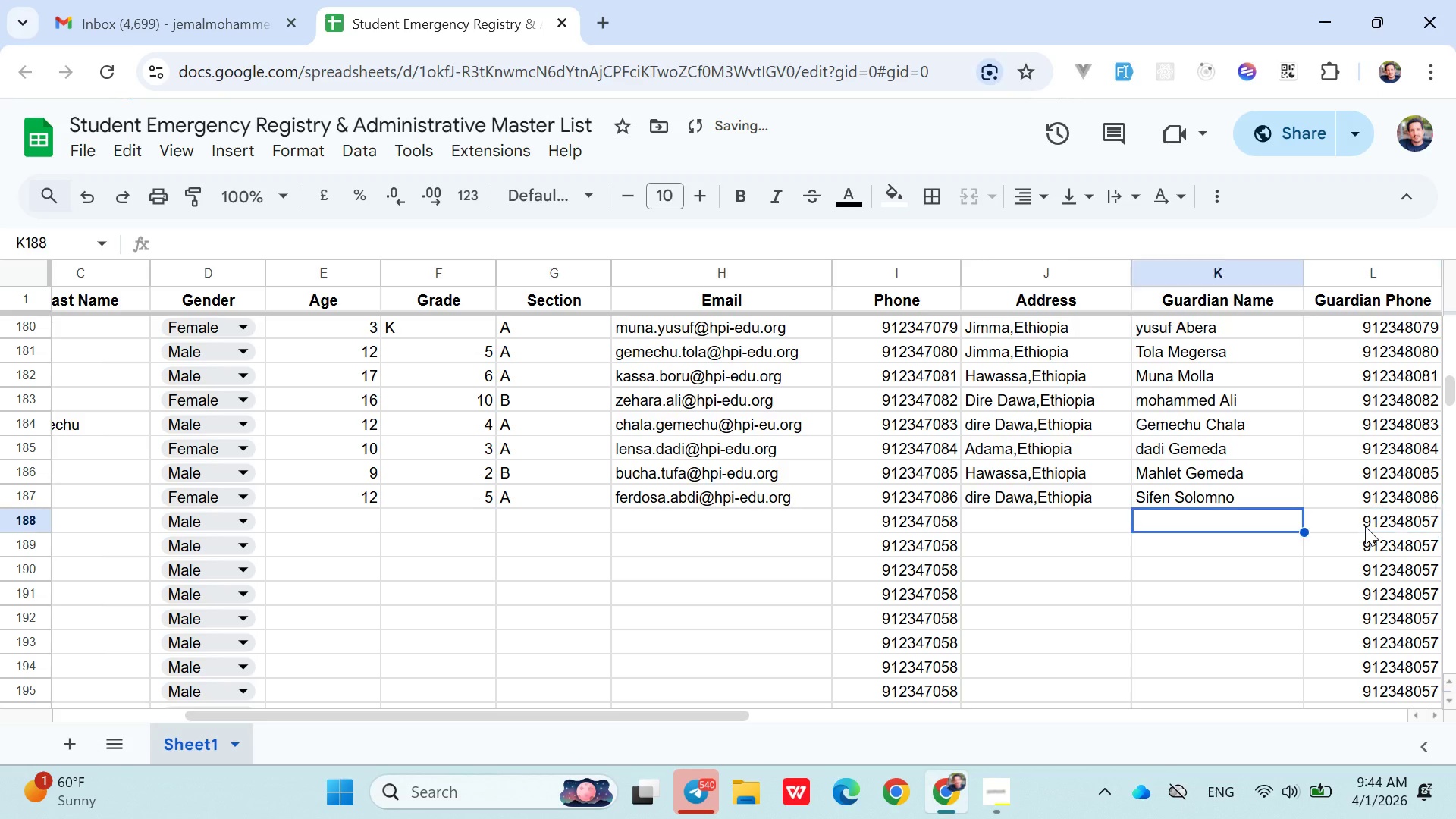 
hold_key(key=ArrowLeft, duration=1.0)
 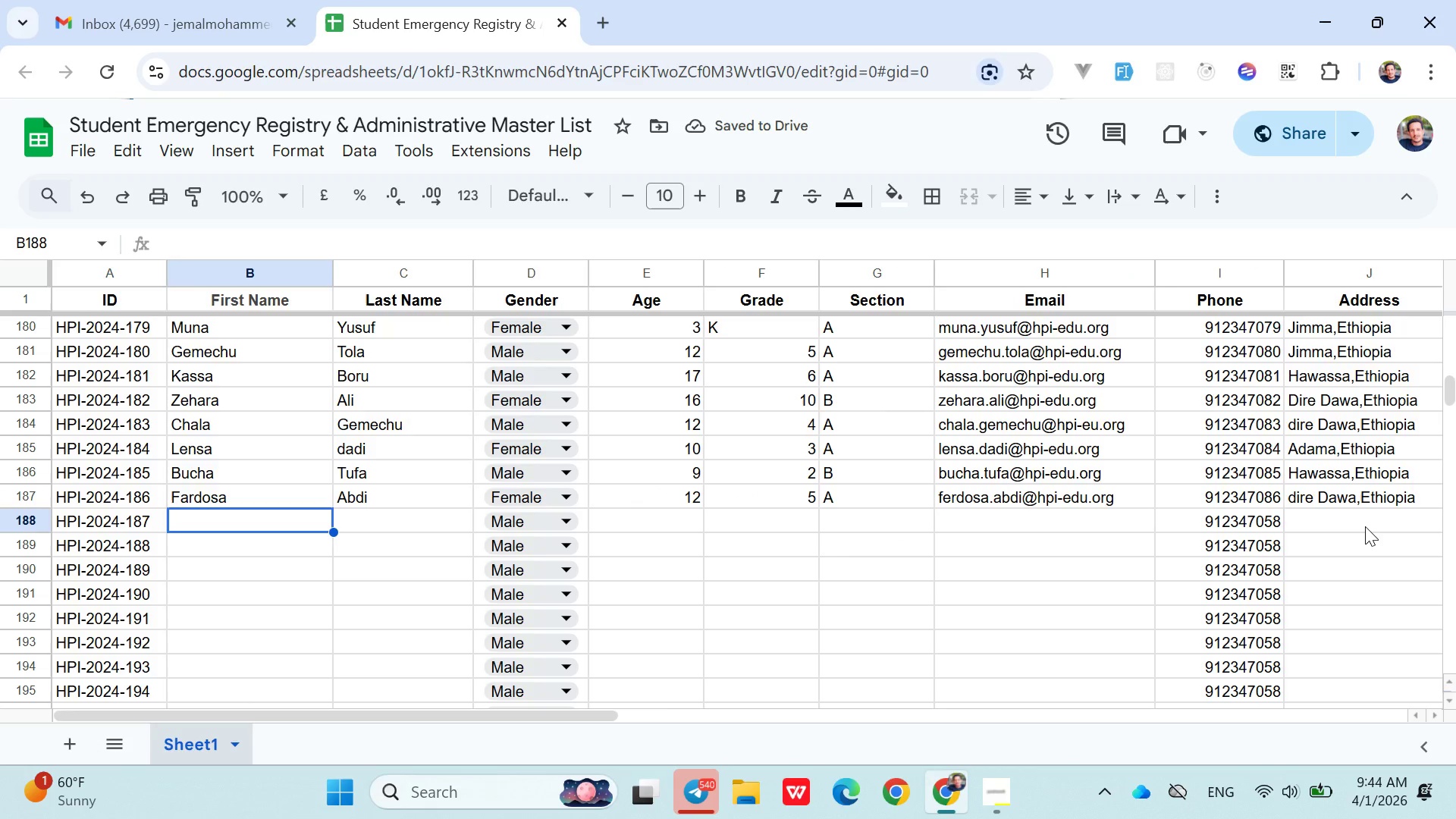 
key(ArrowRight)
 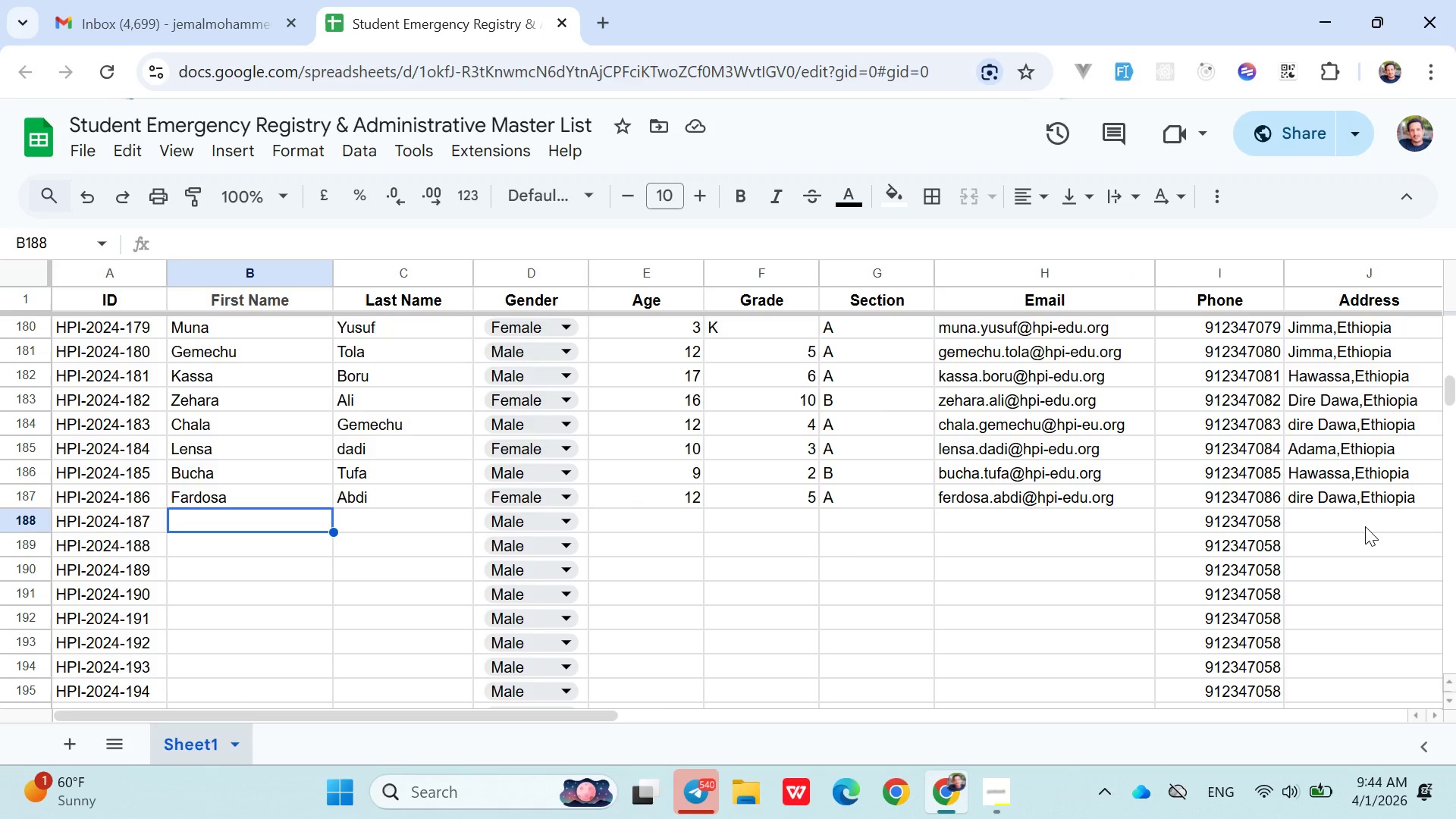 
wait(9.05)
 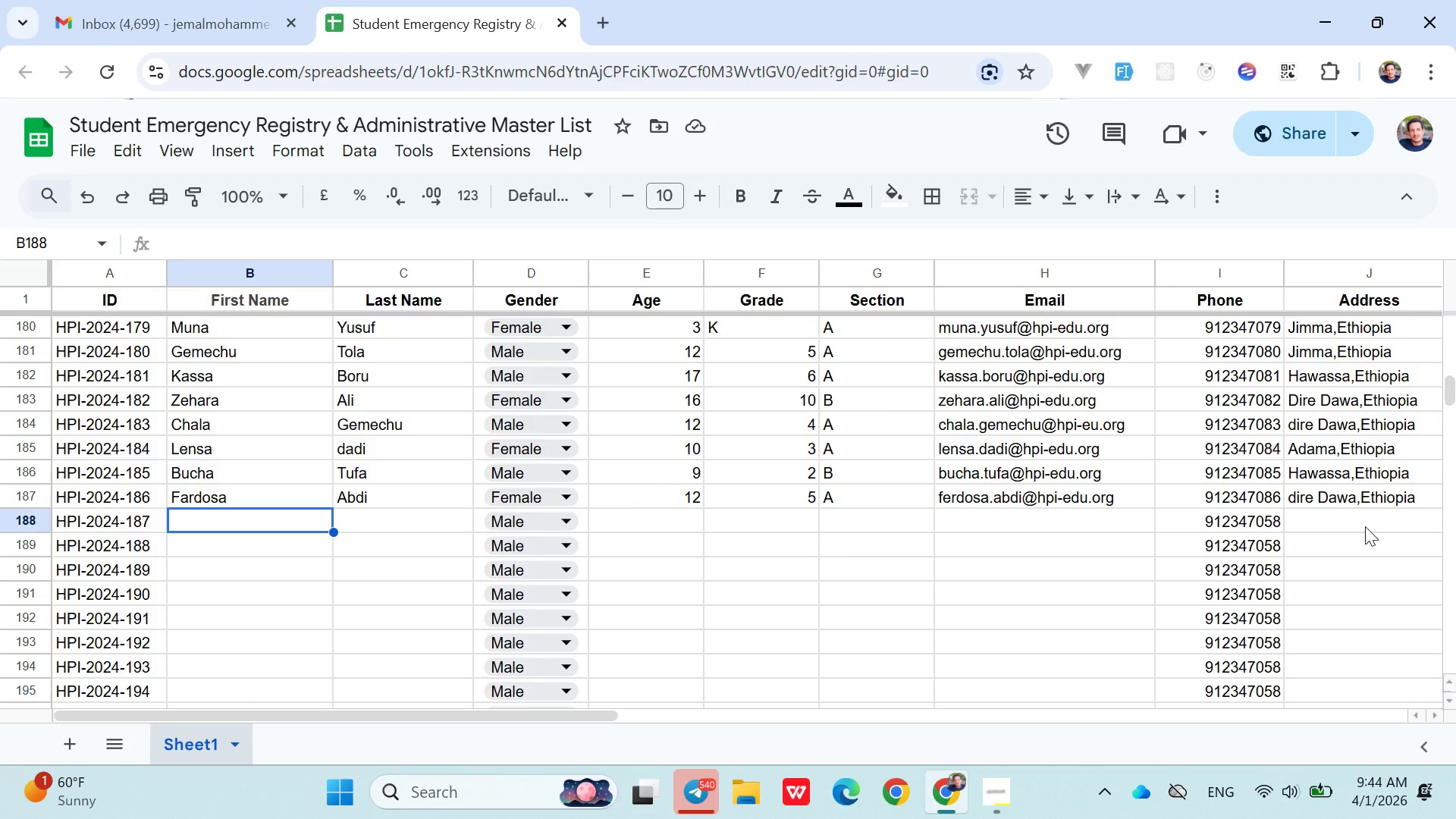 
type(Jaleta)
 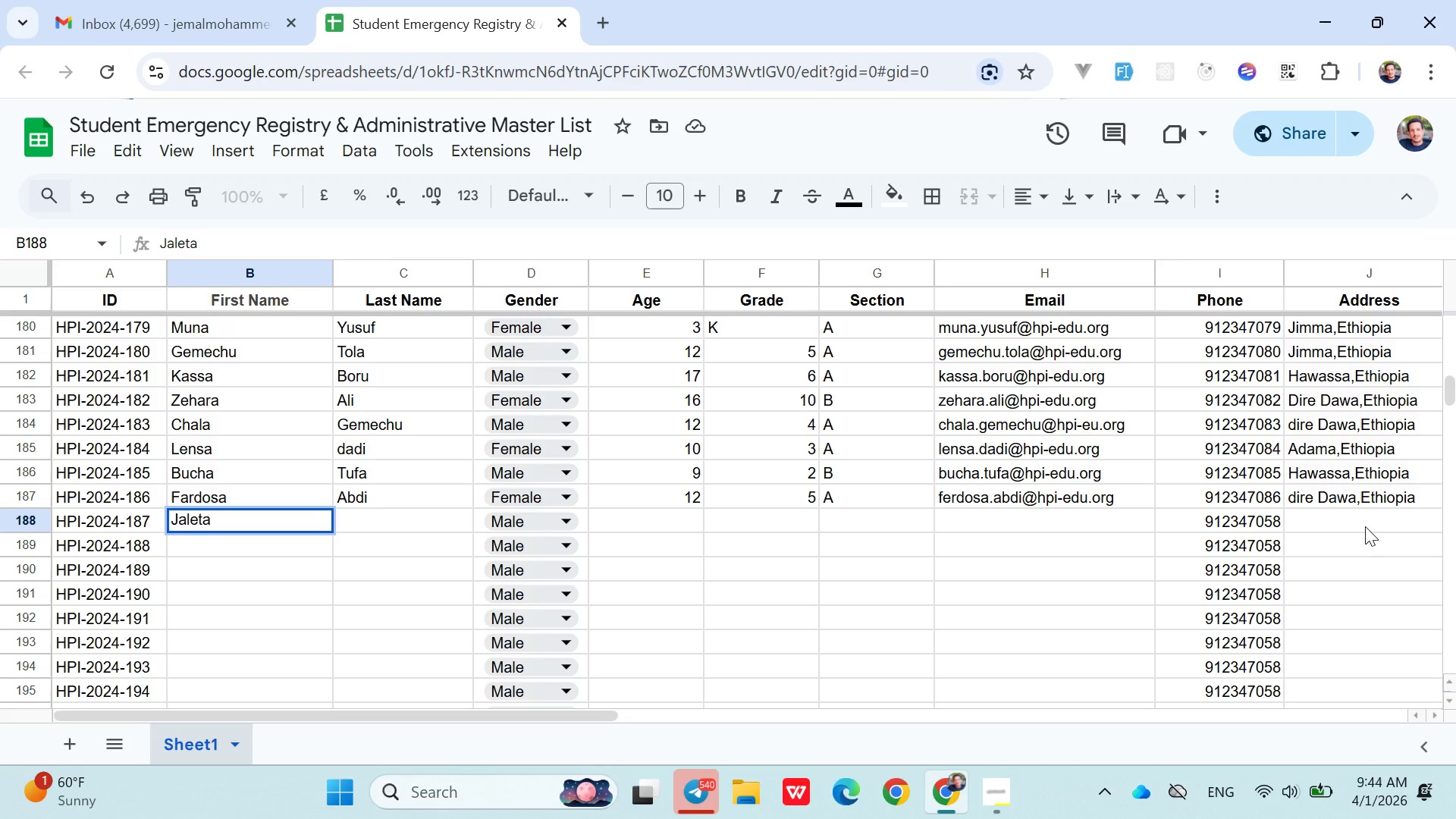 
key(ArrowRight)
 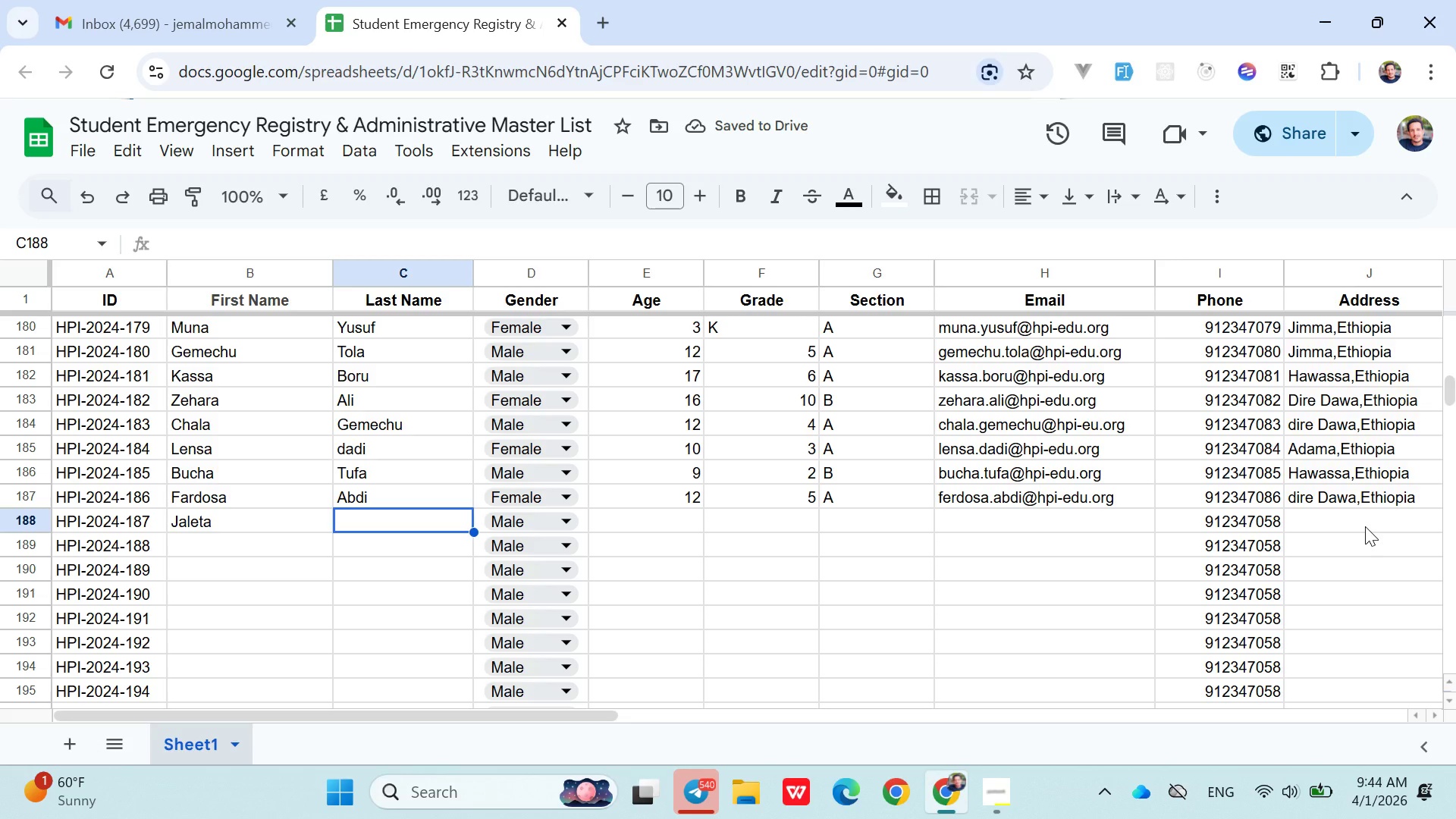 
wait(7.42)
 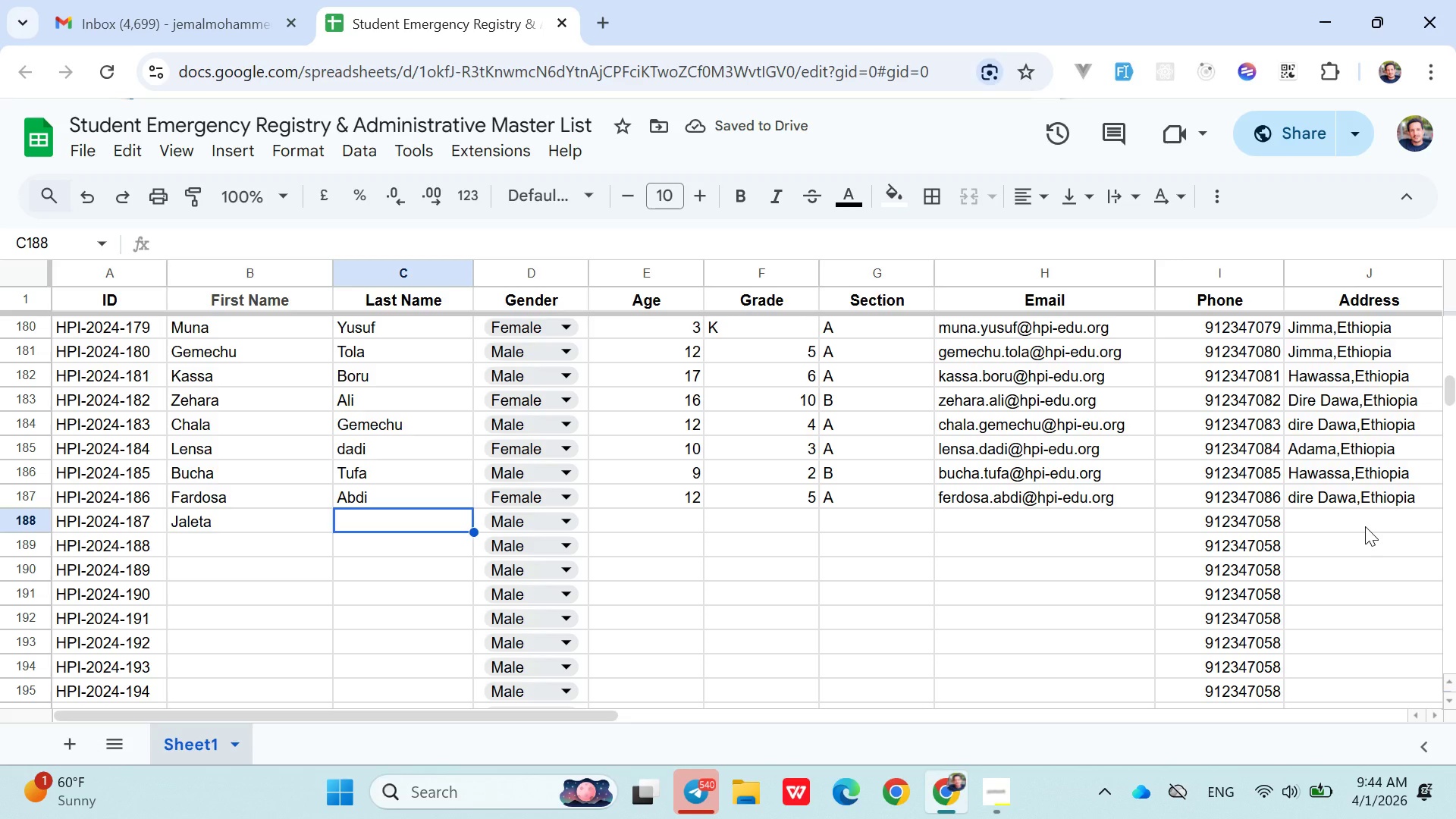 
type(Din)
 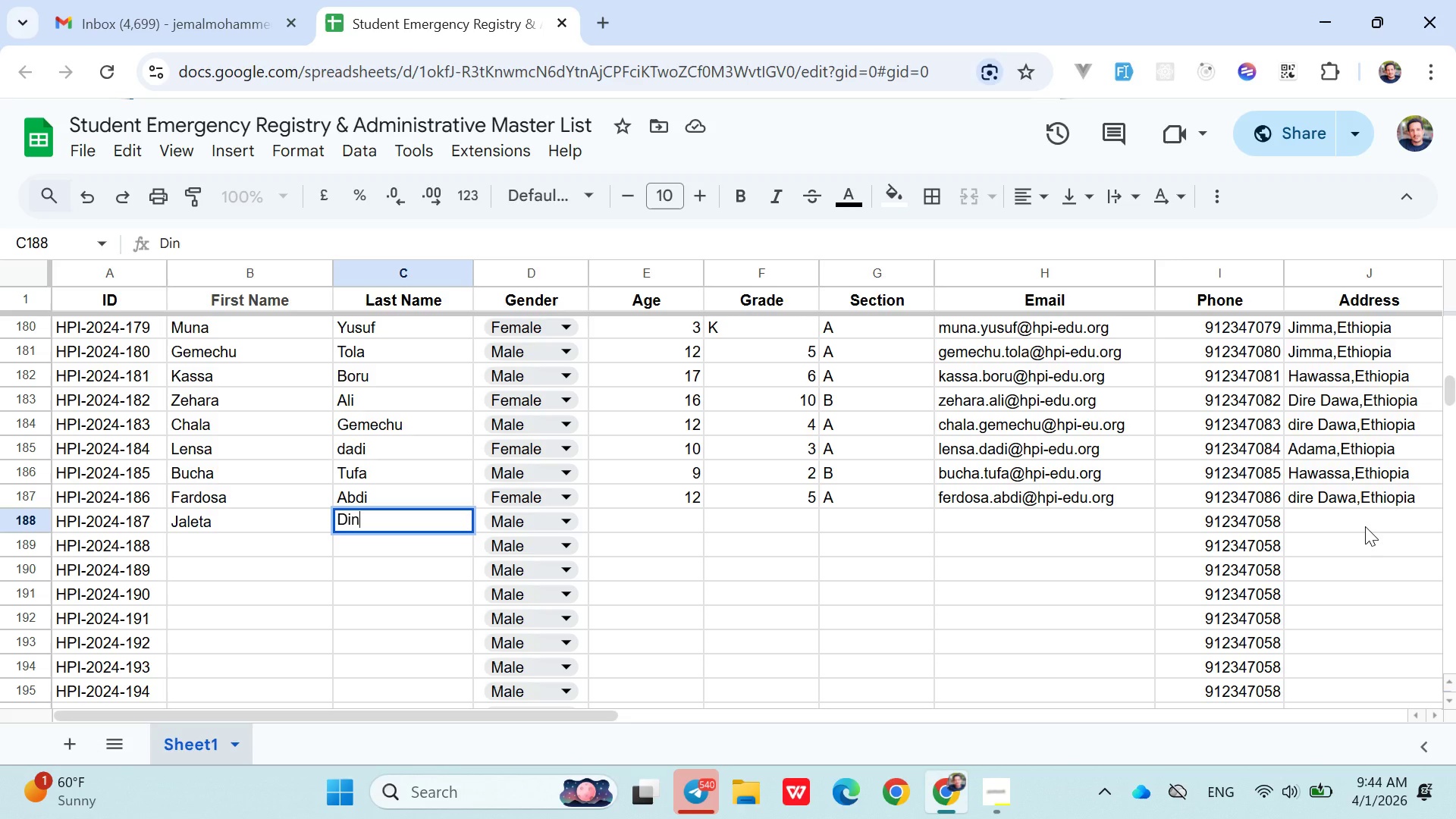 
type(sa)
 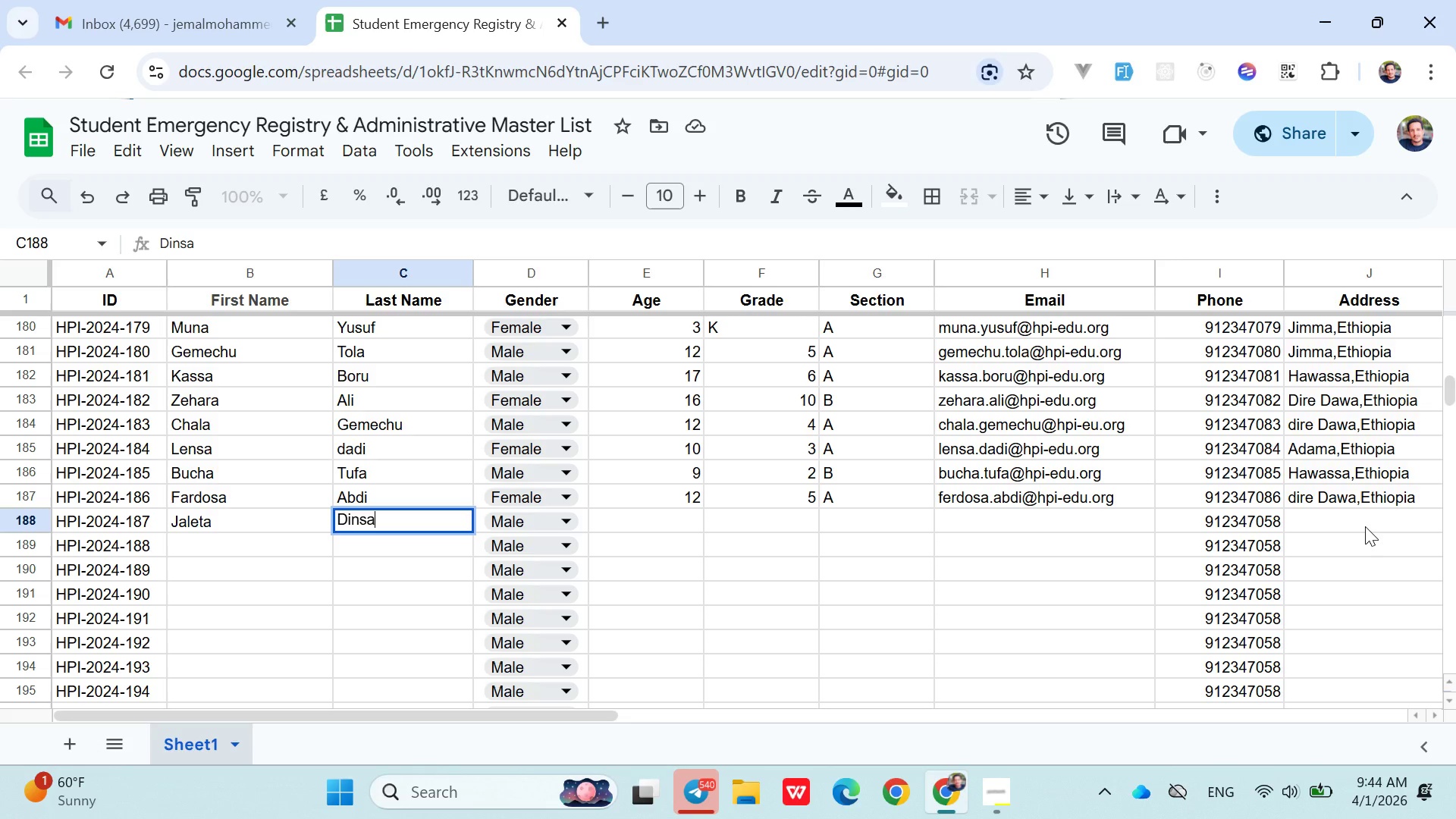 
key(ArrowRight)
 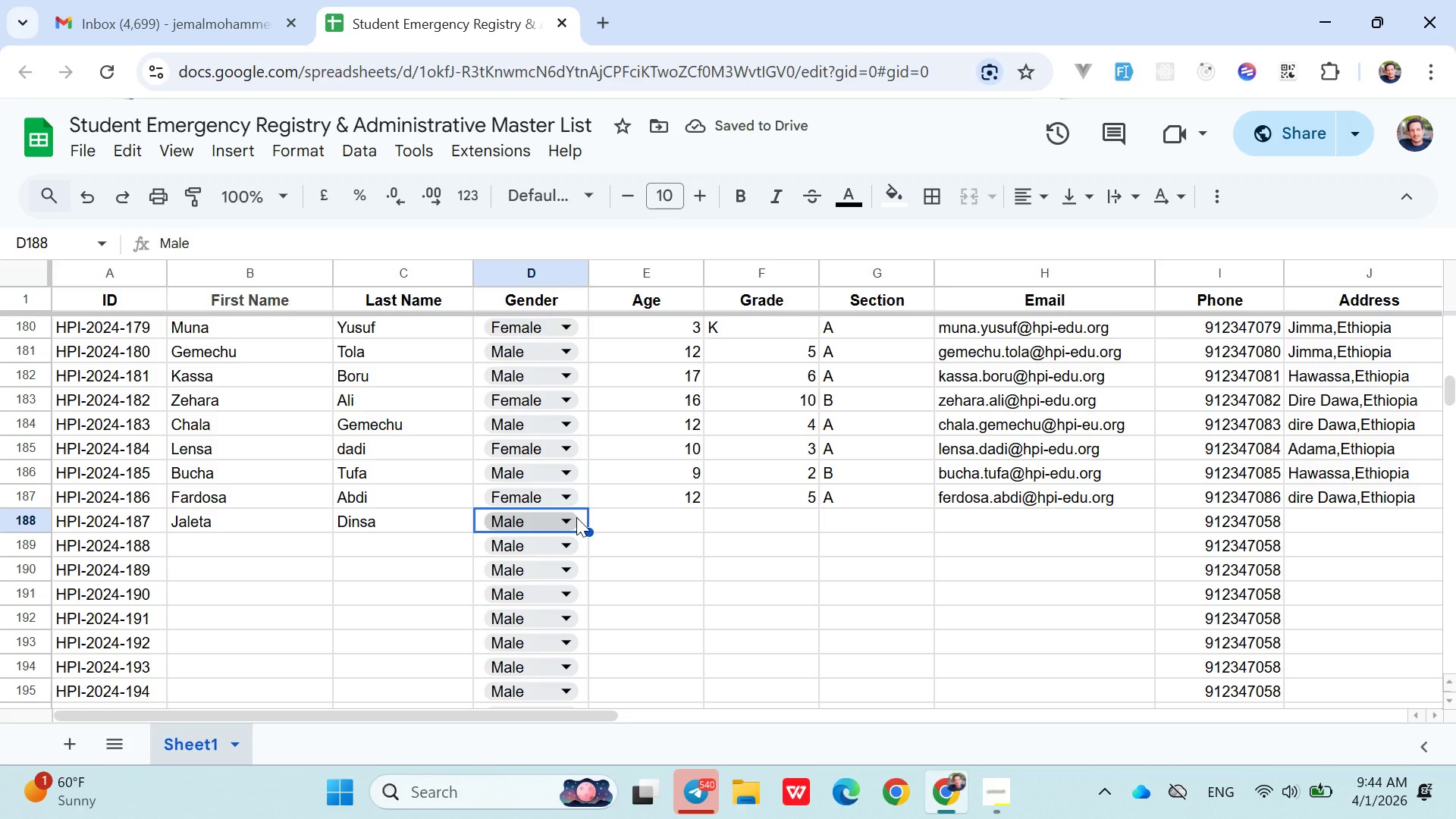 
wait(8.49)
 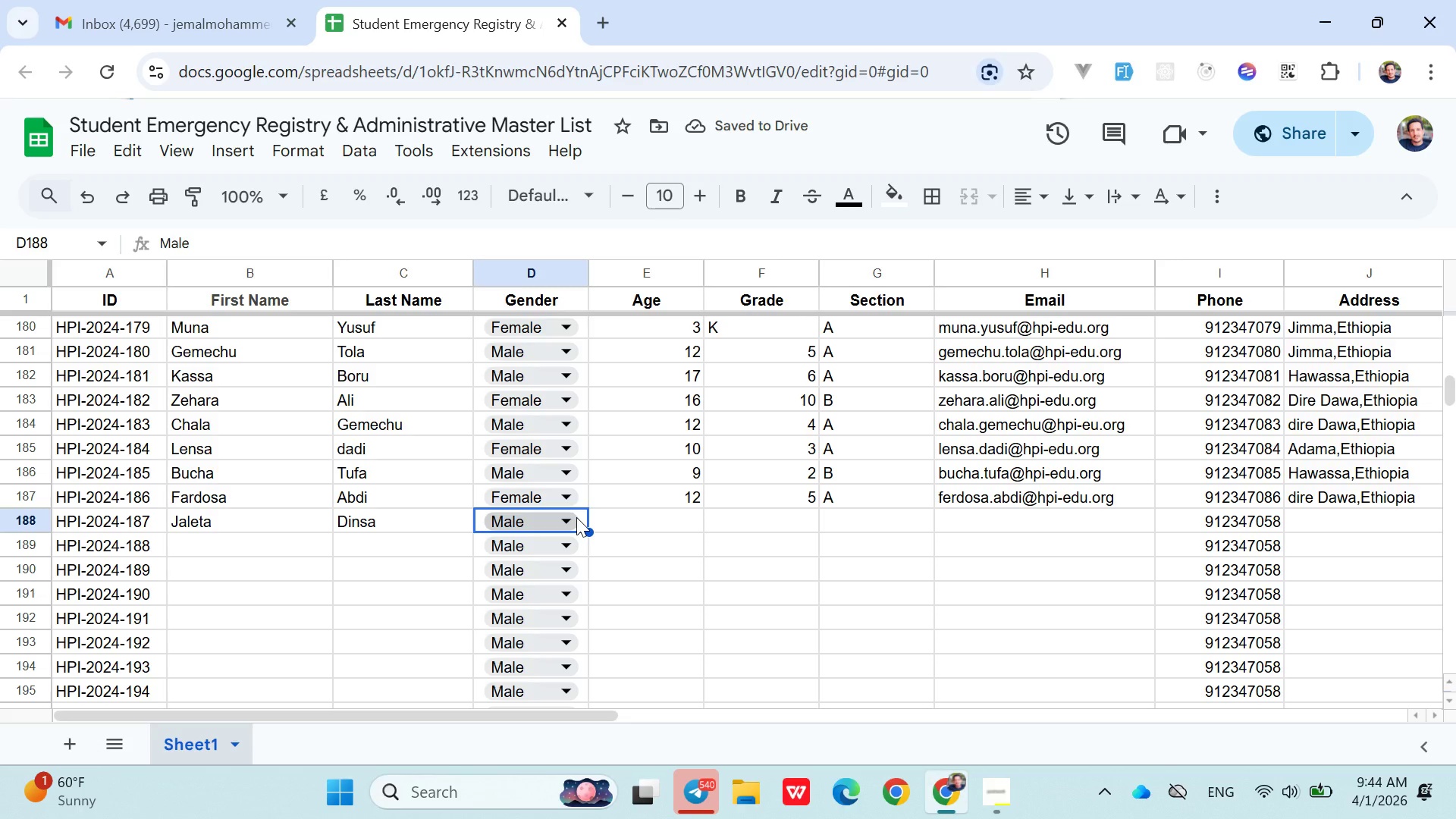 
left_click([613, 517])
 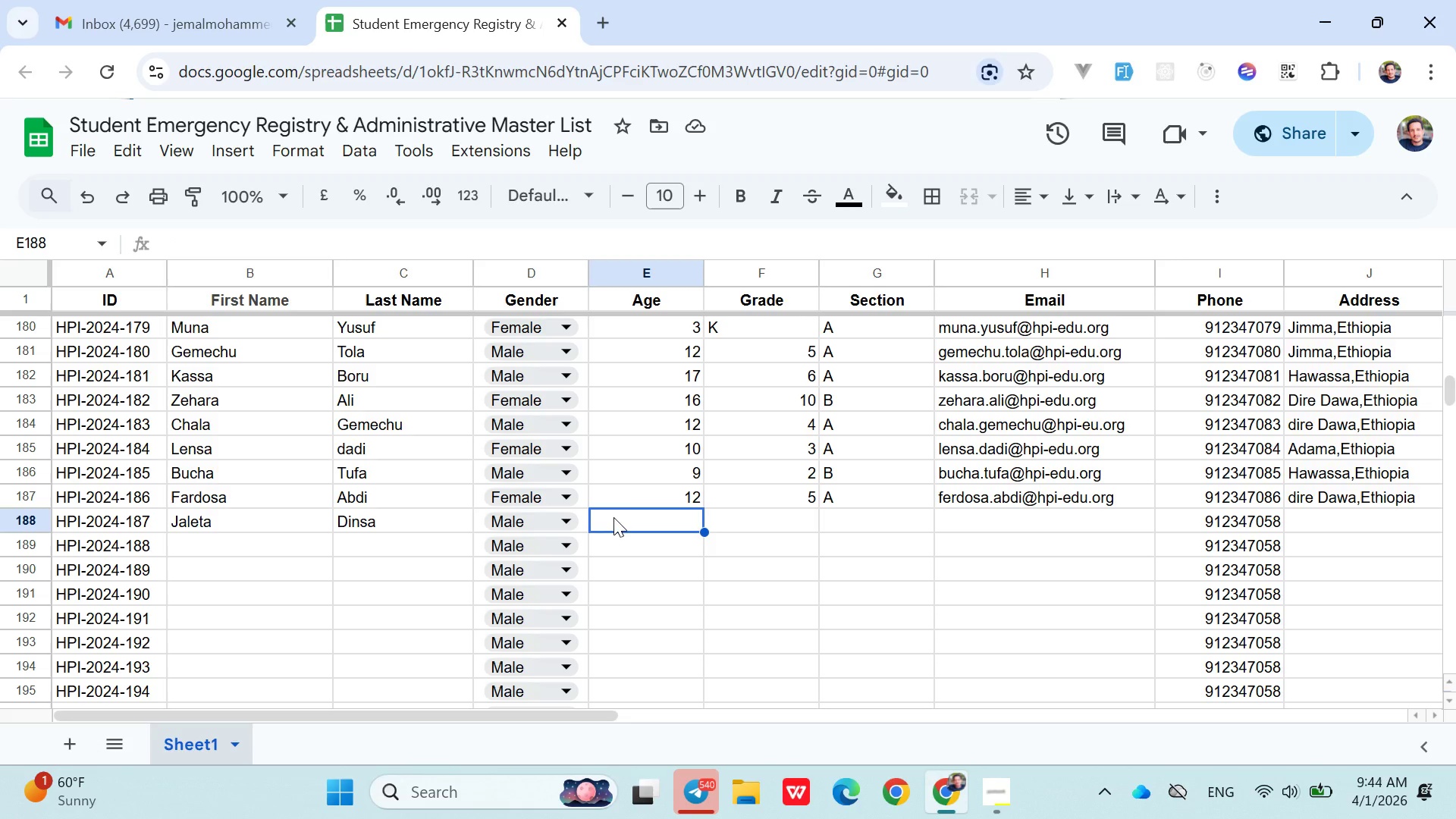 
type(12)
 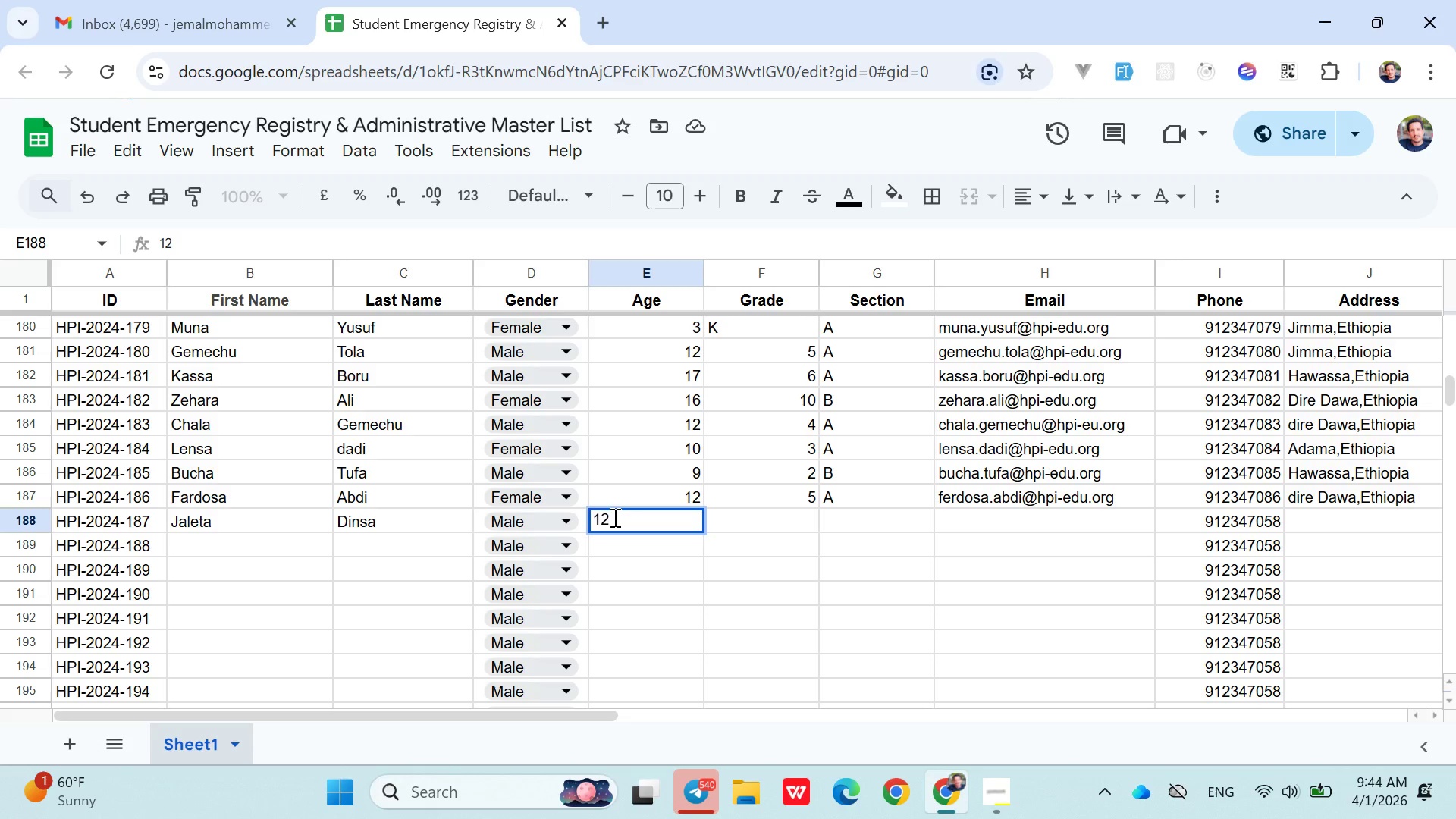 
key(ArrowRight)
 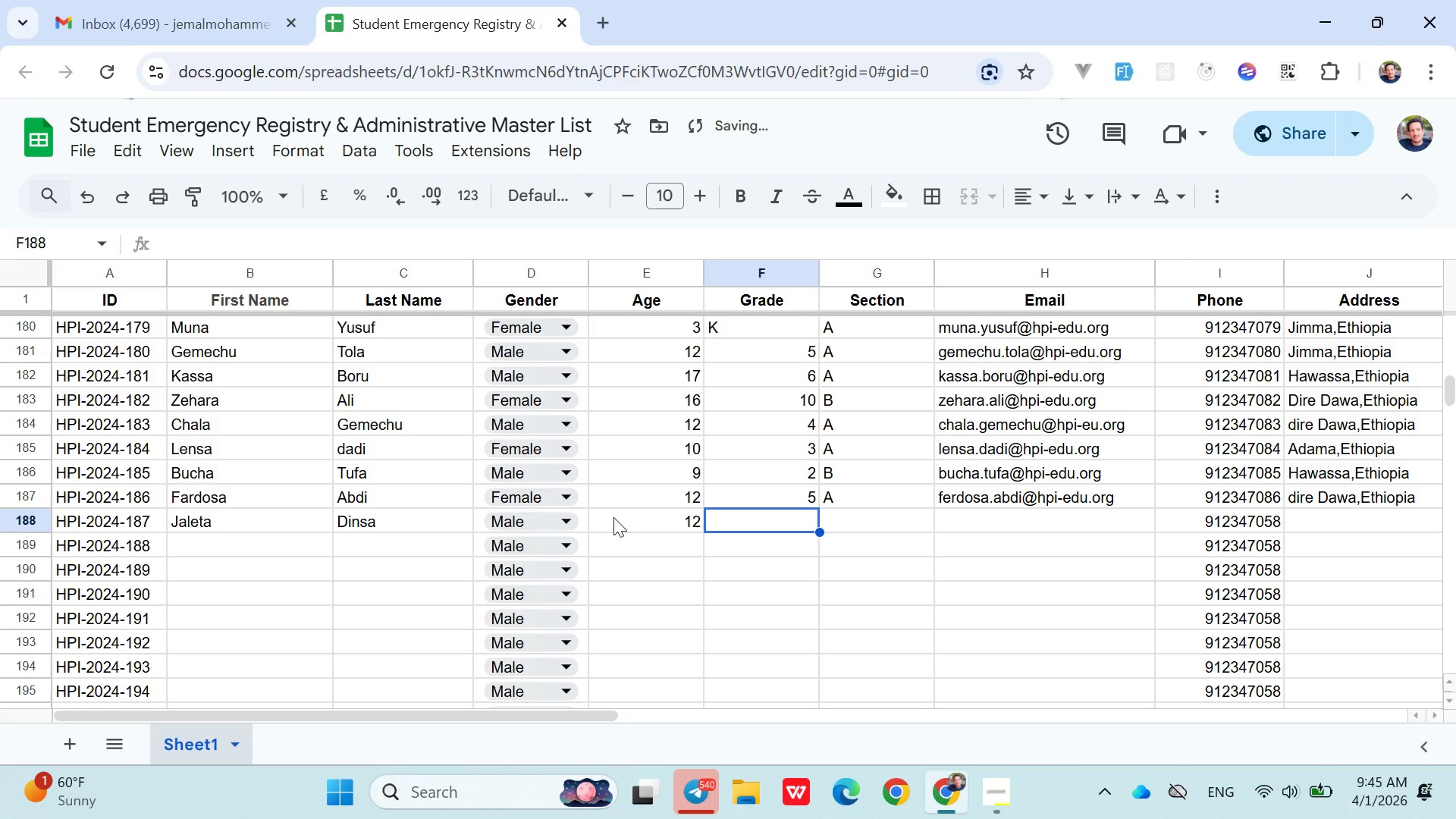 
key(6)
 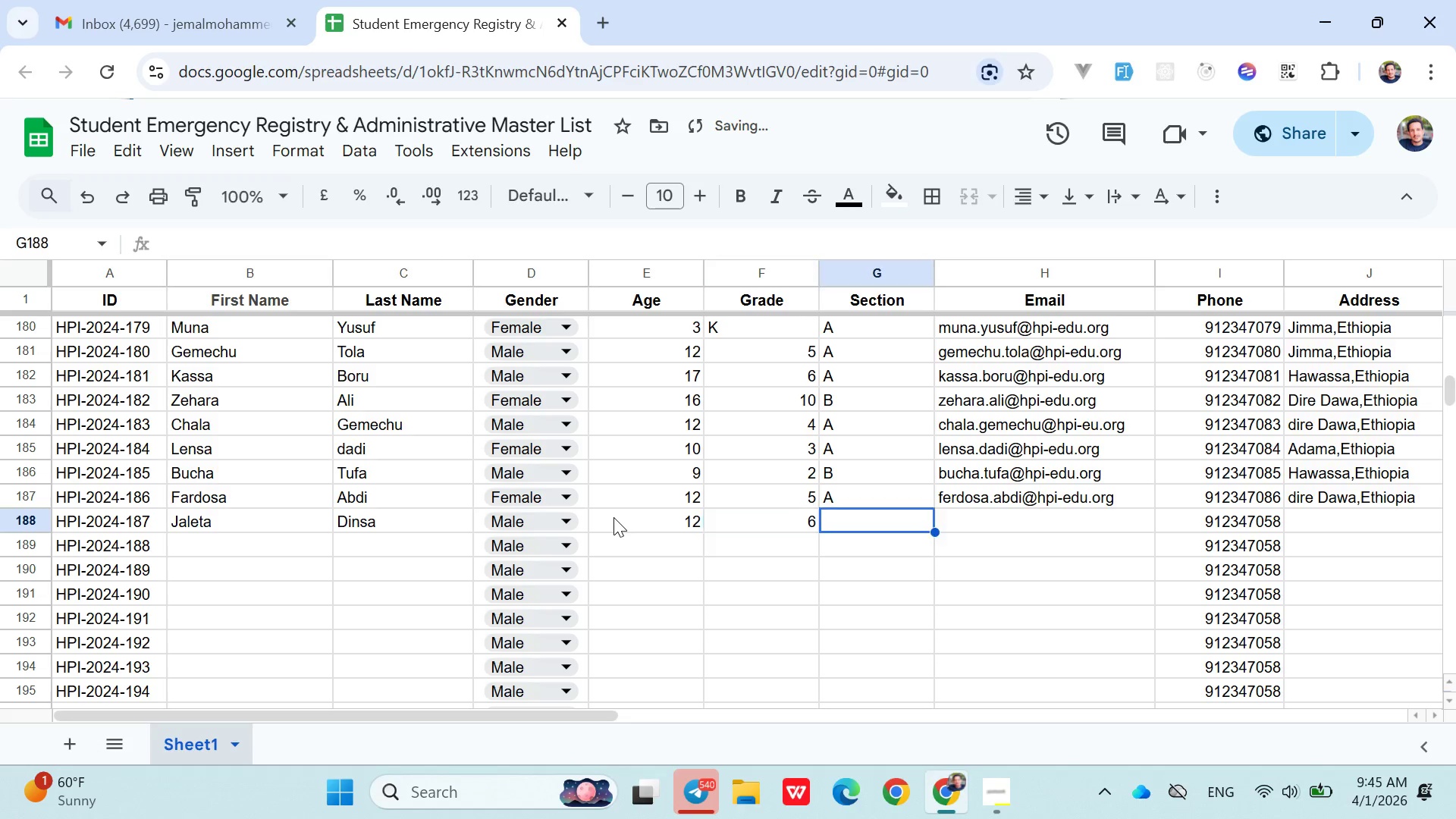 
key(ArrowRight)
 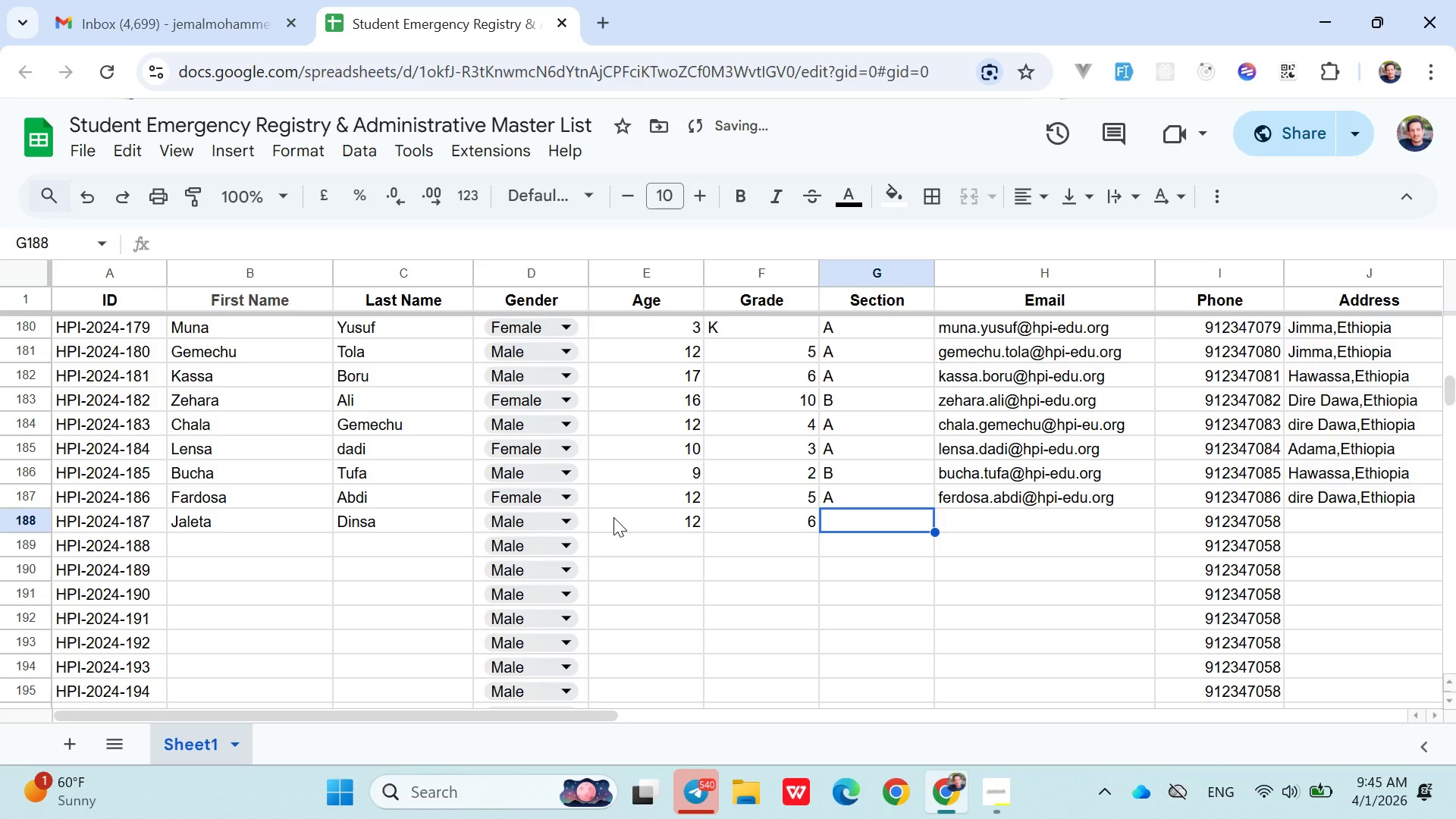 
key(Shift+A)
 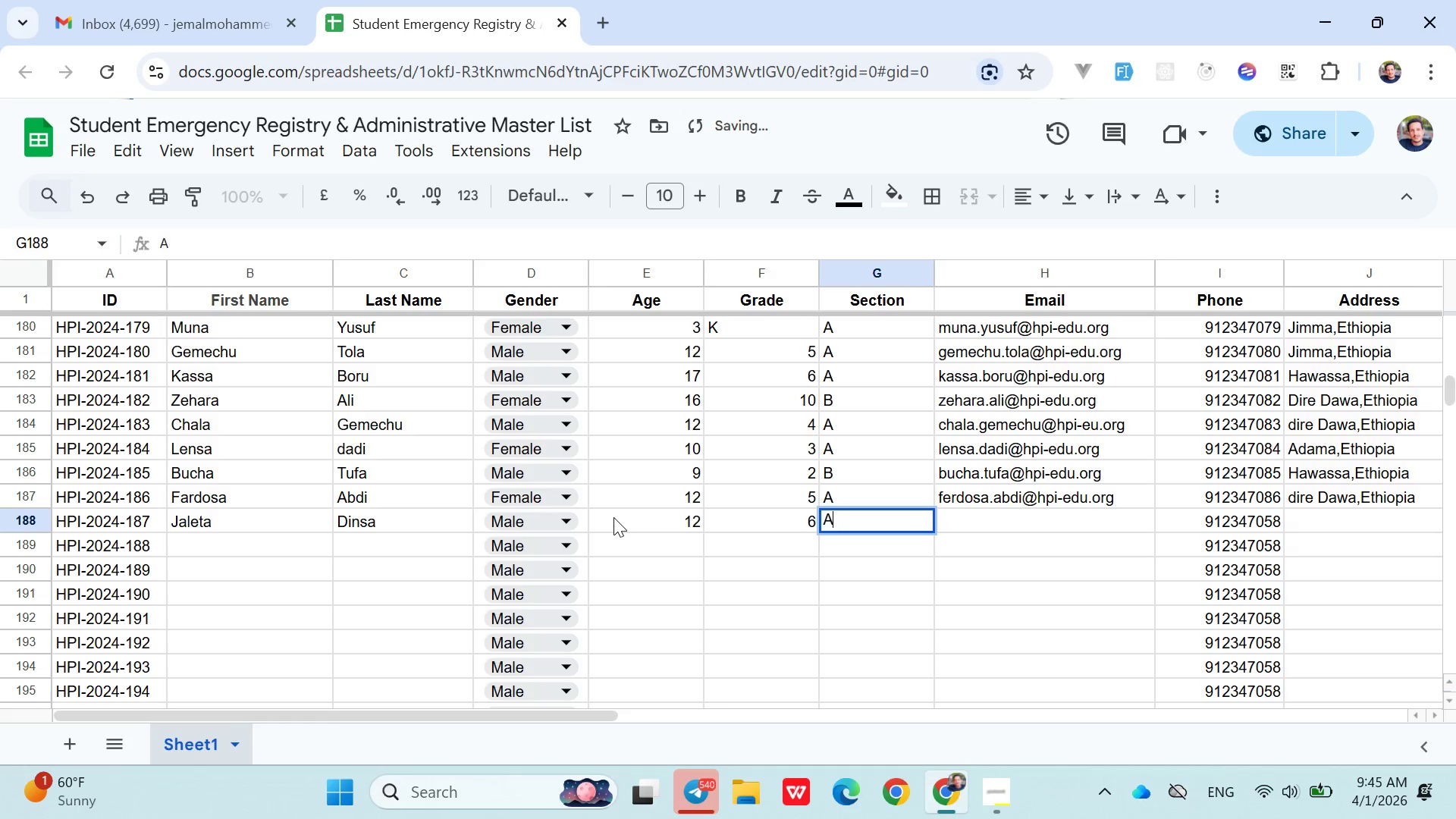 
key(ArrowRight)
 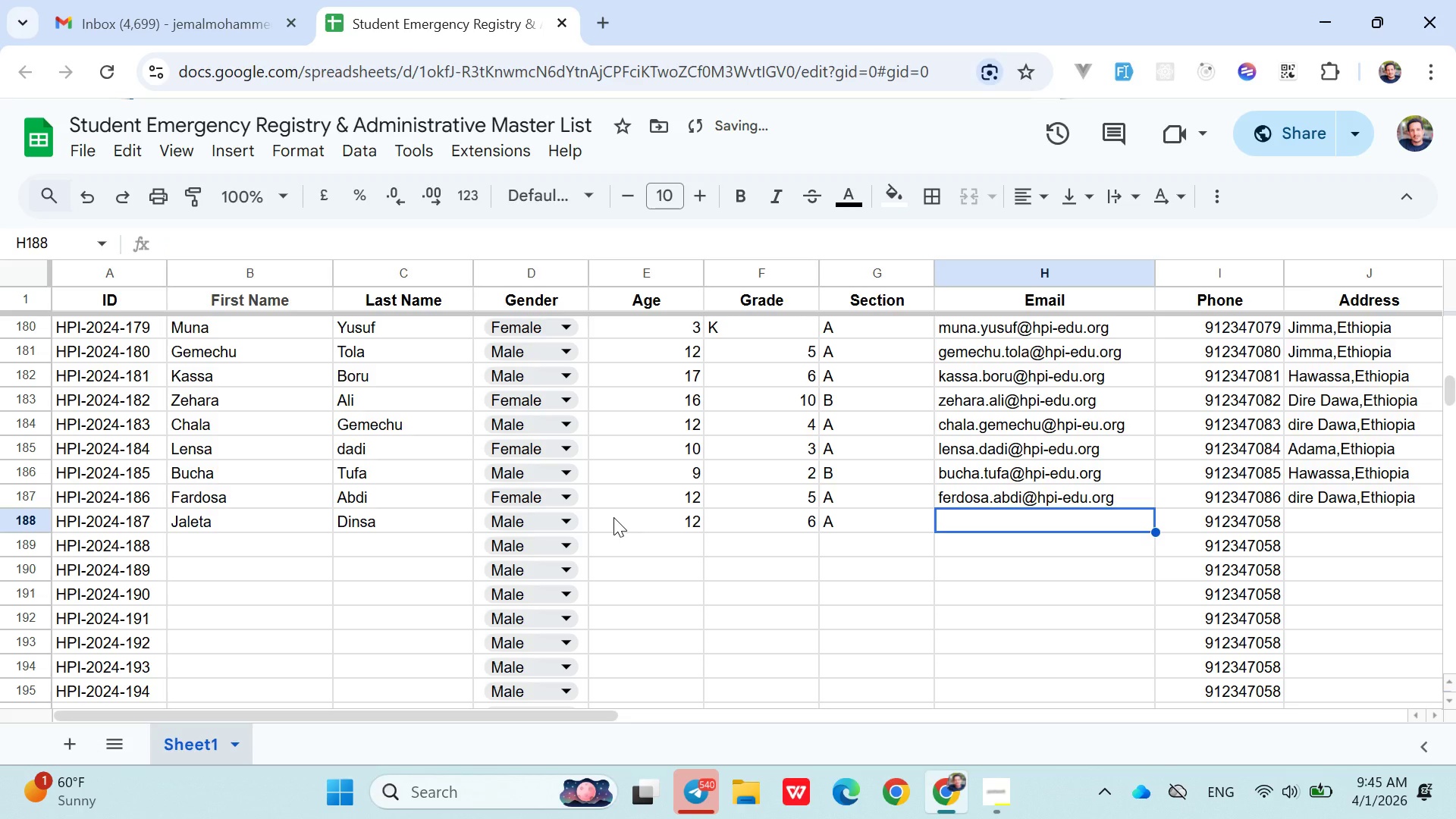 
type(jaleta.dinsa@hpi-edu.org)
 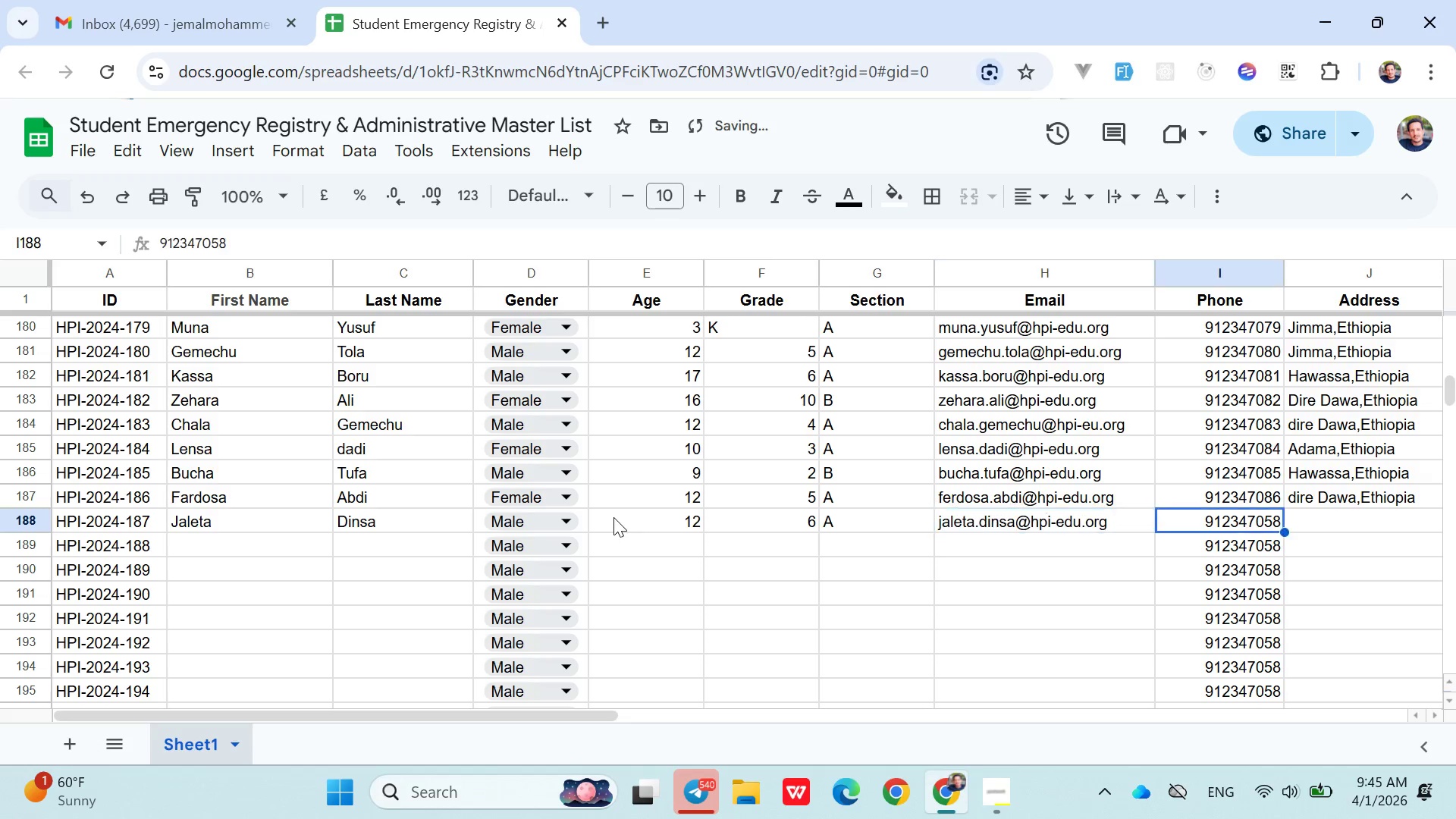 
 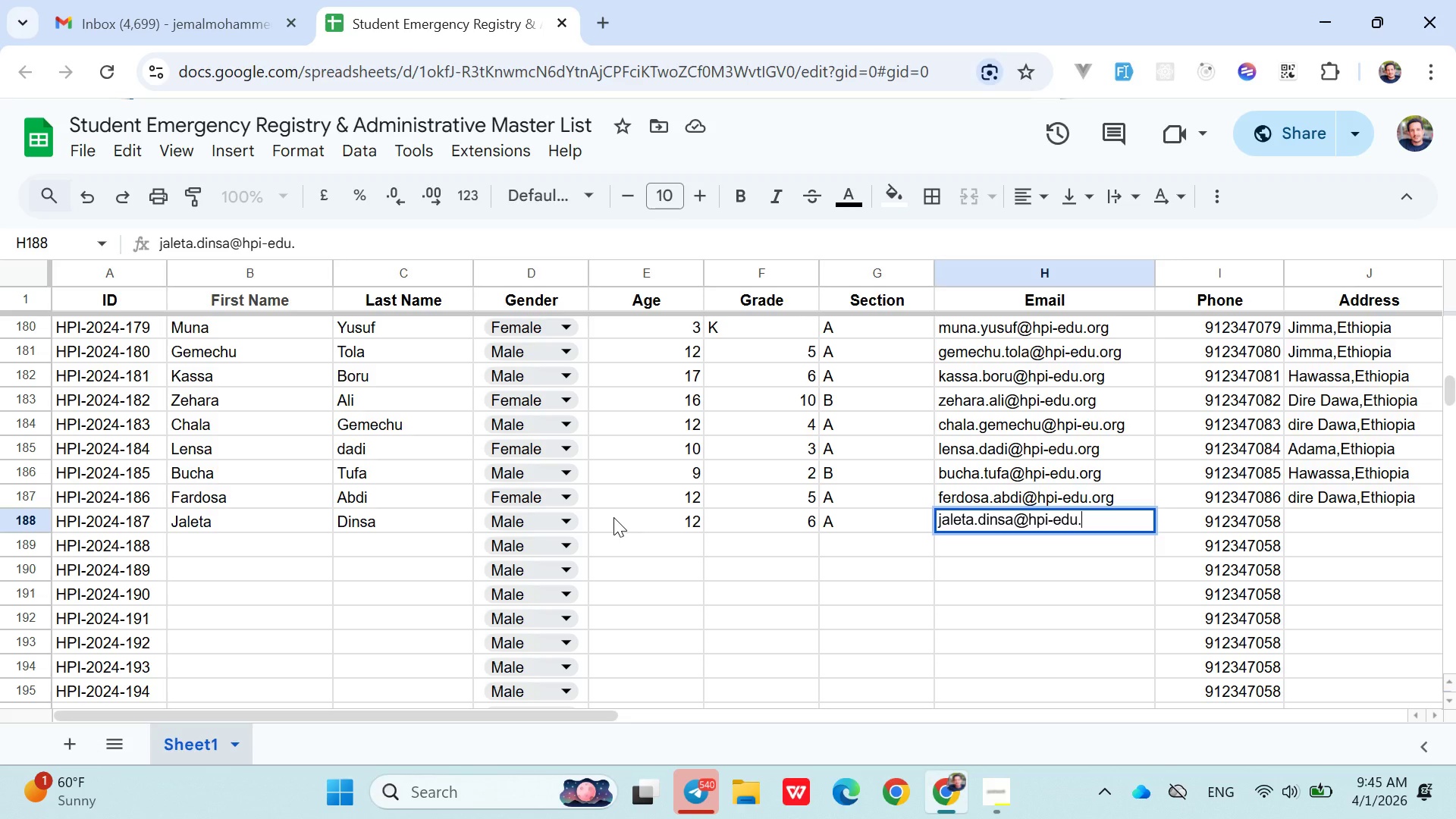 
key(ArrowRight)
 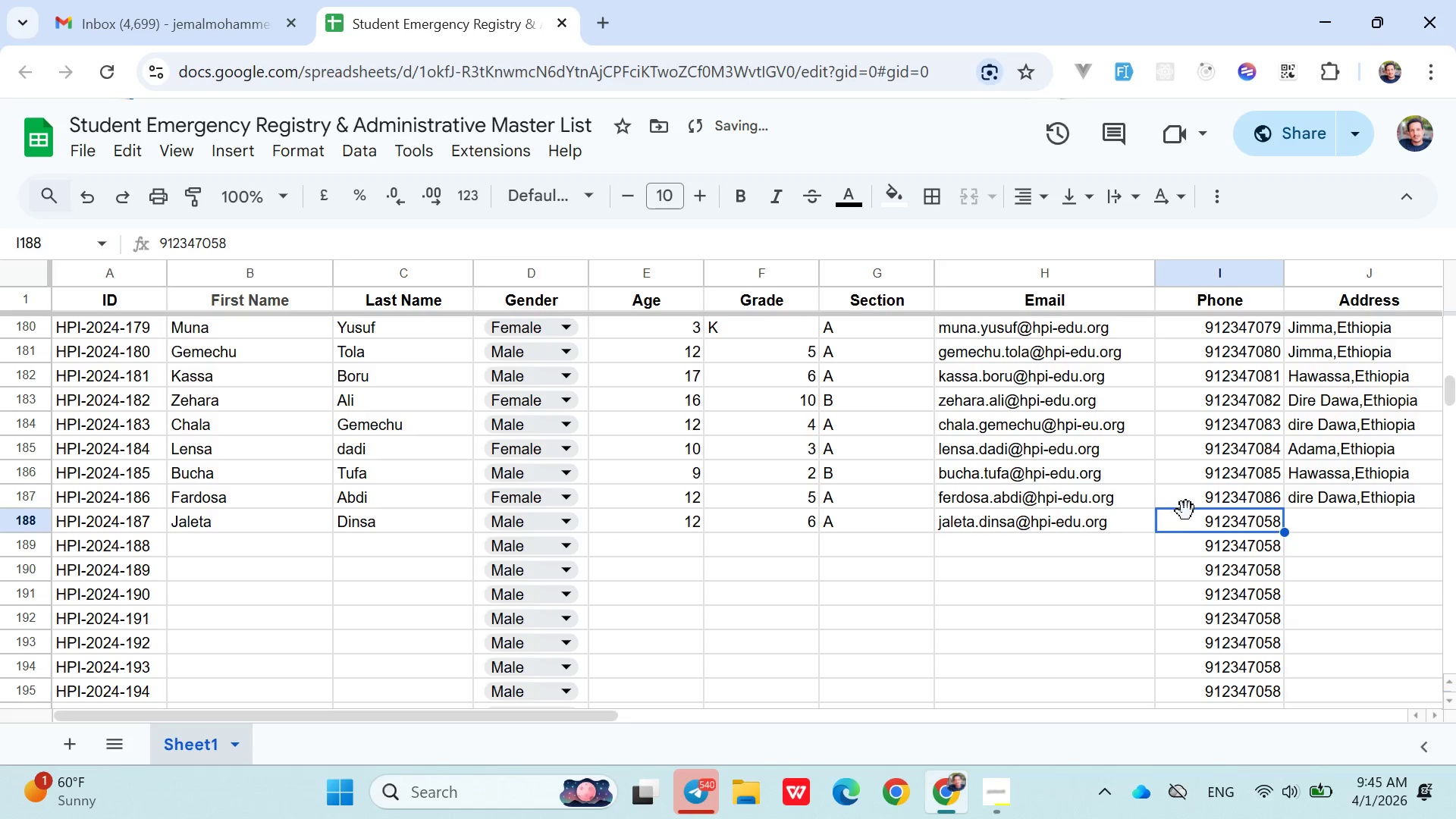 
double_click([1201, 529])
 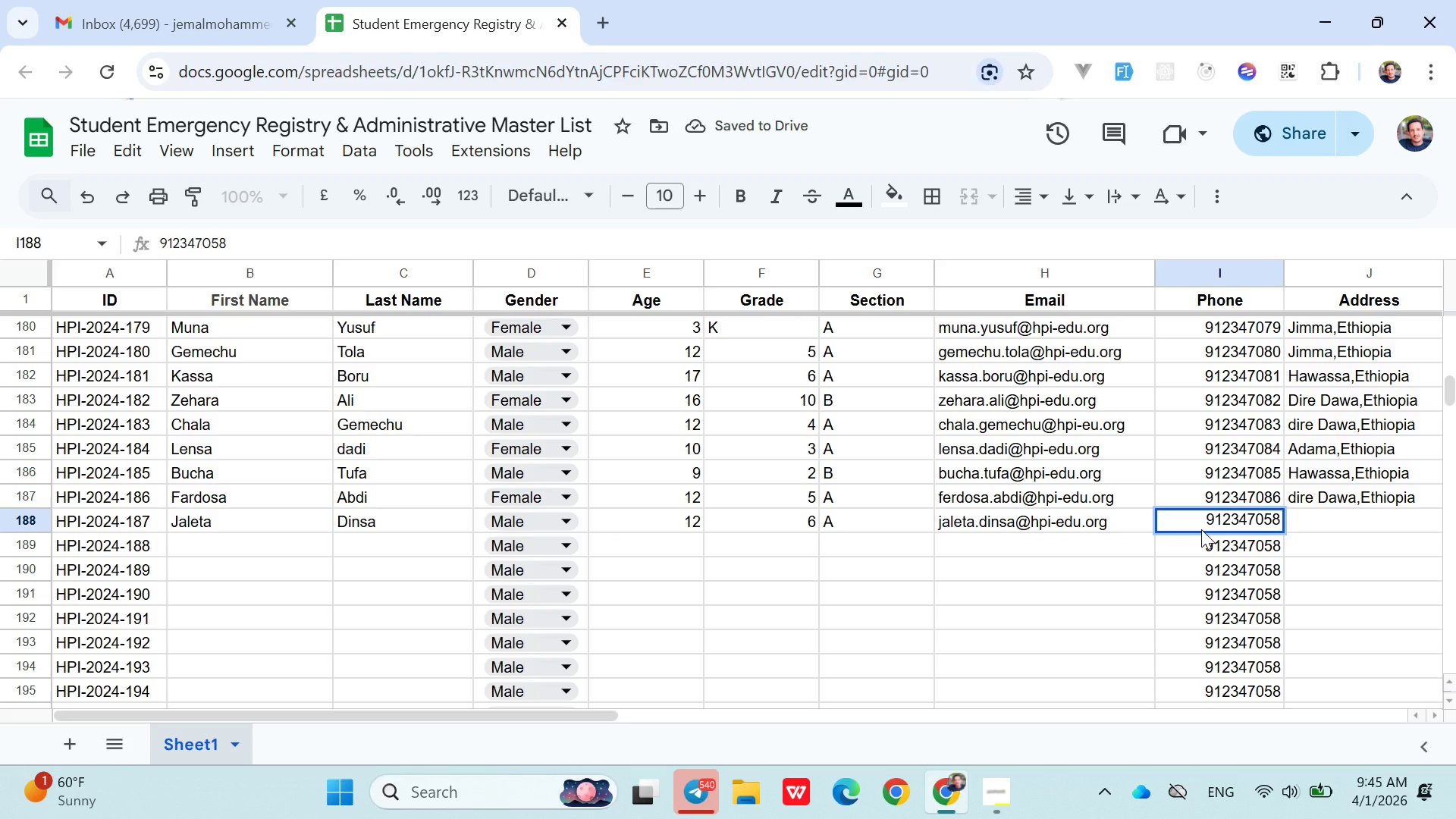 
key(Backspace)
key(Backspace)
type(87)
 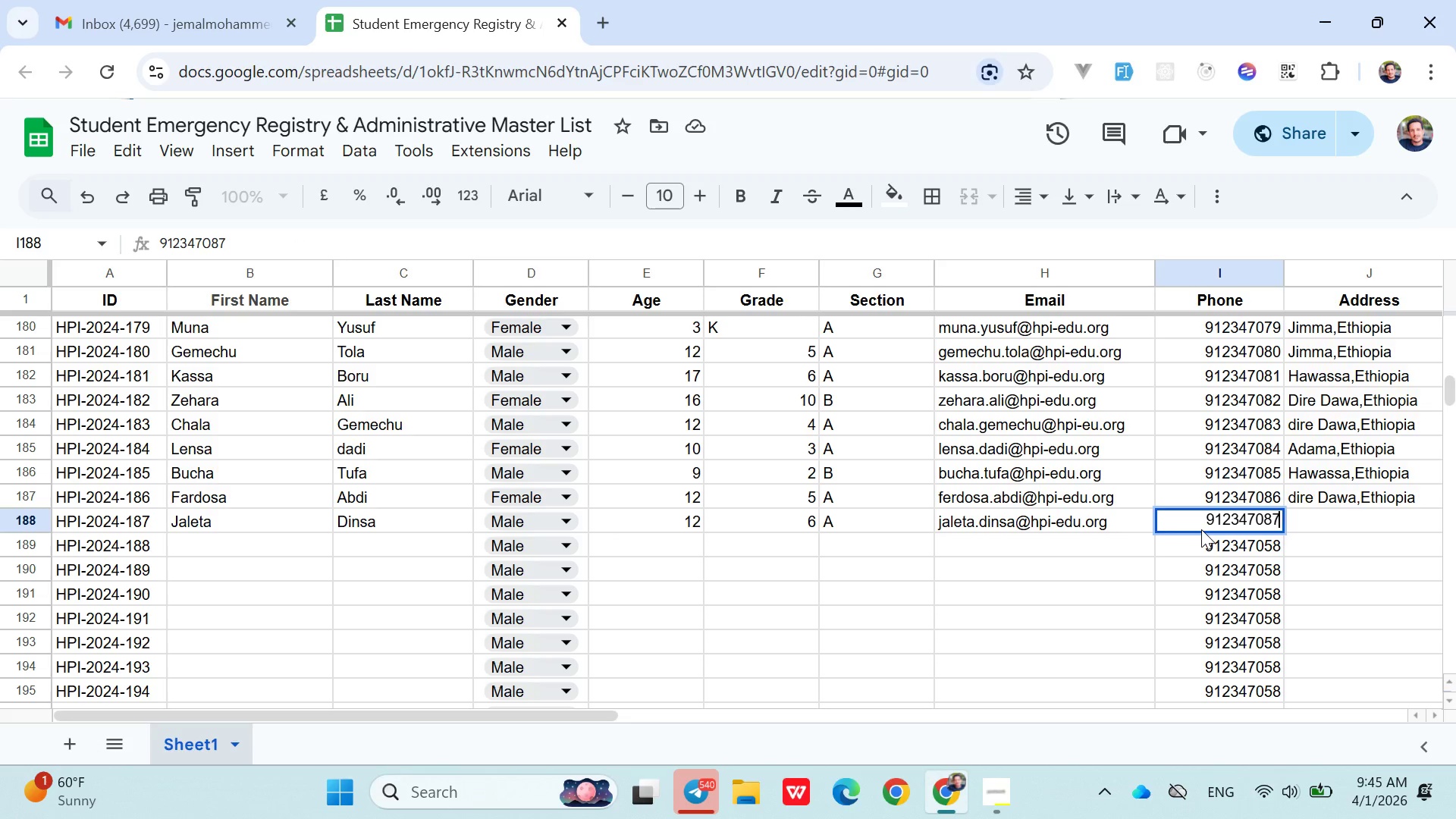 
key(ArrowRight)
 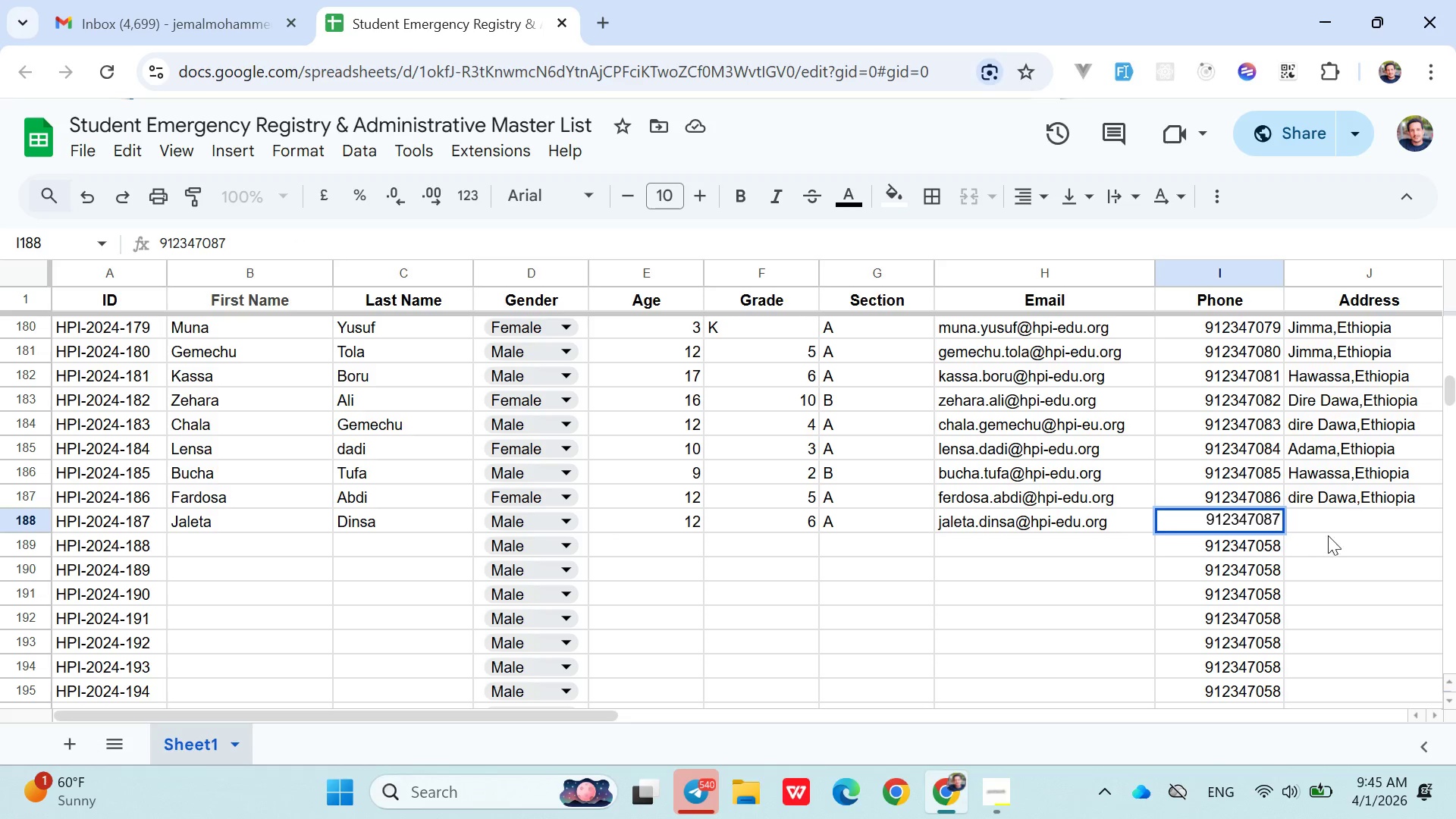 
left_click([1341, 523])
 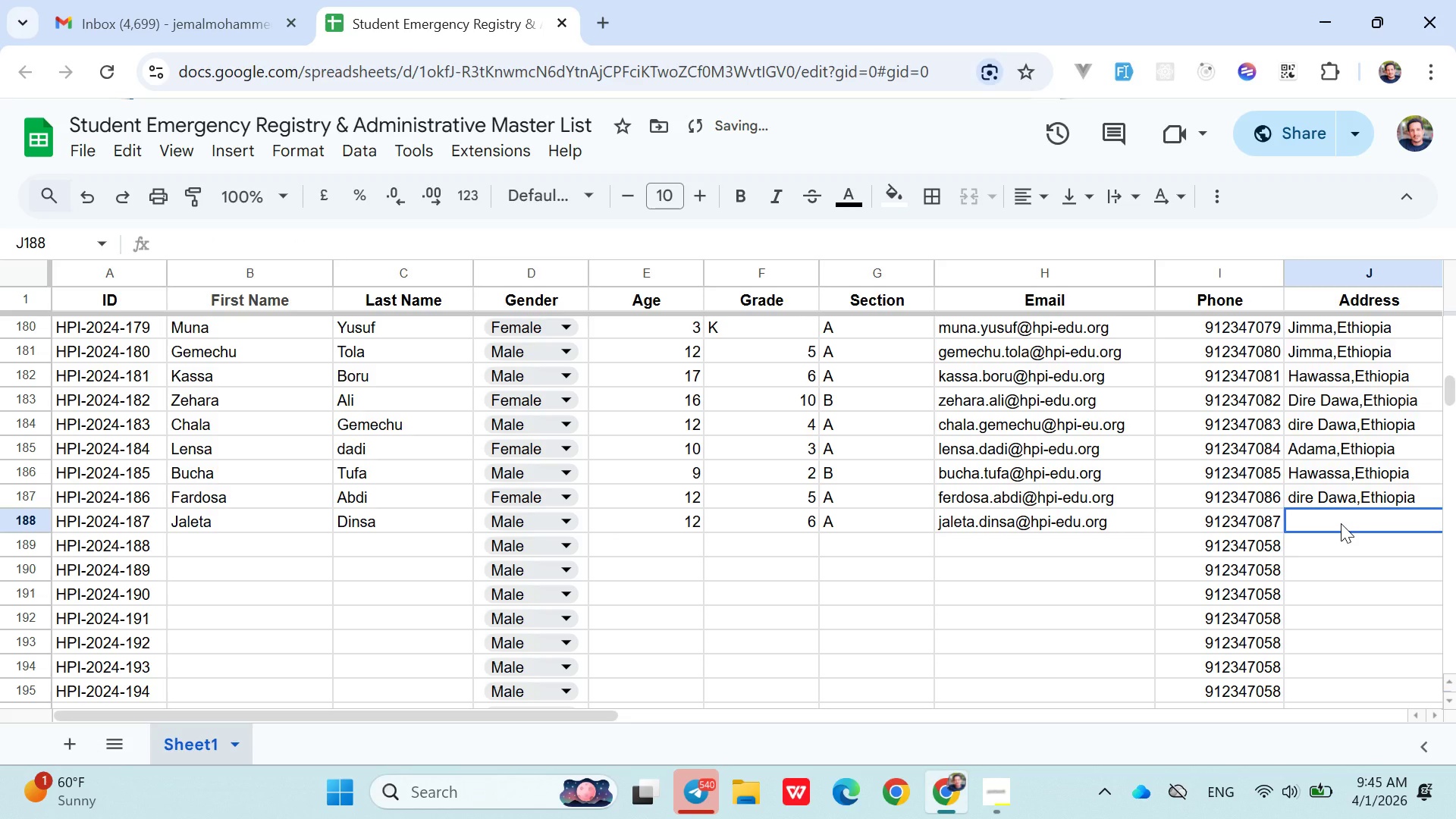 
hold_key(key=ShiftLeft, duration=1.51)
 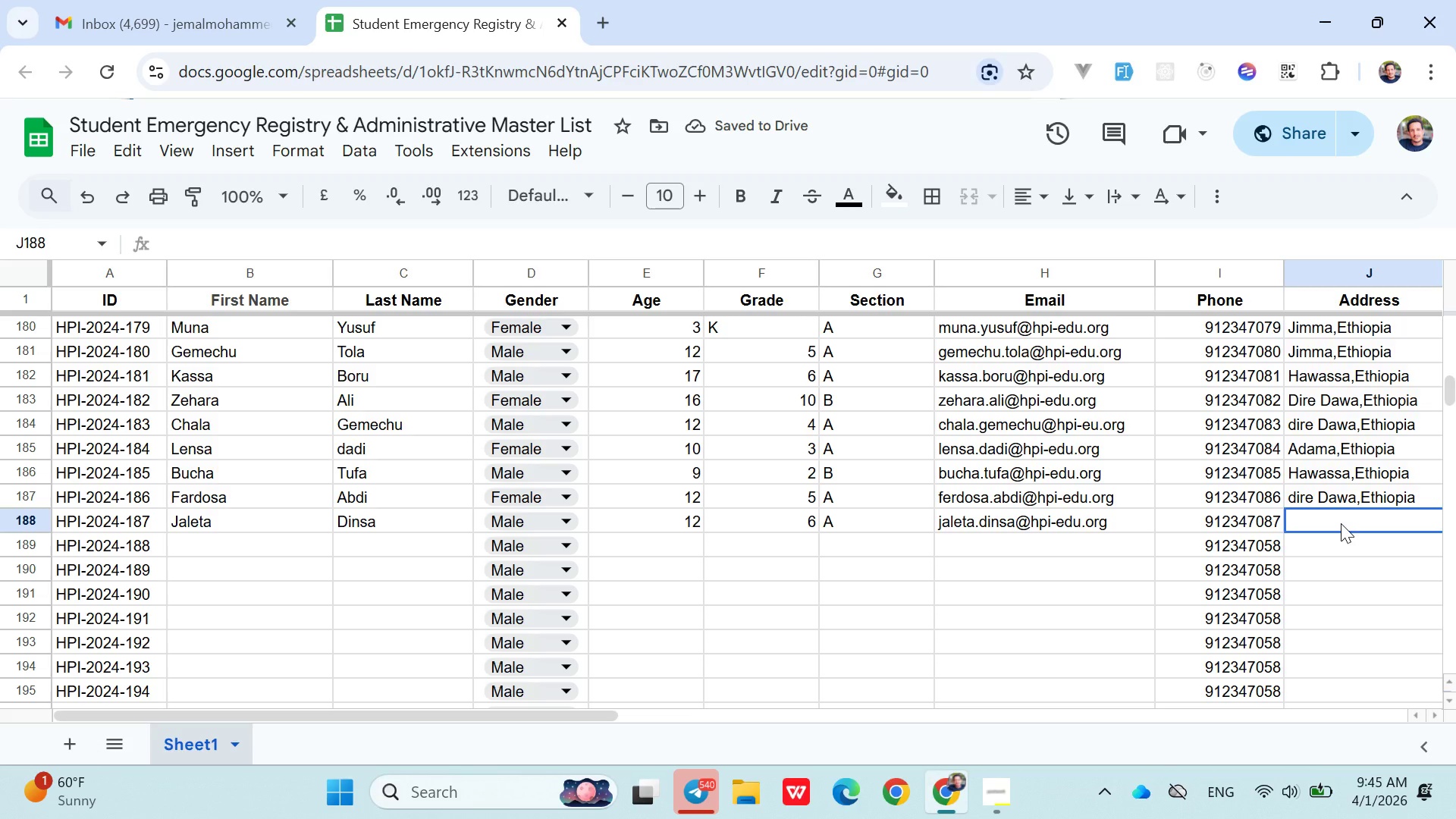 
type(Aya)
 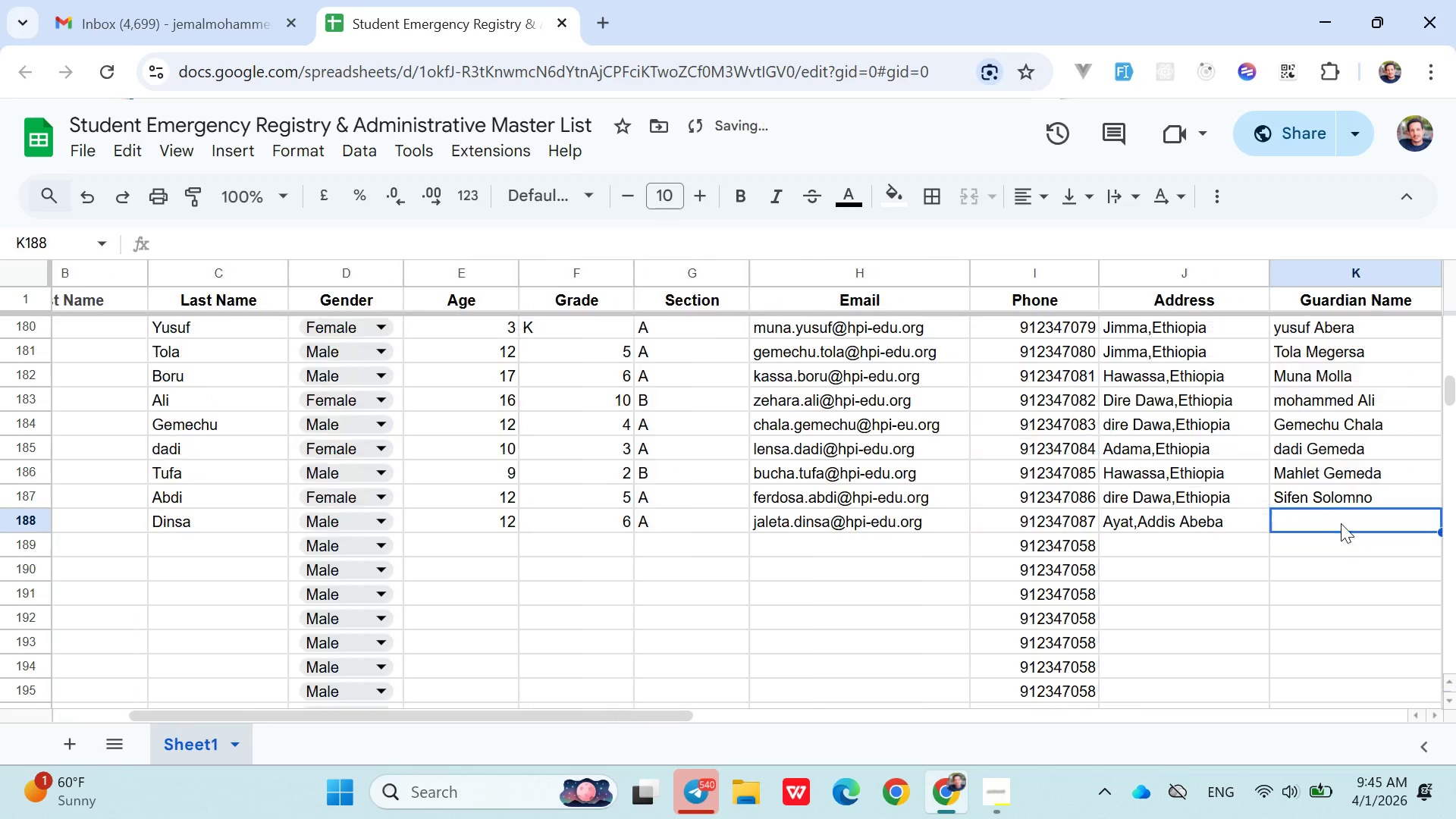 
key(ArrowRight)
 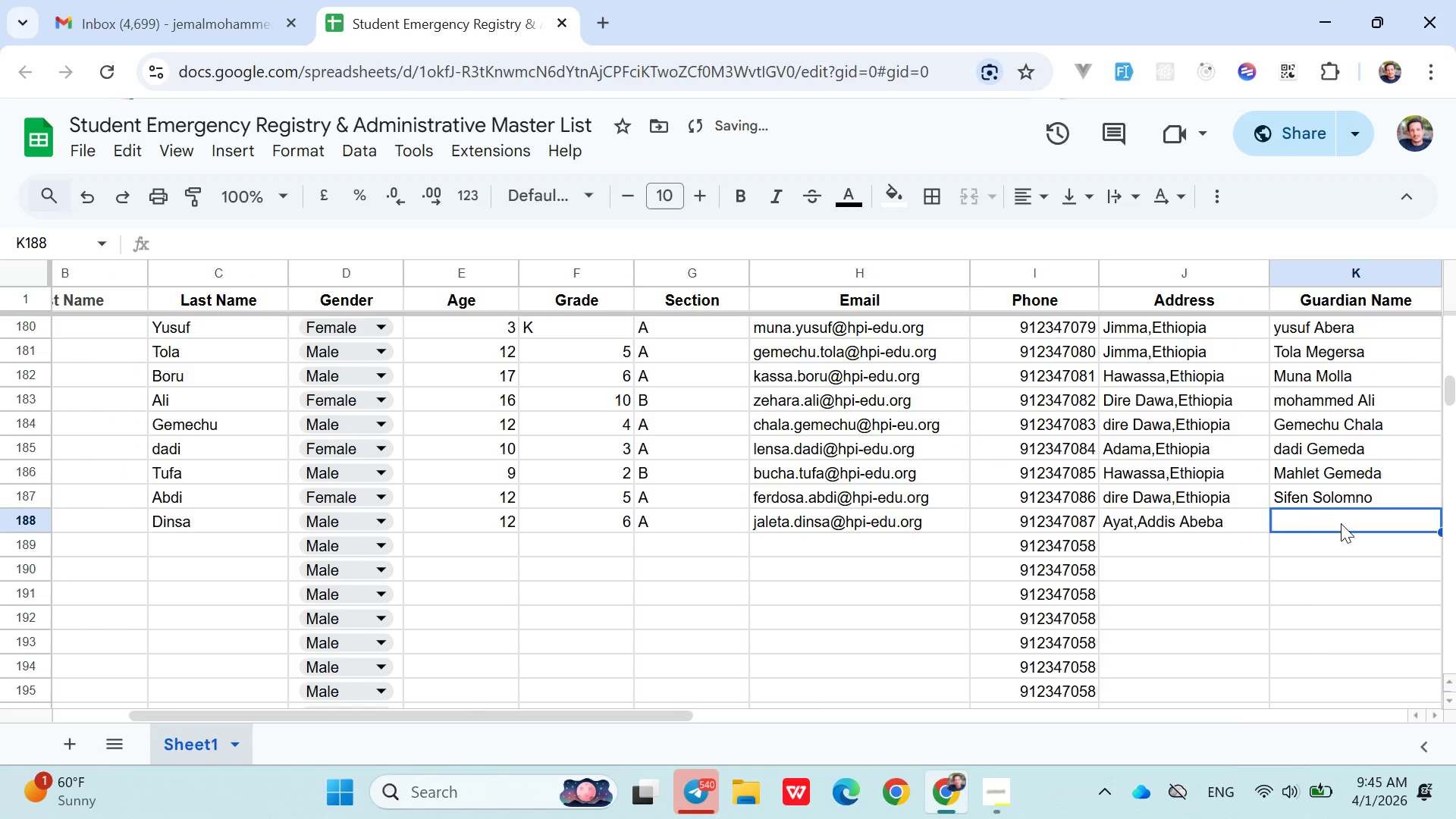 
double_click([1341, 523])
 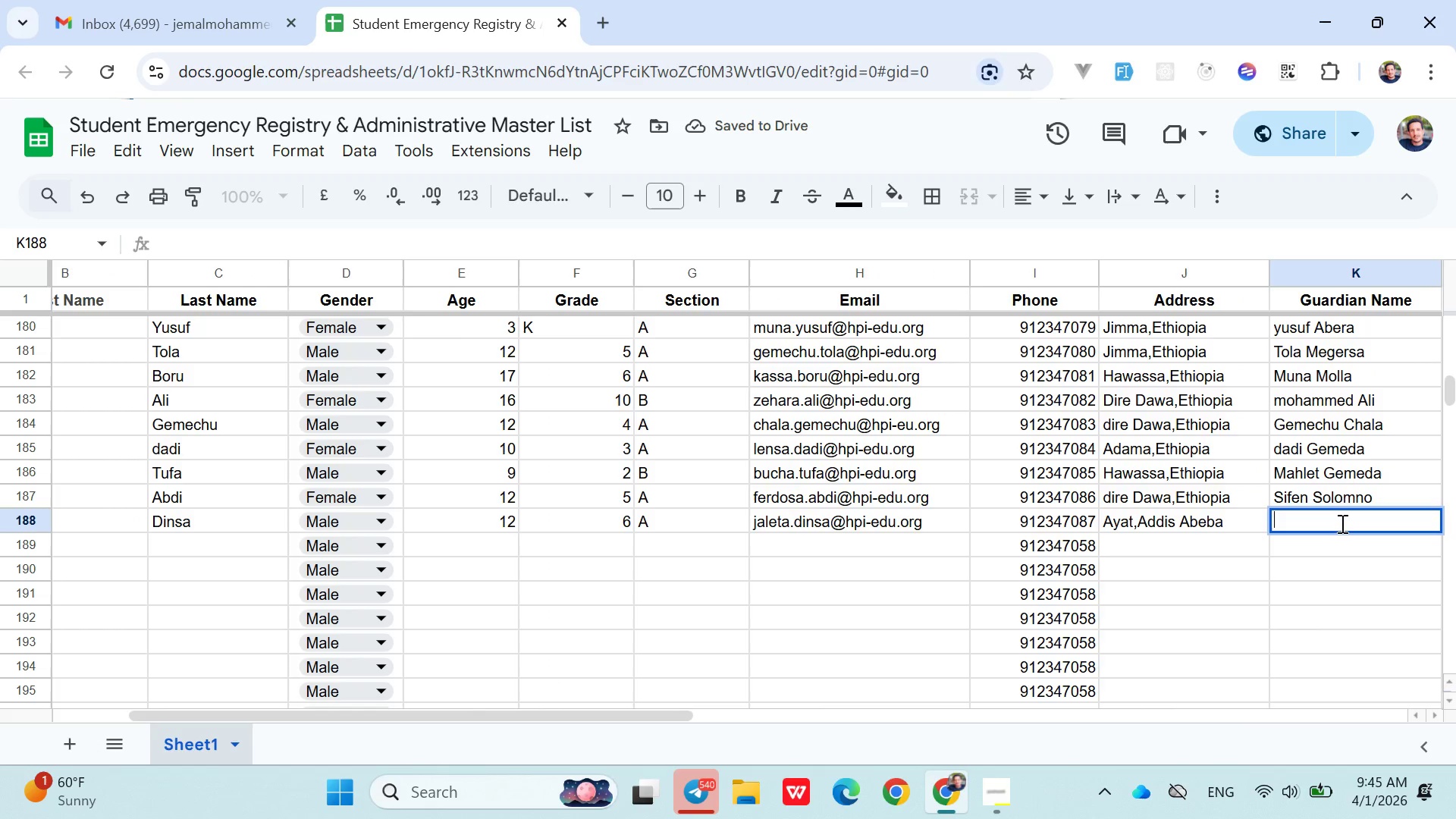 
hold_key(key=ShiftLeft, duration=1.51)
 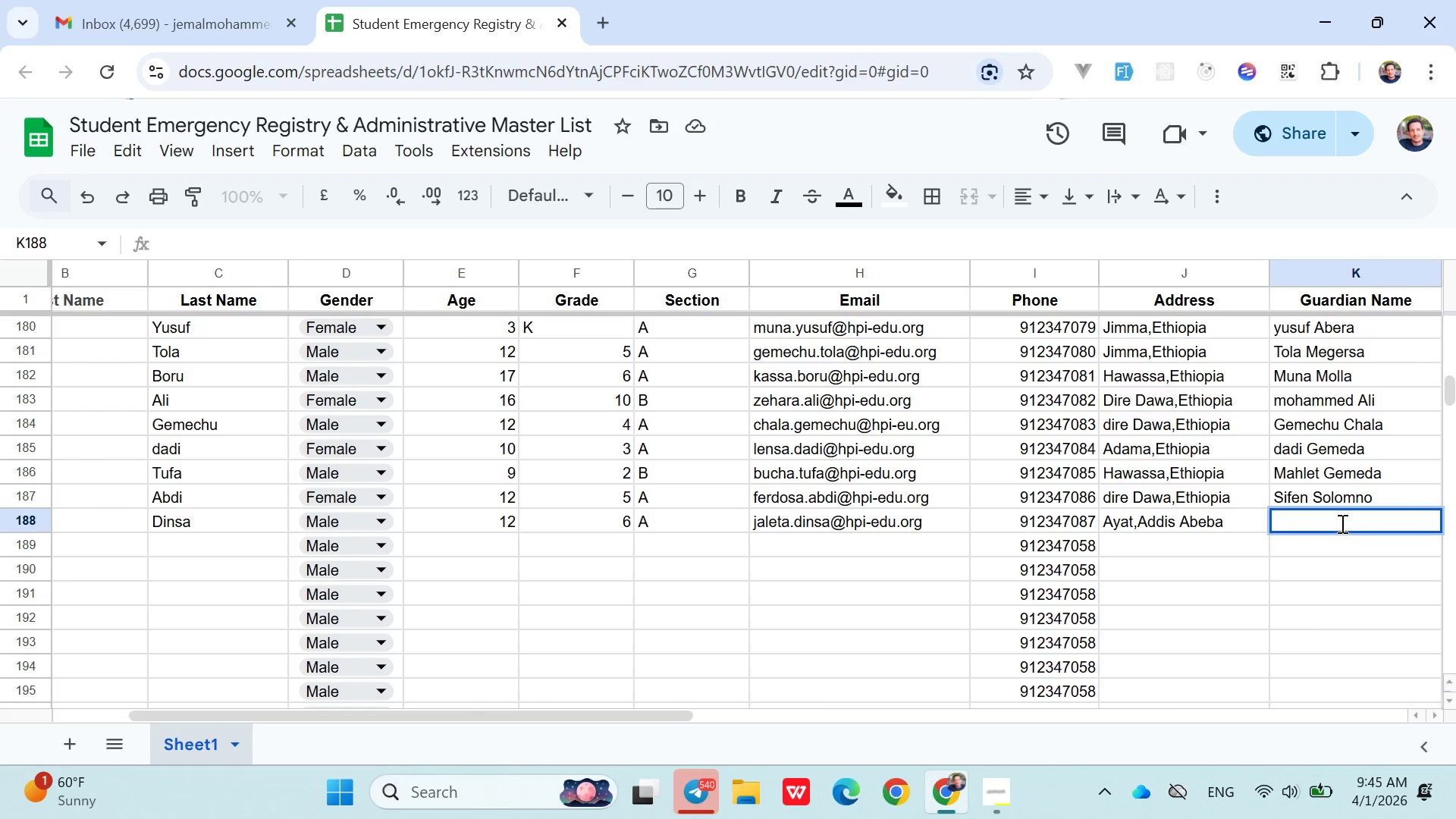 
hold_key(key=ShiftLeft, duration=1.52)
 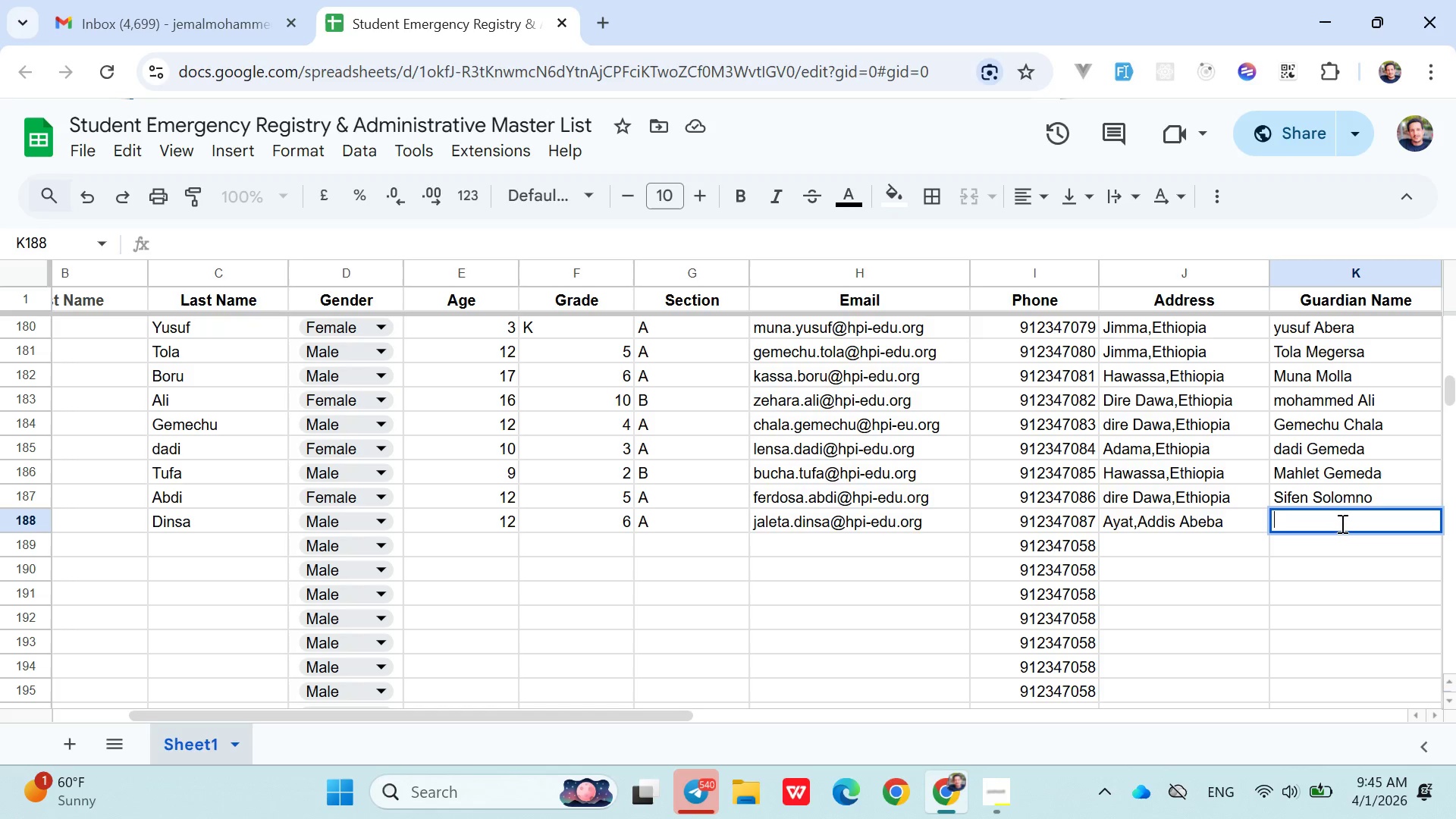 
type(Tolesa Abeba)
 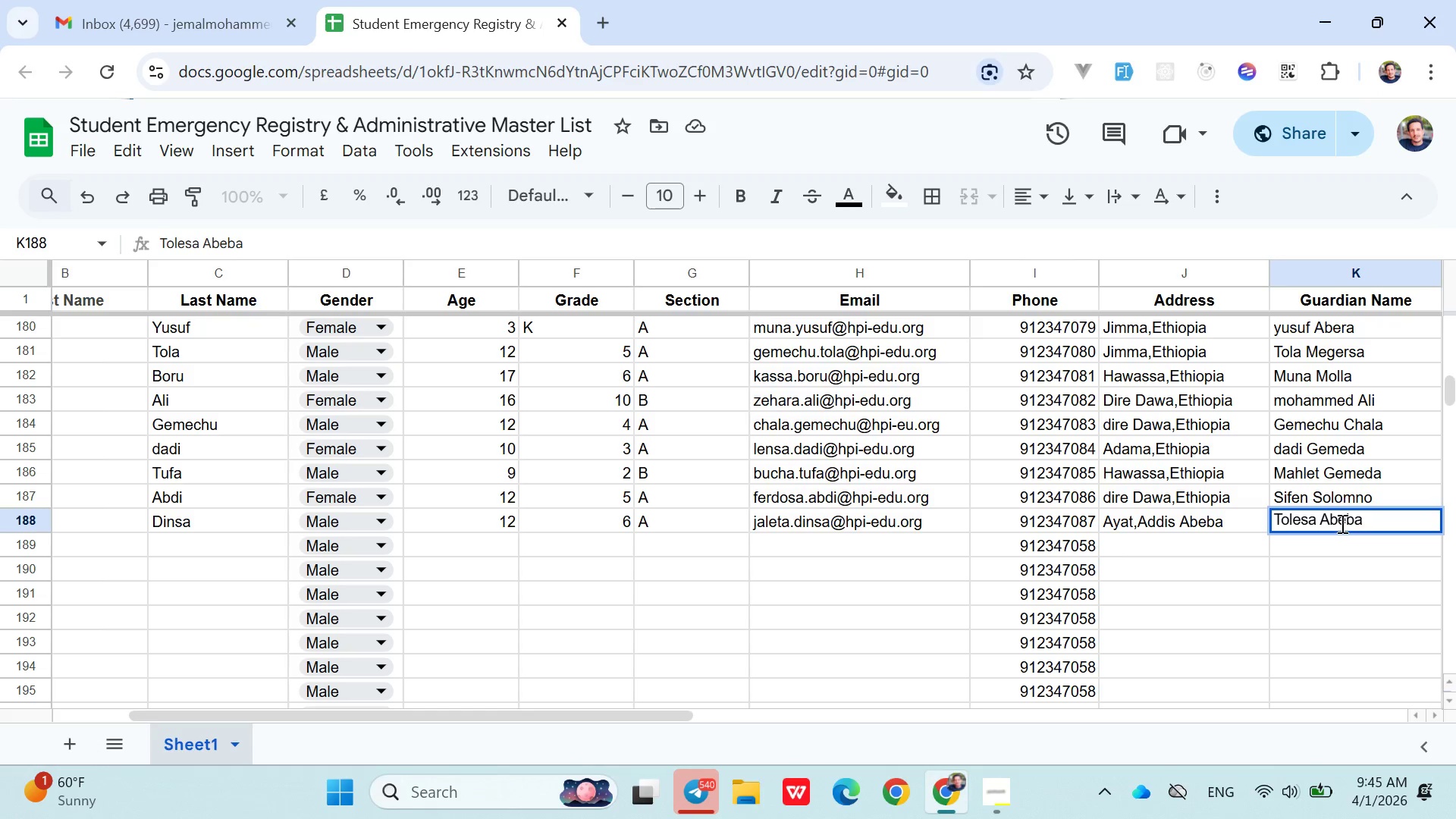 
left_click([1203, 529])
 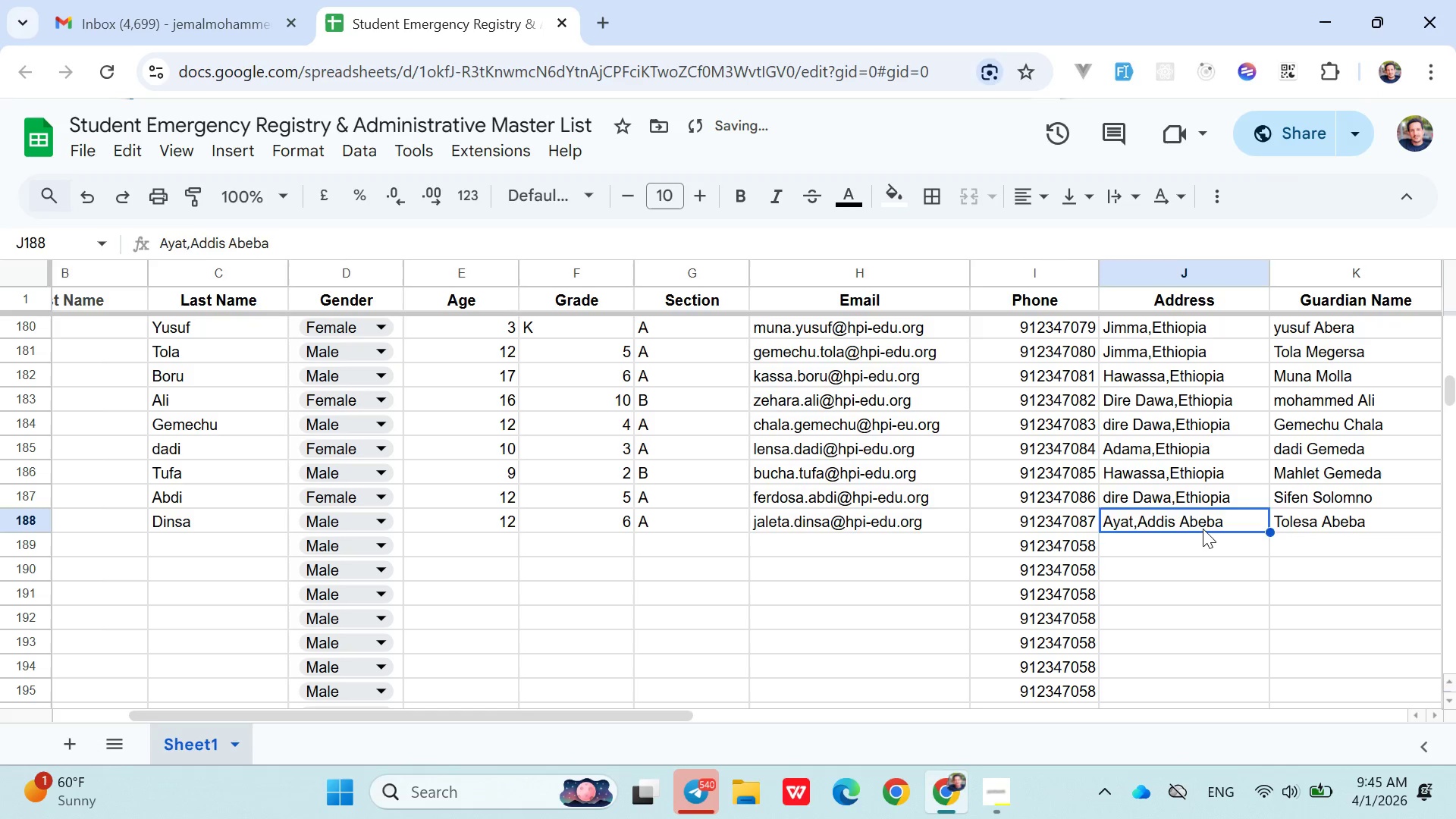 
key(ArrowRight)
 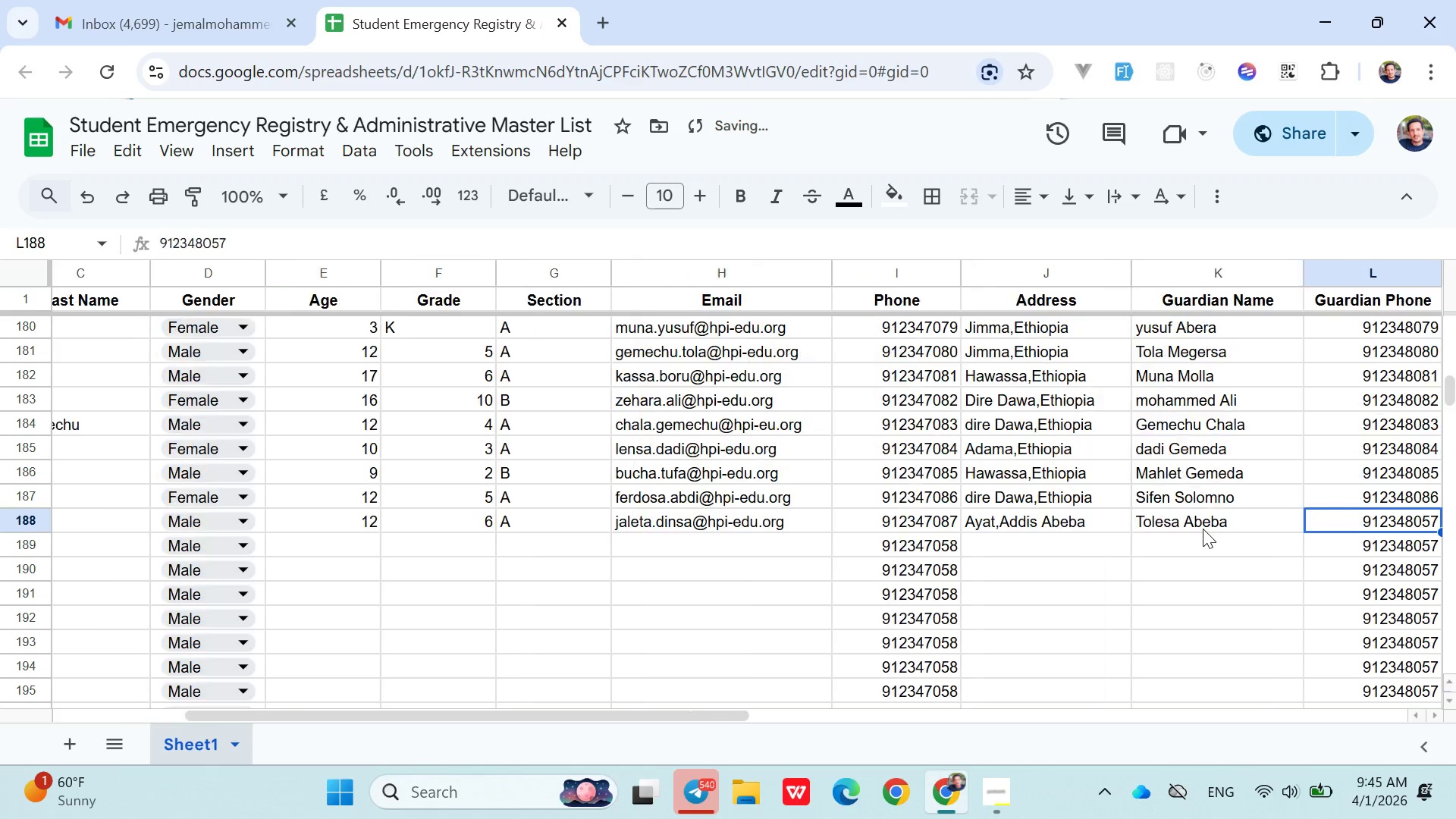 
key(ArrowRight)
 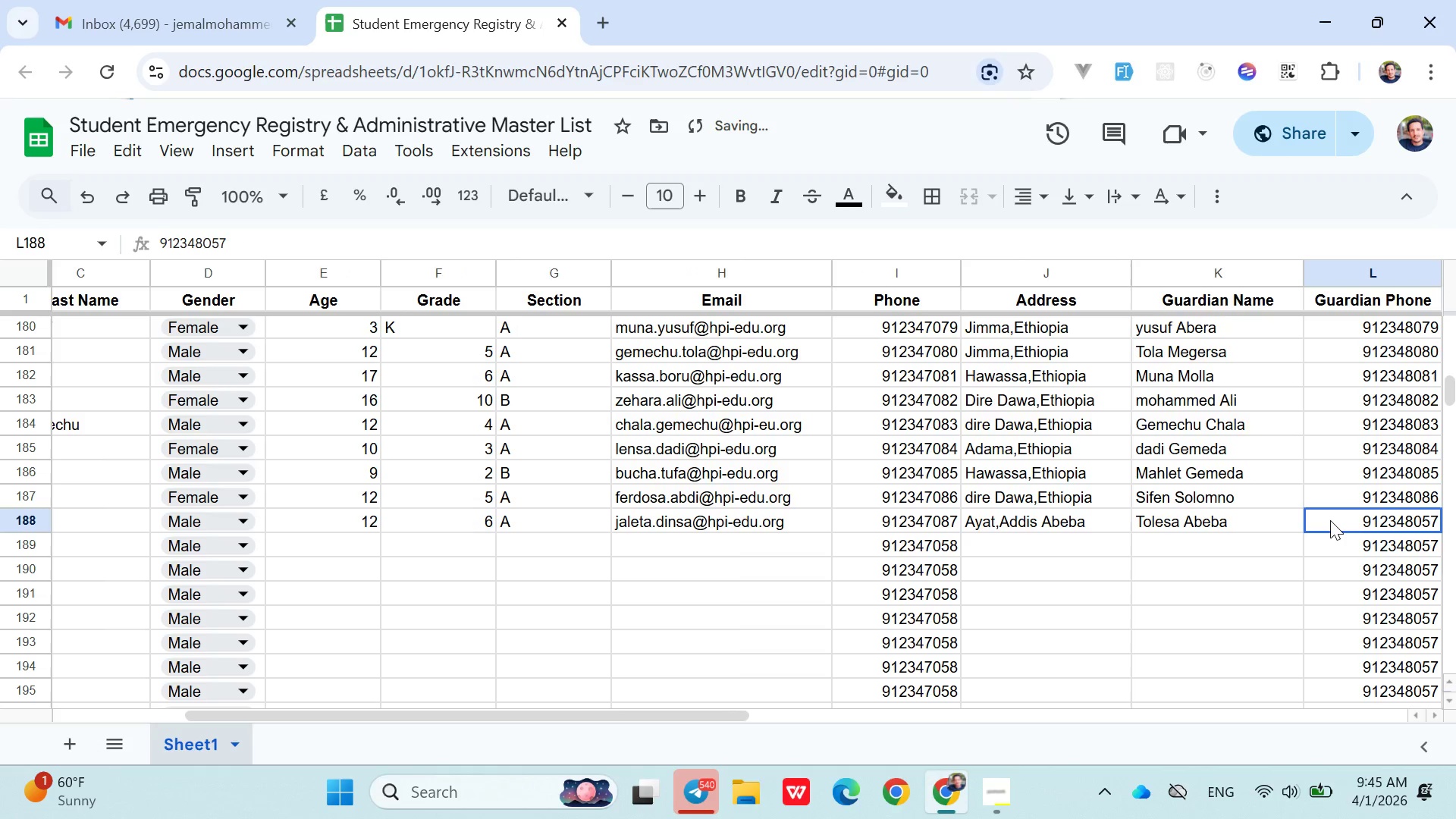 
double_click([1349, 519])
 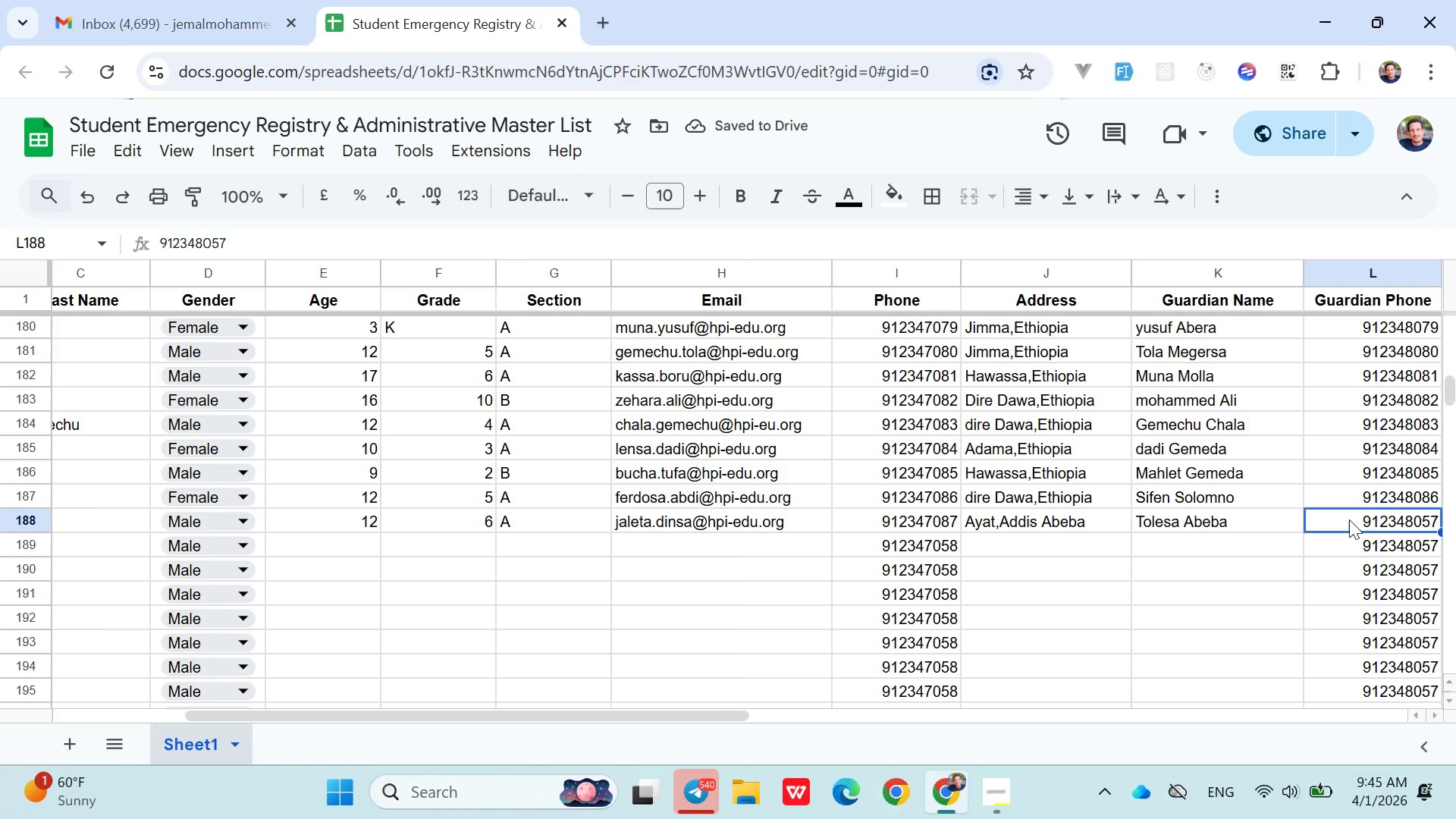 
triple_click([1349, 519])
 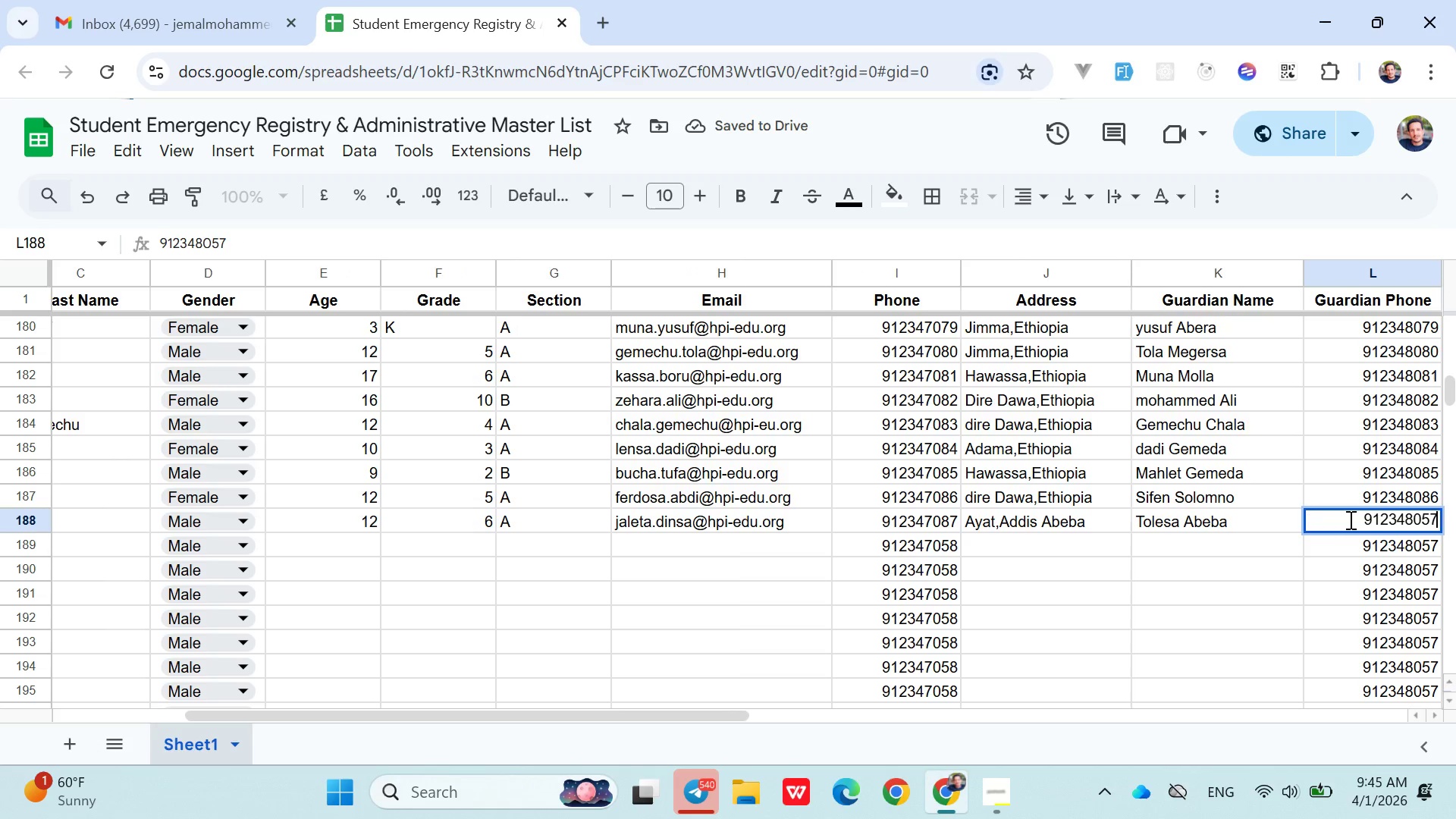 
triple_click([1349, 519])
 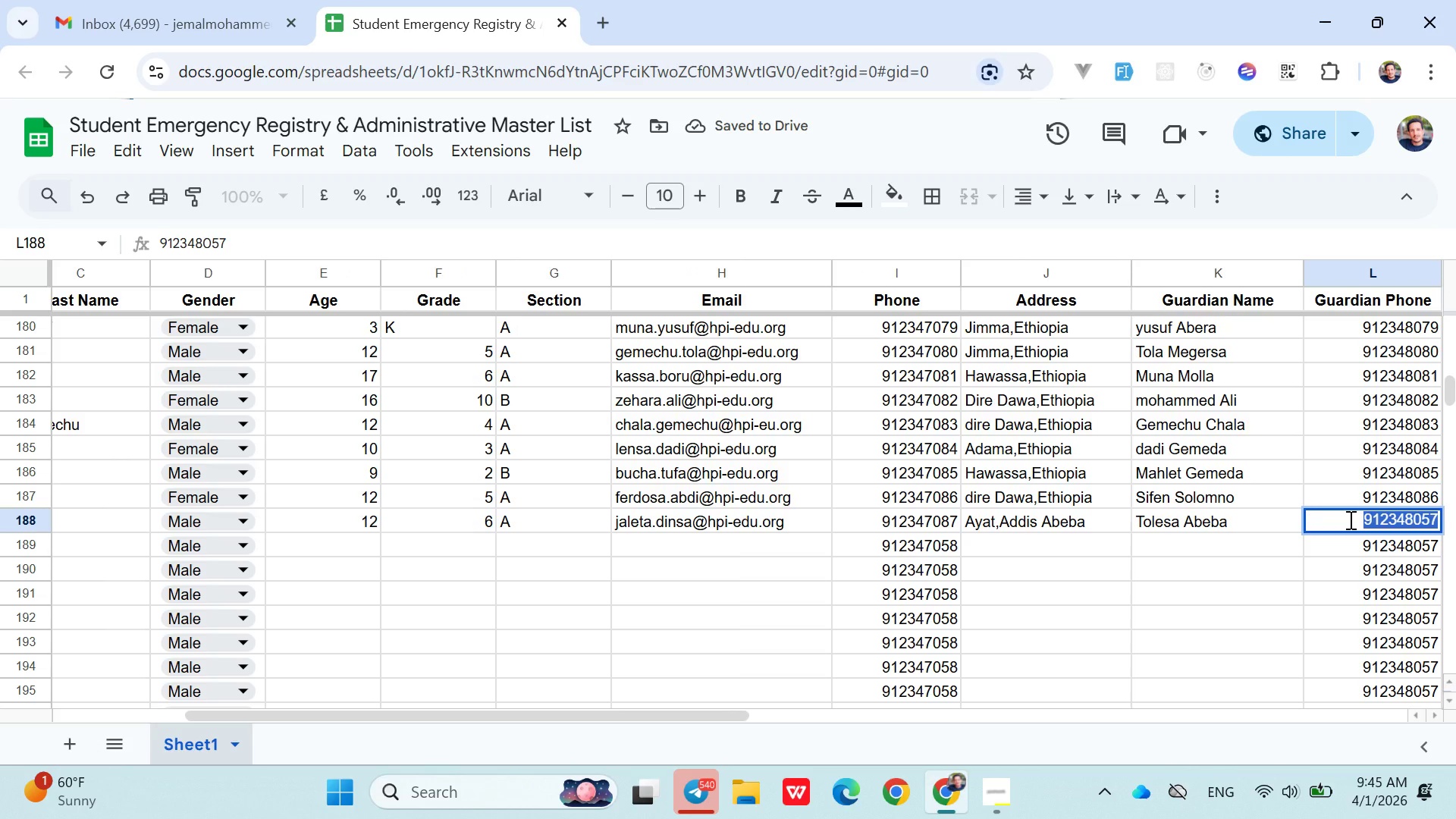 
left_click([1349, 519])
 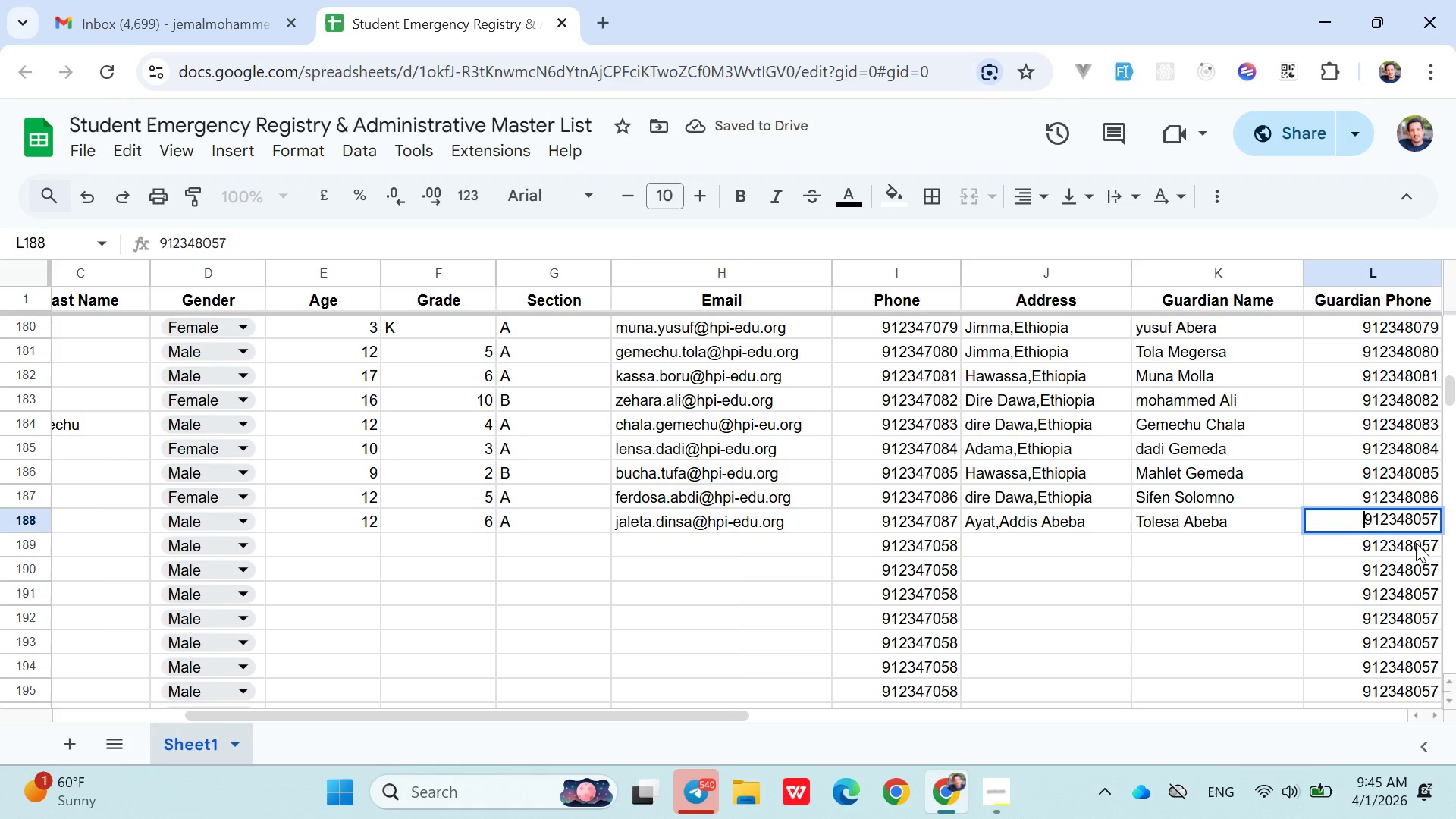 
hold_key(key=ArrowRight, duration=1.38)
 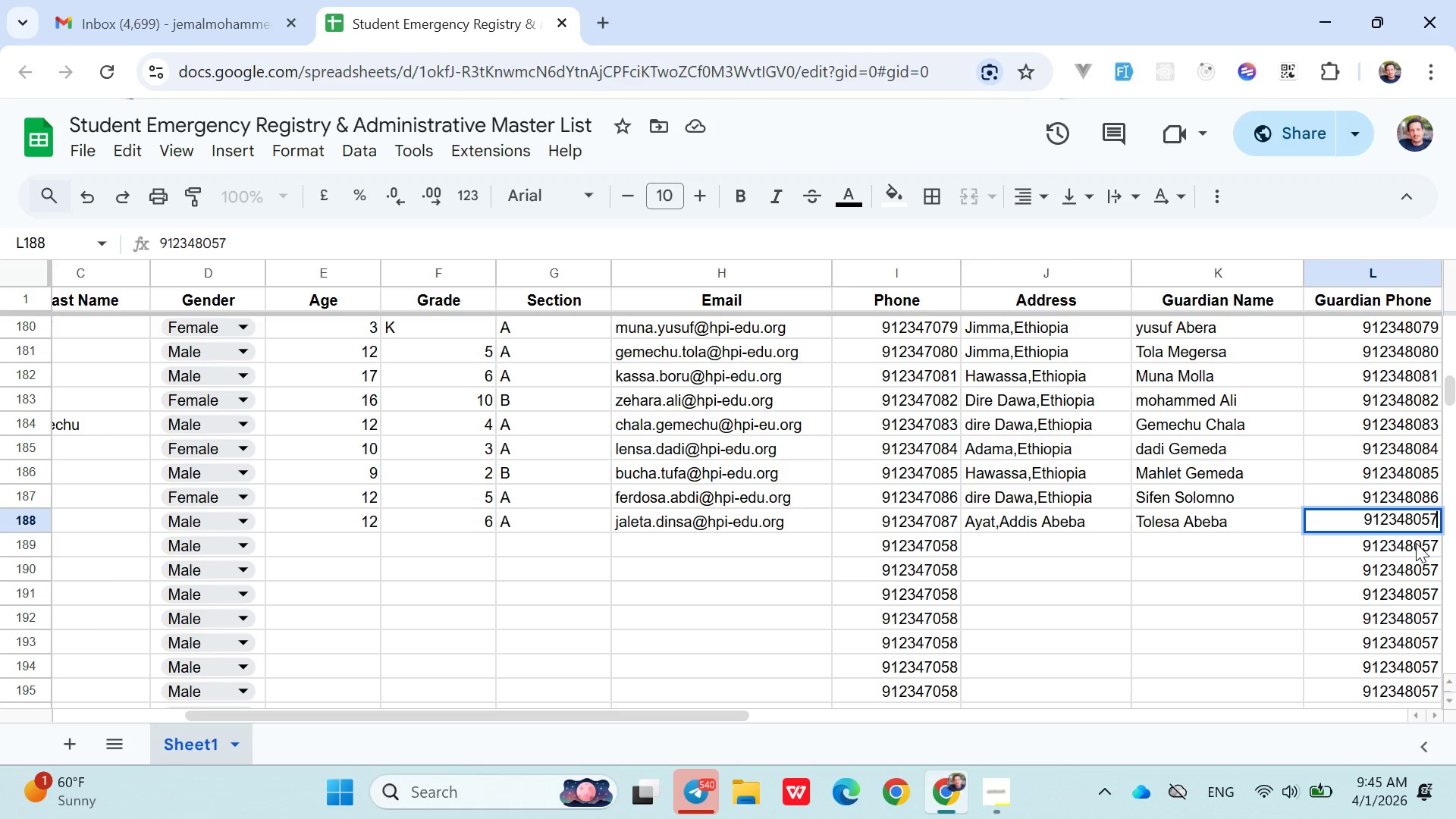 
key(Backspace)
key(Backspace)
type(87)
 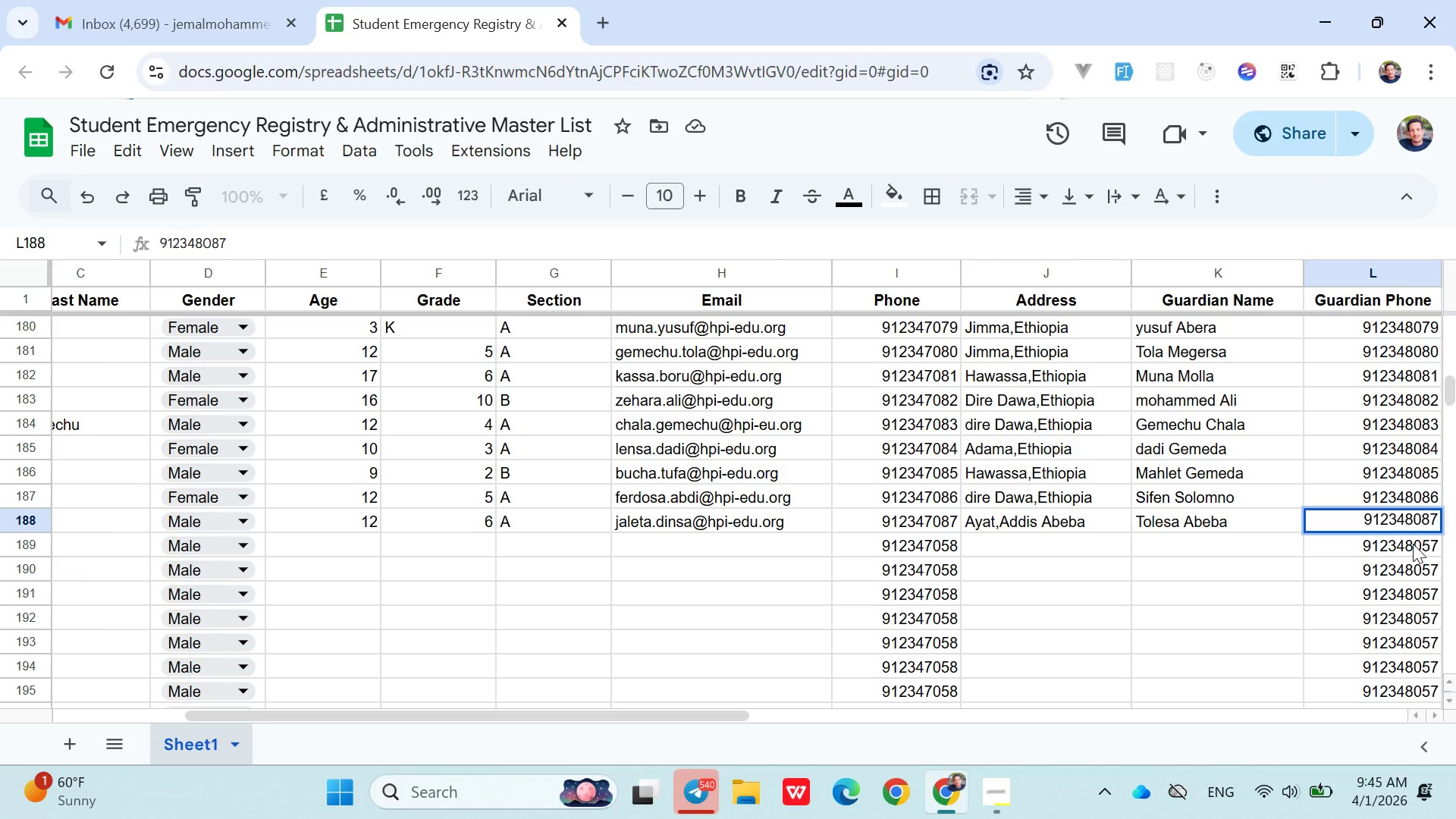 
left_click([1409, 544])
 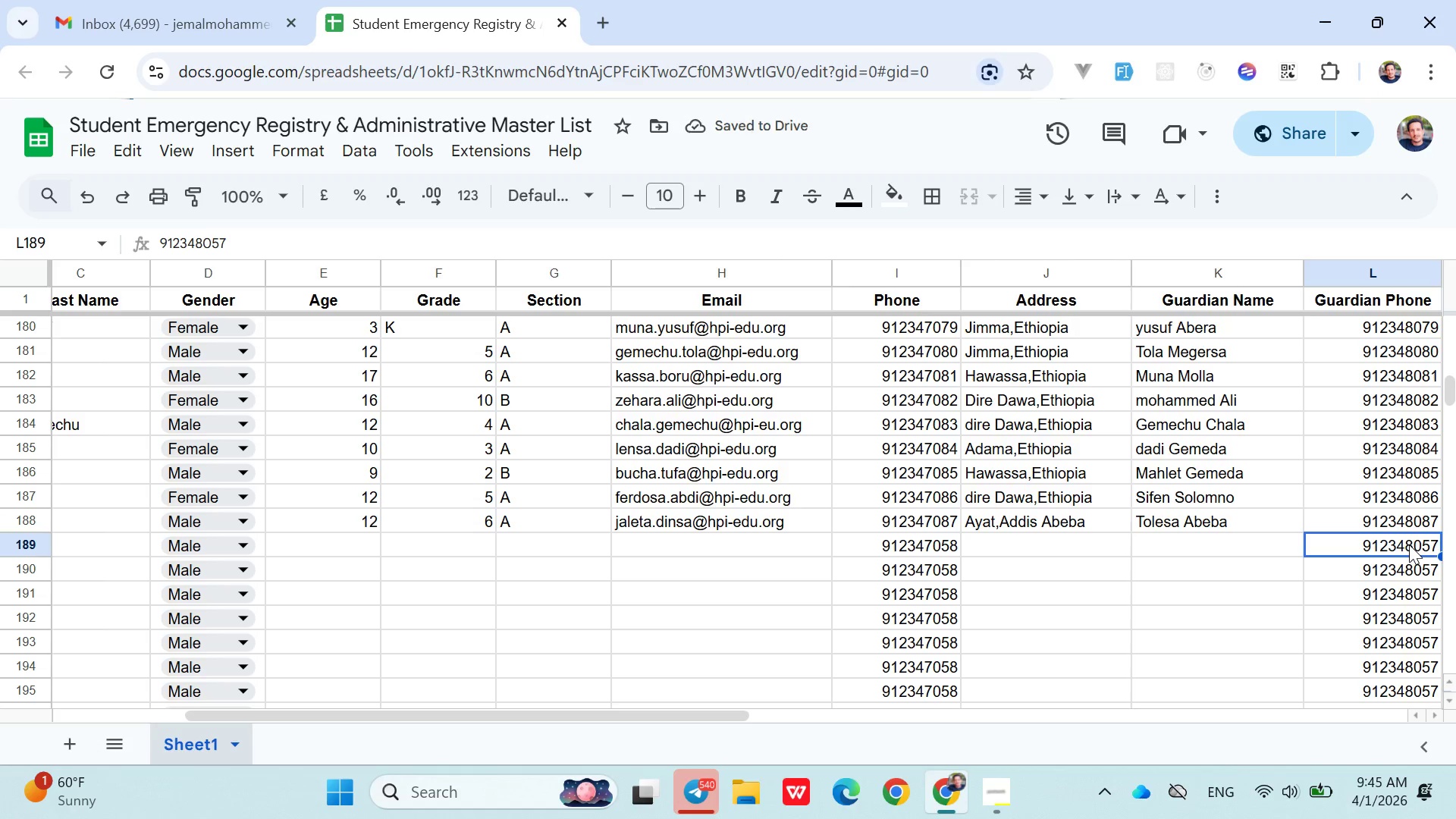 
hold_key(key=ArrowLeft, duration=0.95)
 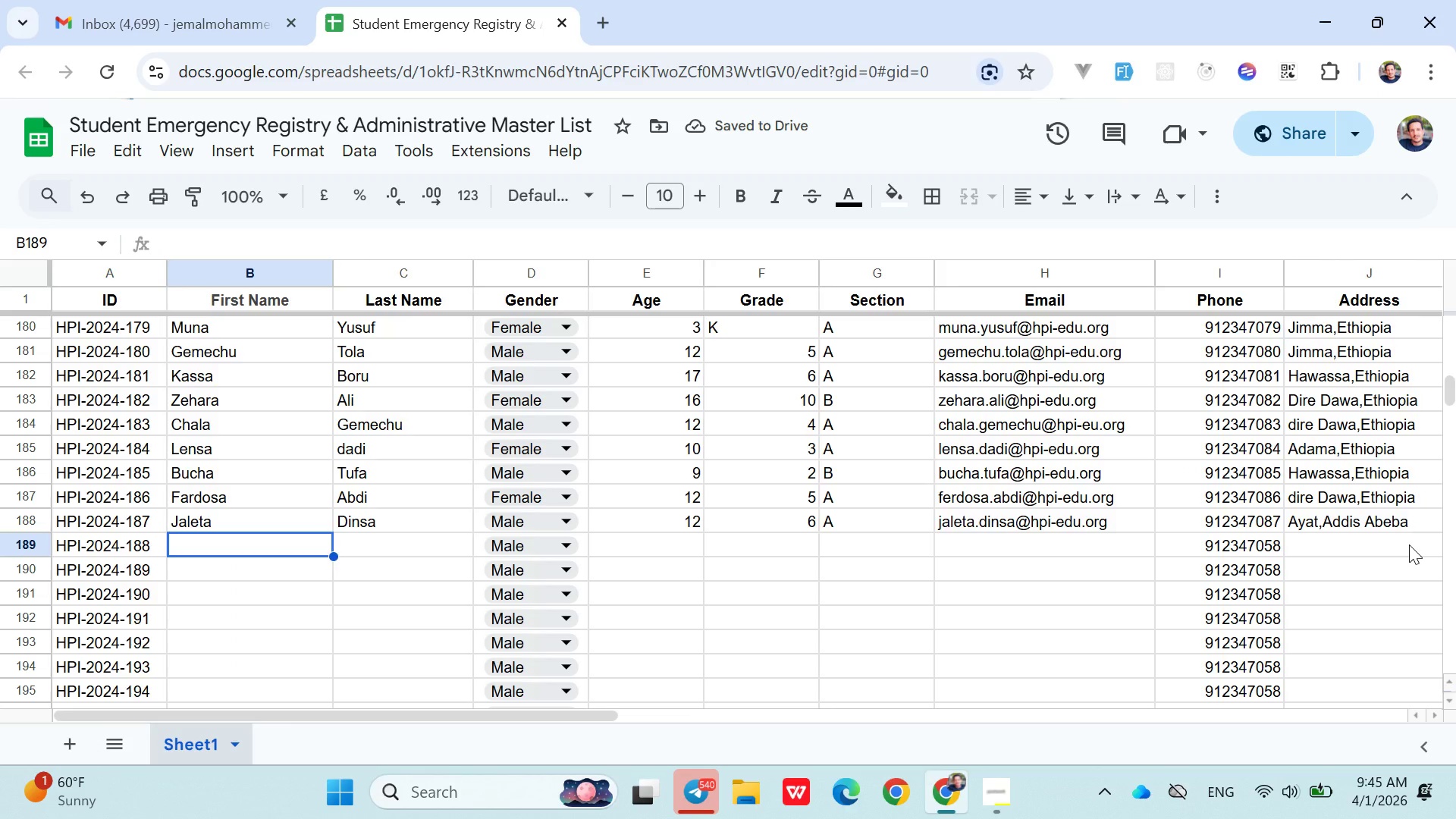 
key(ArrowRight)
 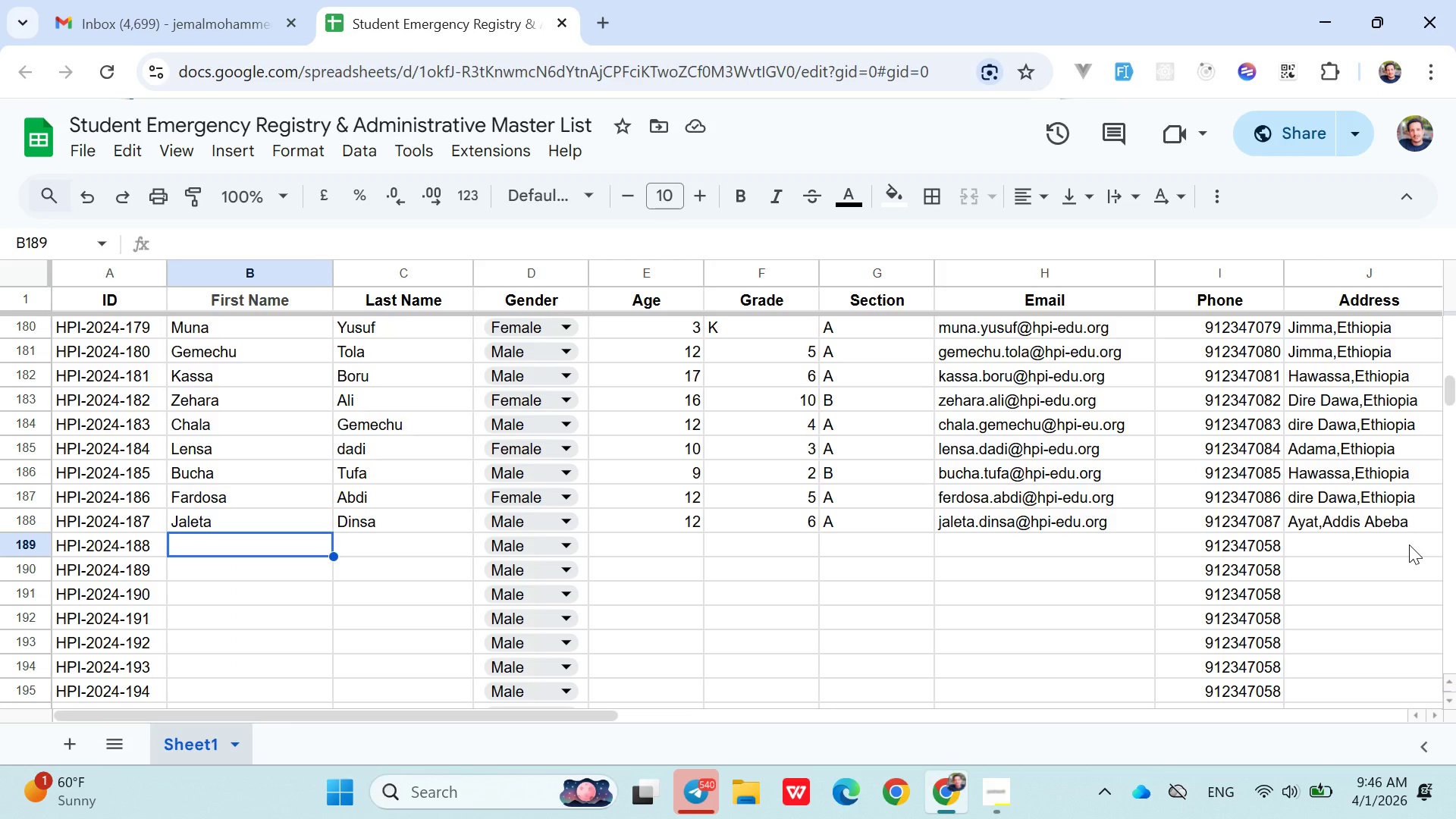 
wait(18.92)
 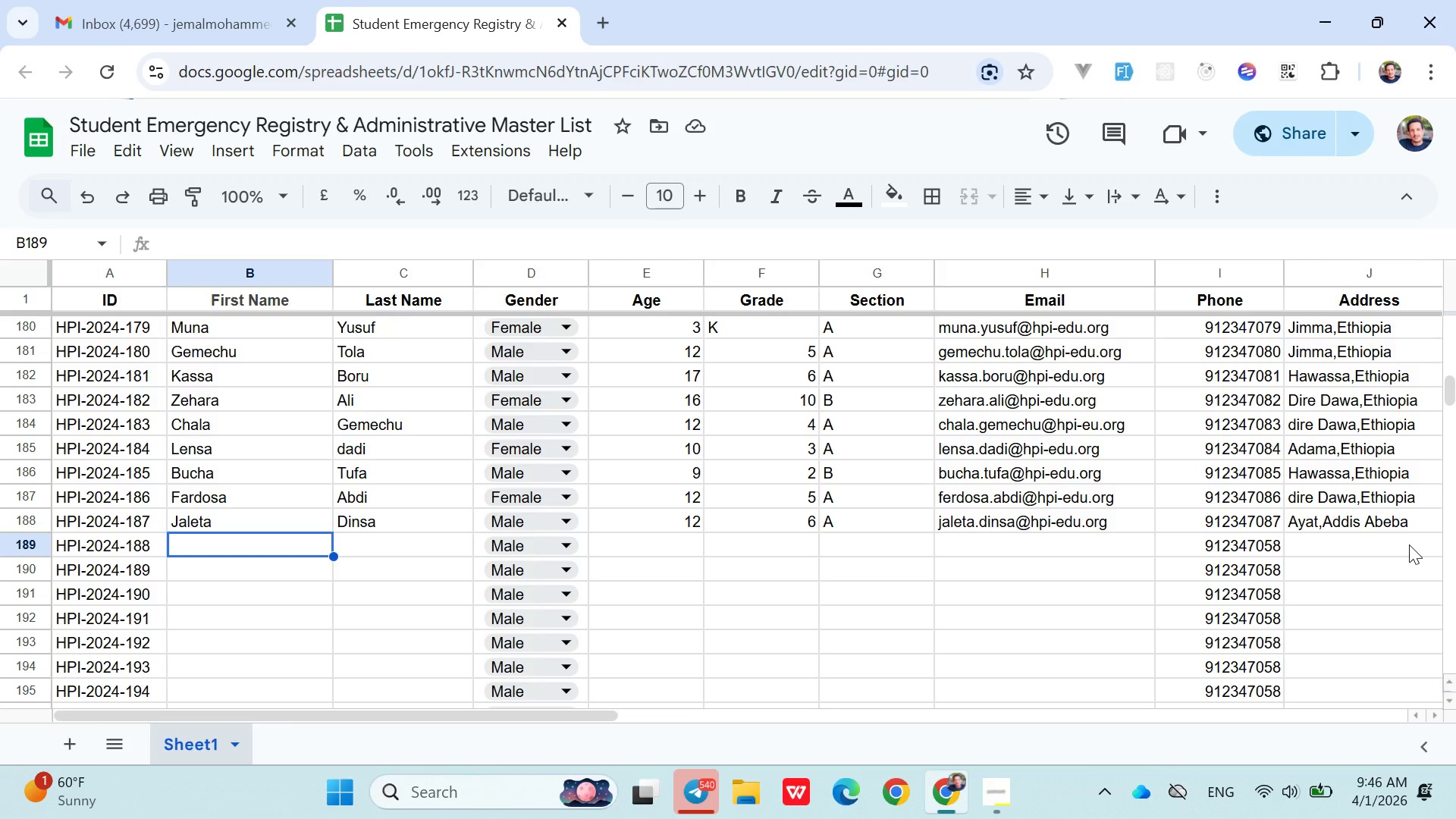 
type(Ifrah)
 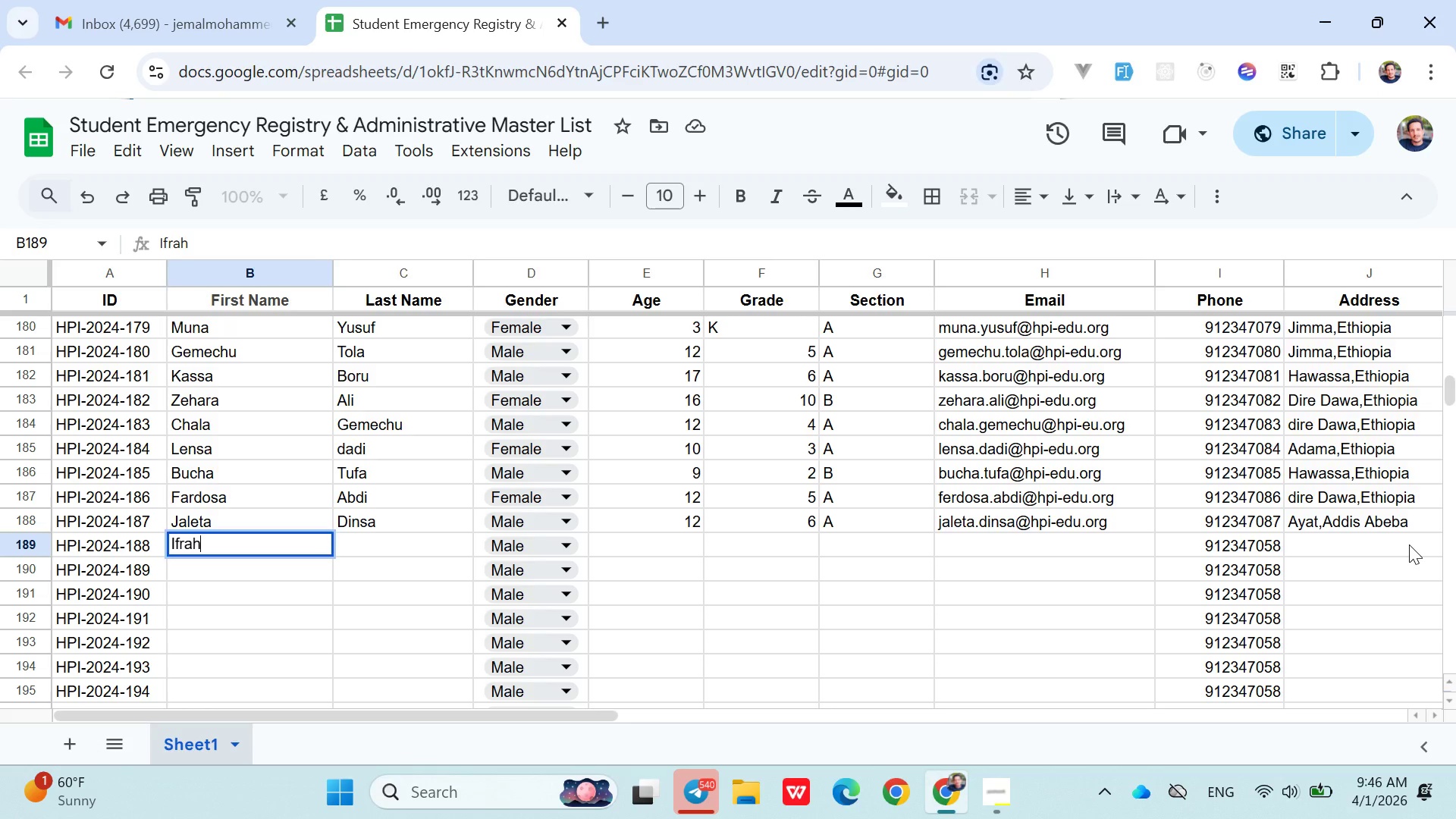 
key(ArrowRight)
 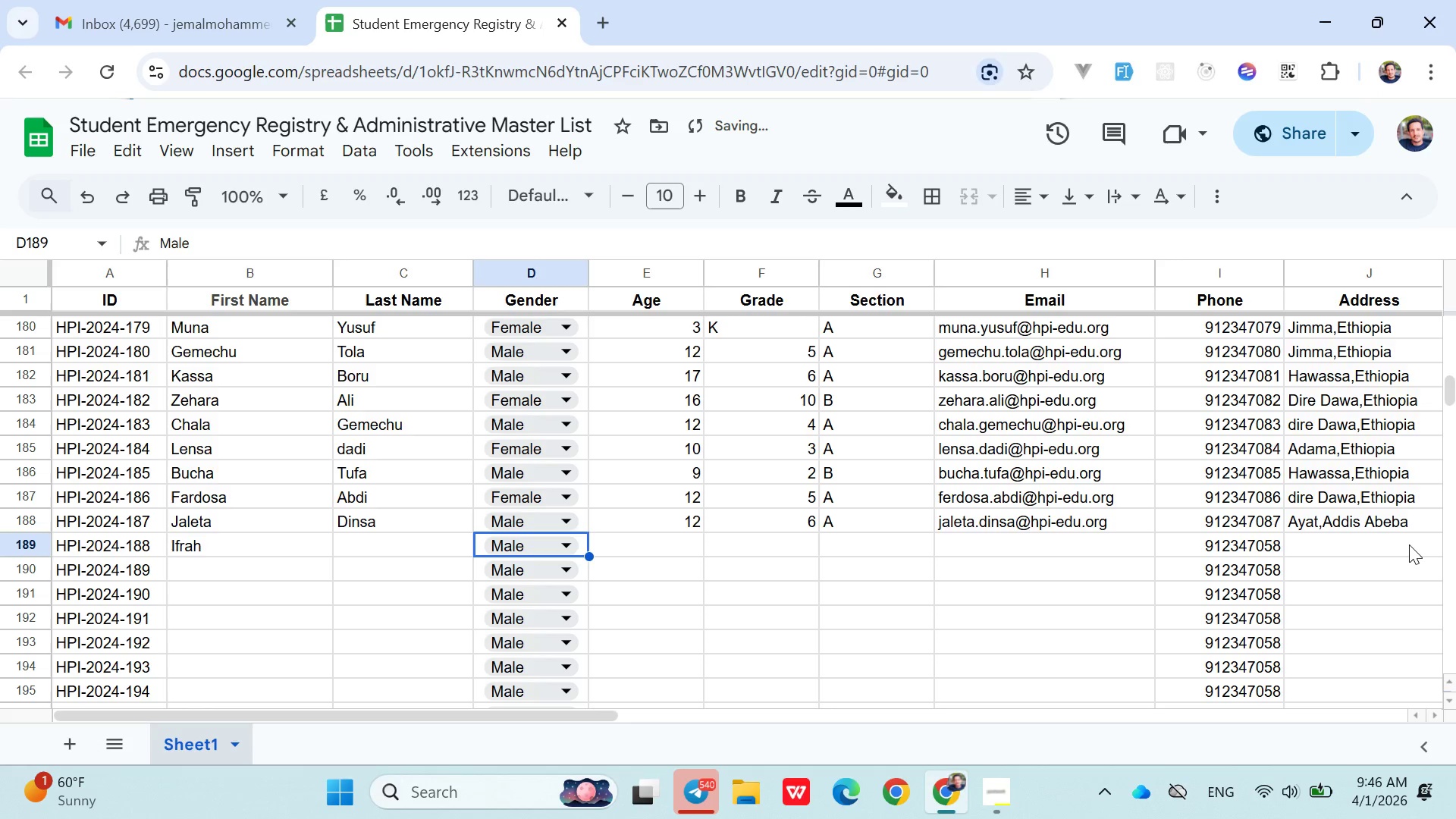 
key(ArrowRight)
 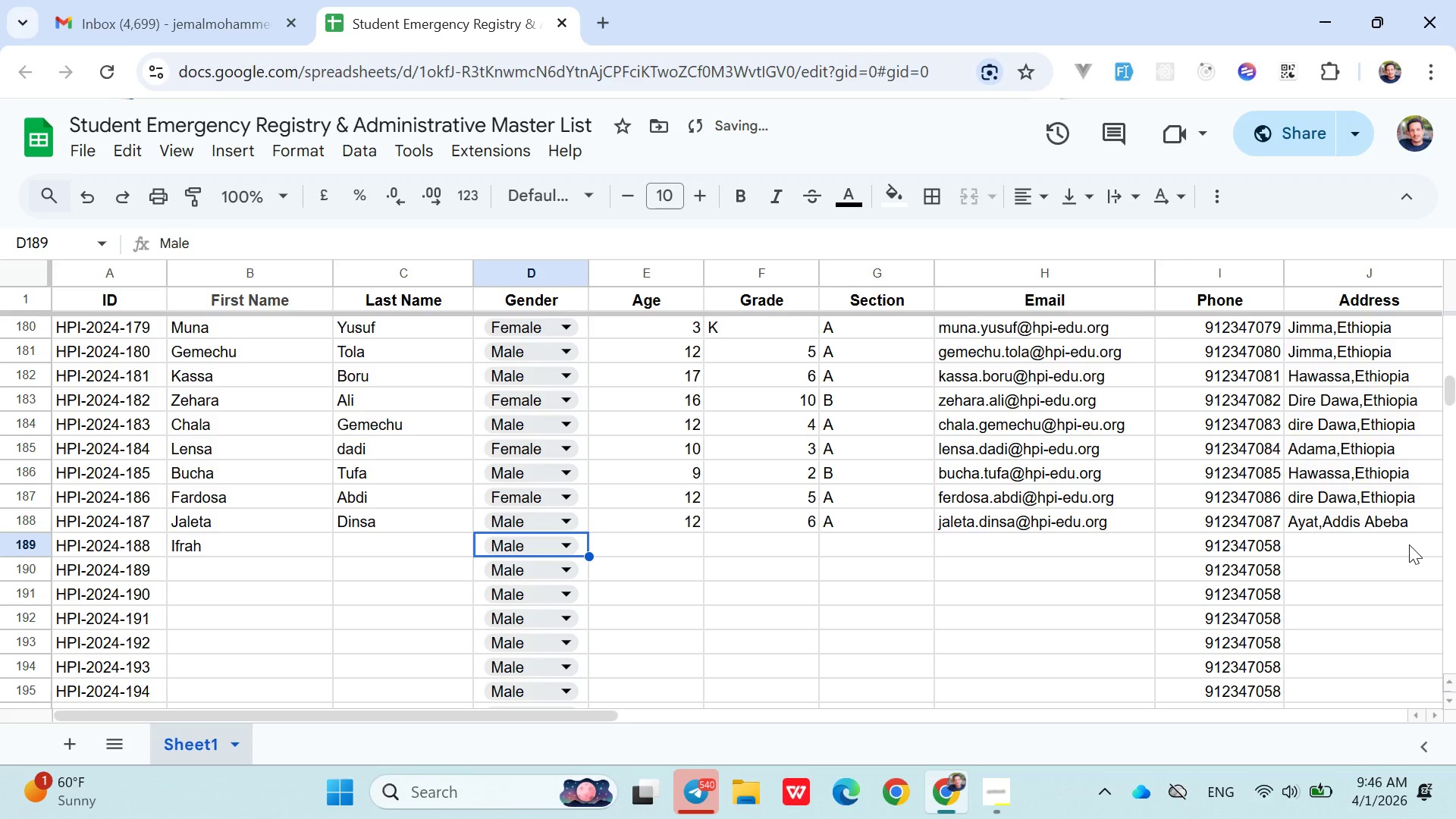 
key(Control+ControlRight)
 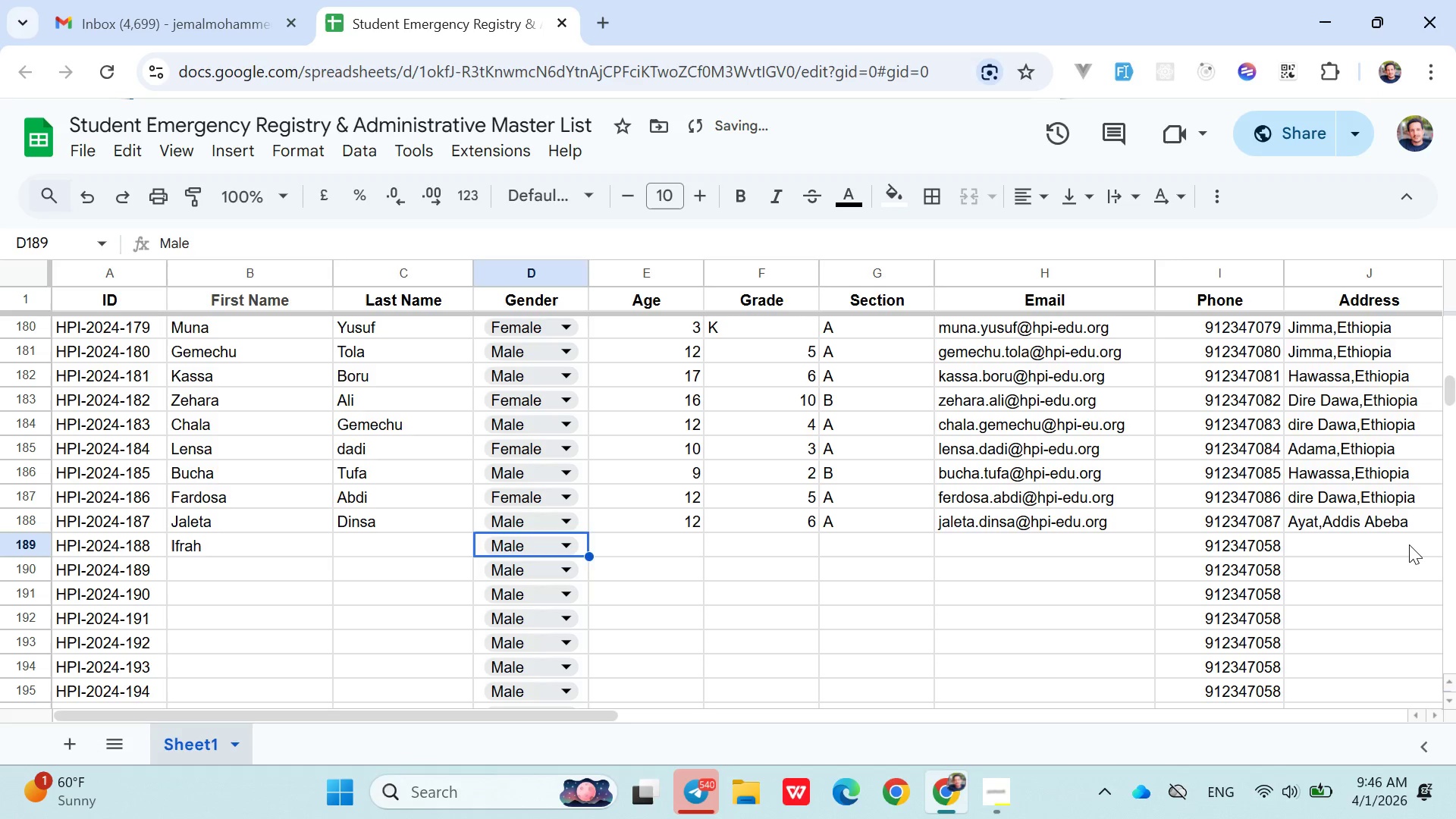 
key(ArrowLeft)
 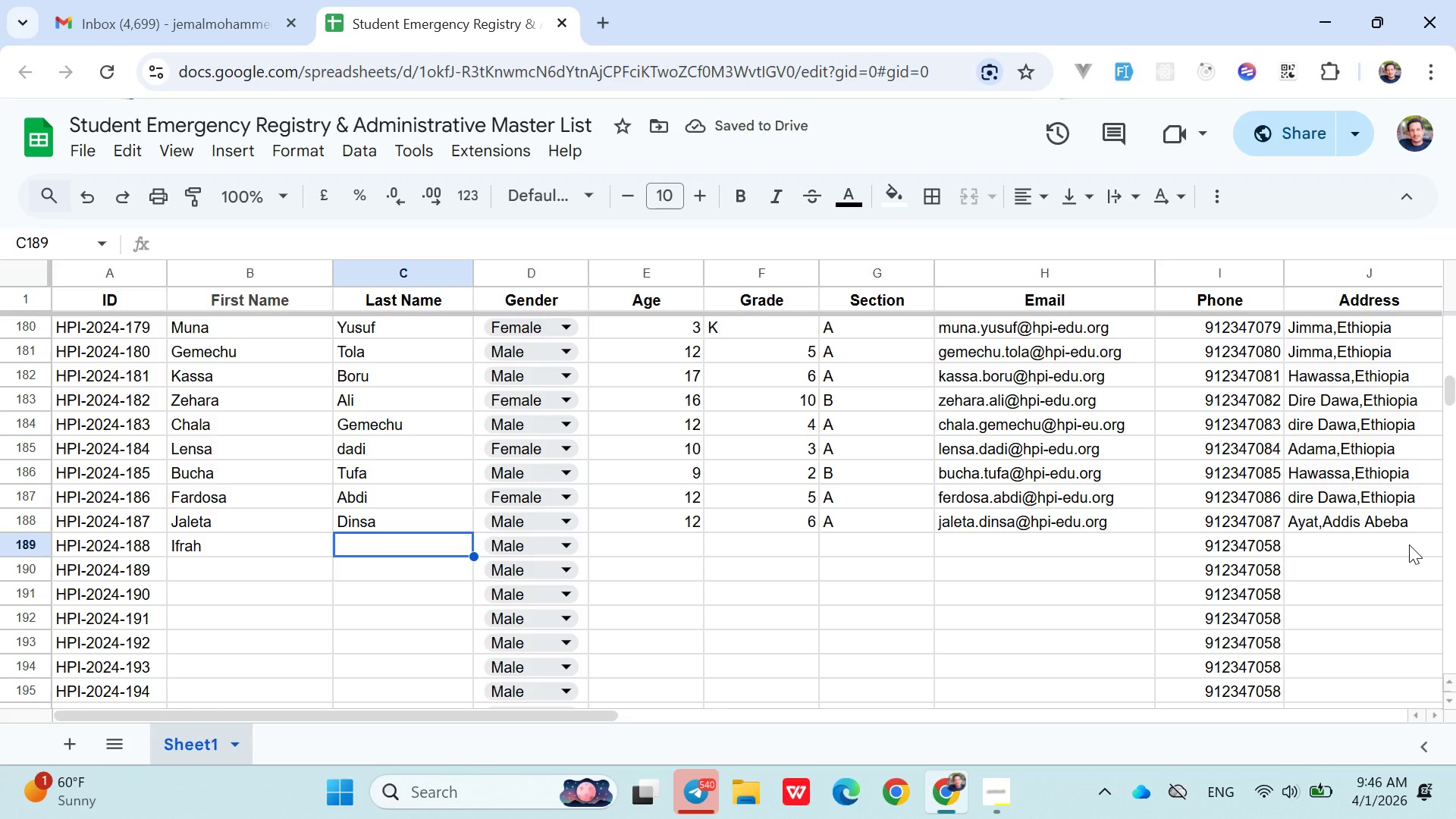 
type(Hassen)
 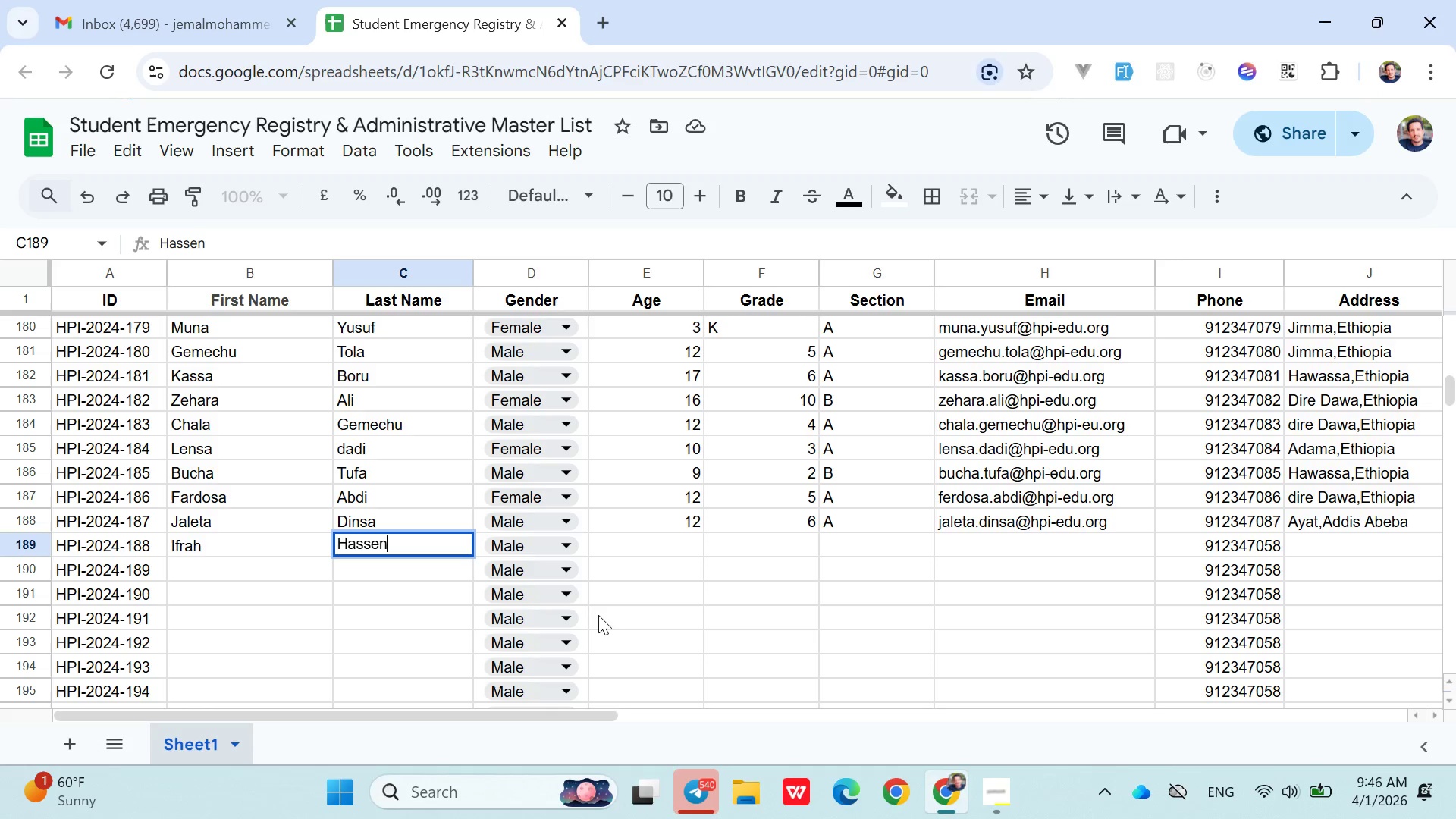 
left_click([551, 550])
 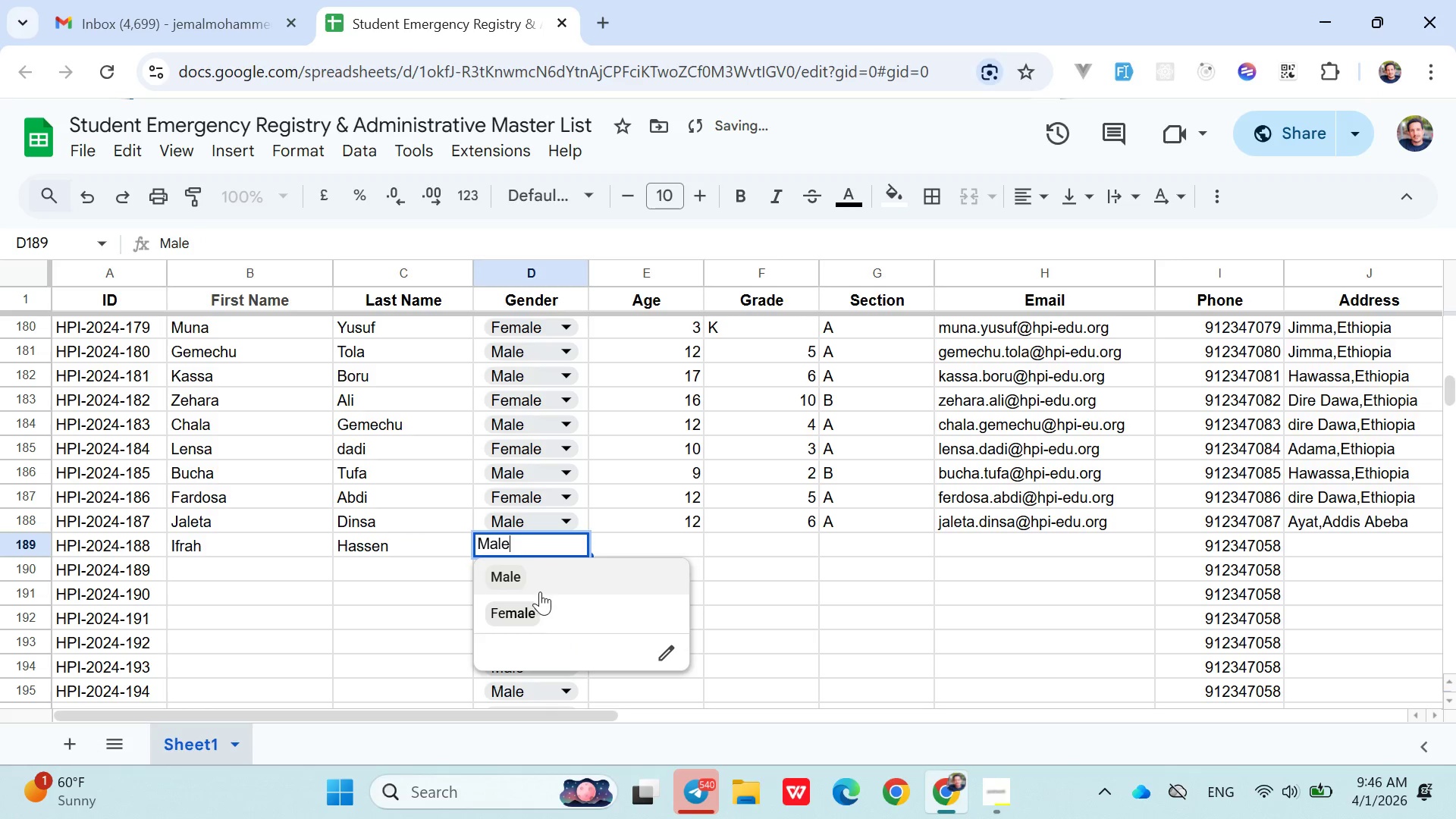 
left_click([539, 595])
 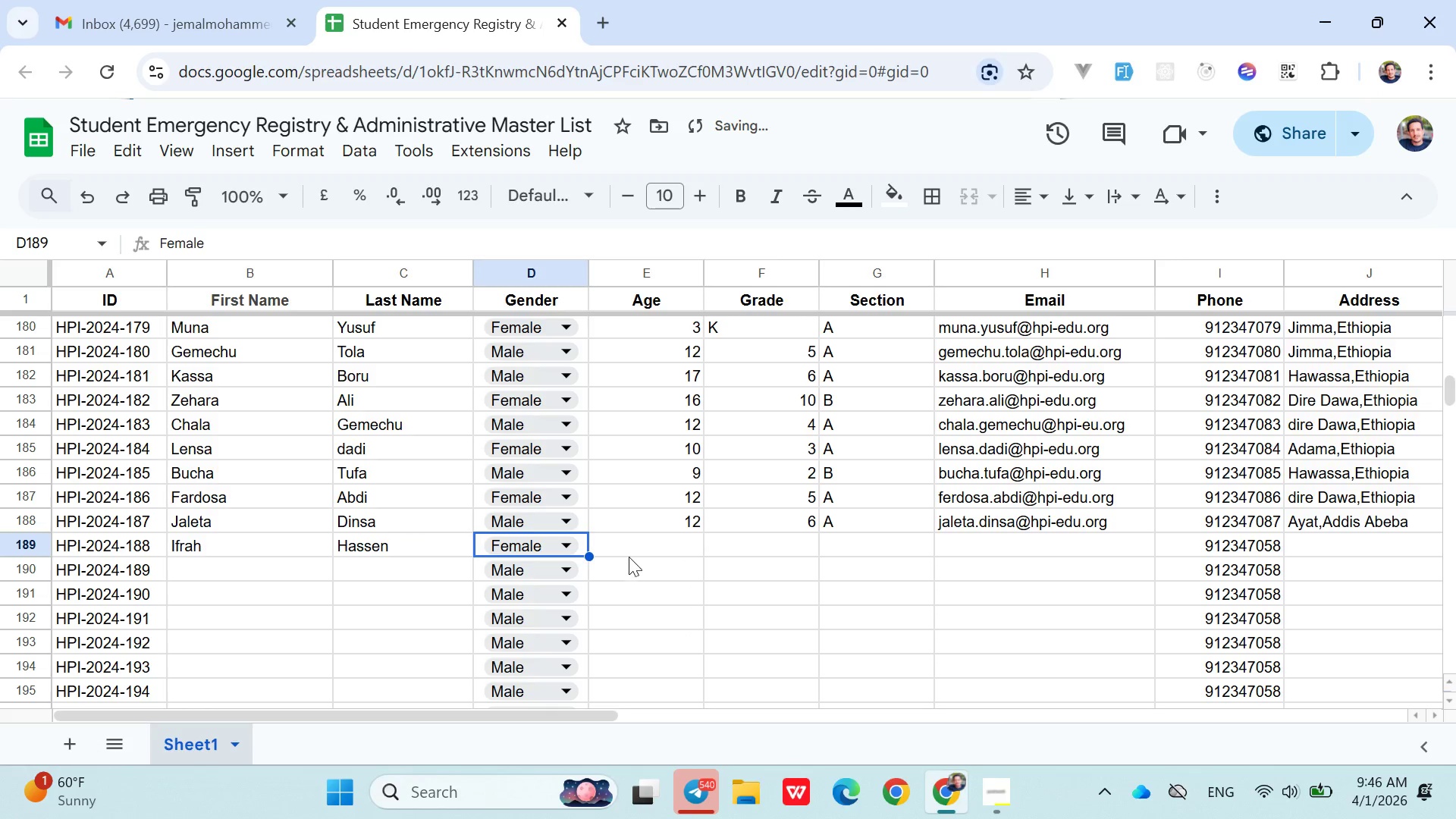 
left_click([632, 551])
 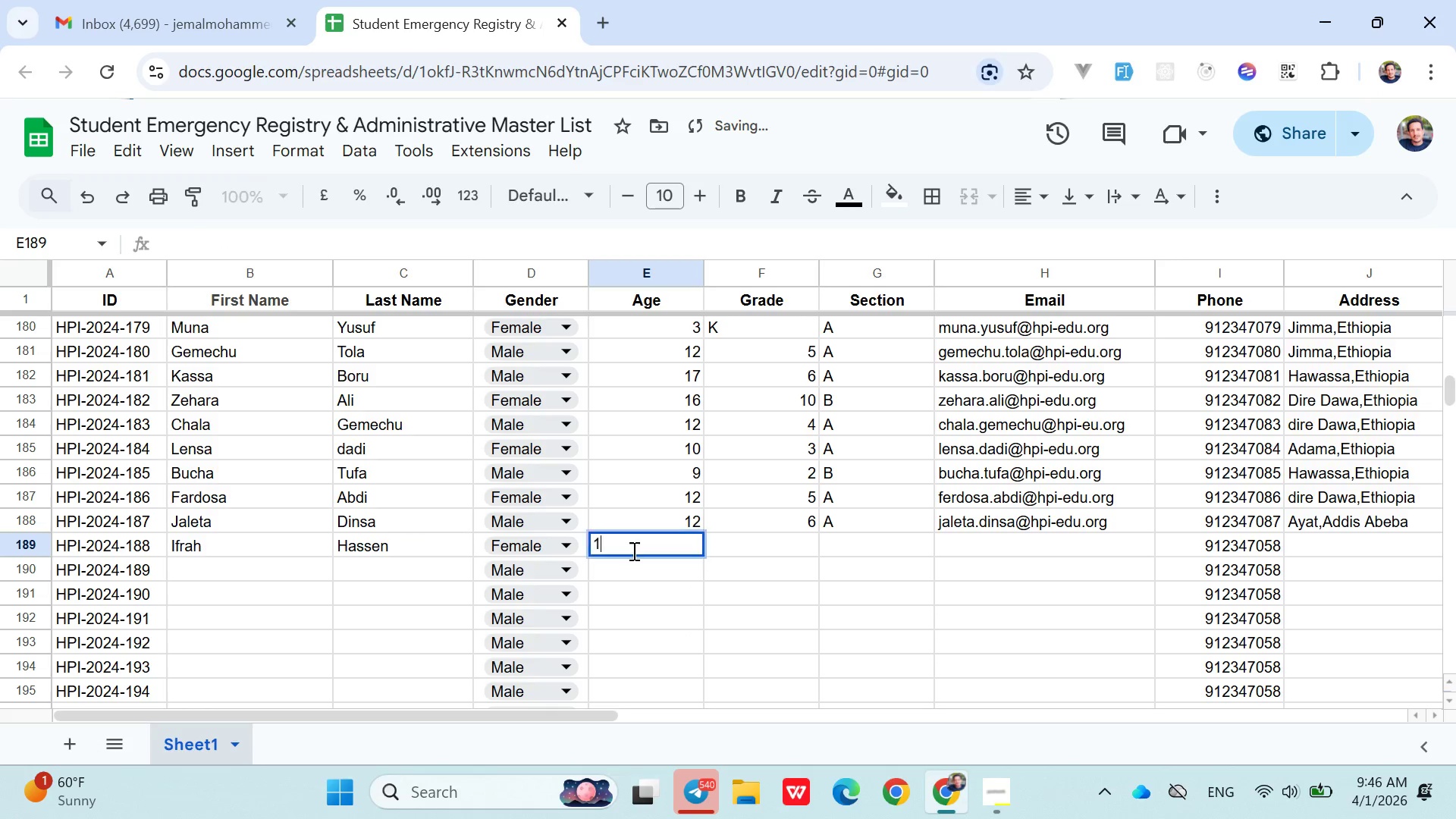 
type(17)
 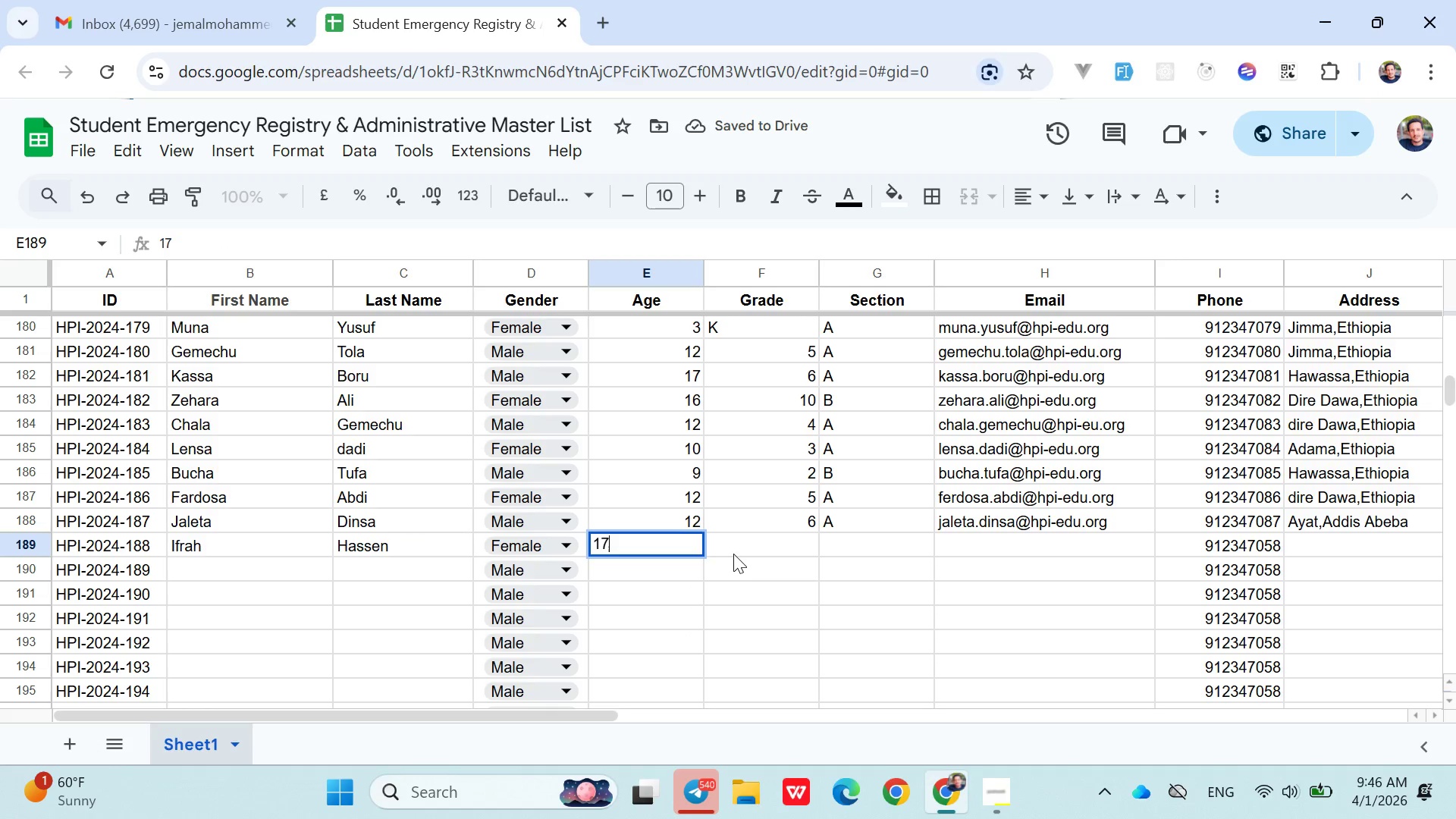 
left_click([745, 549])
 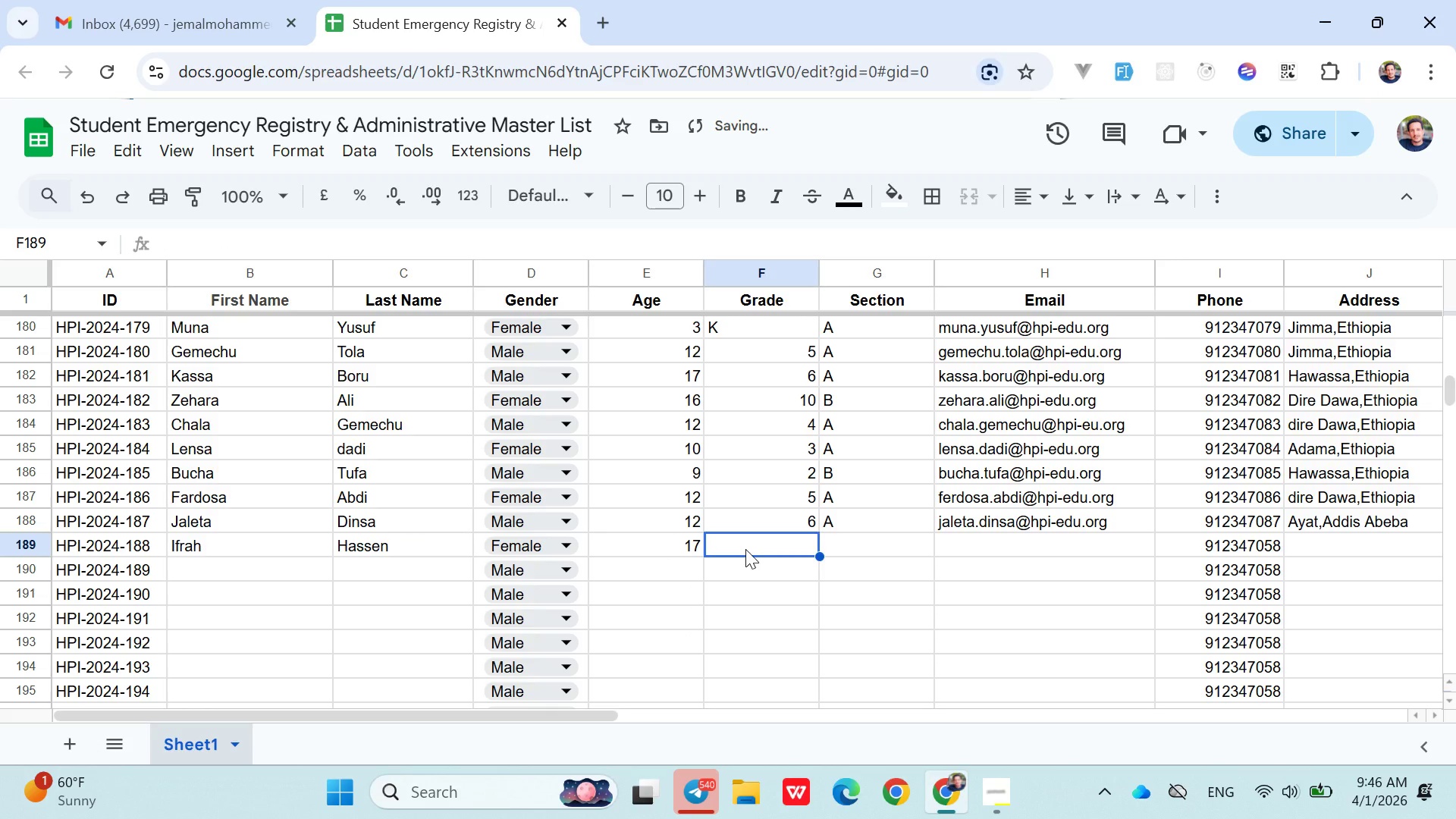 
type(12)
 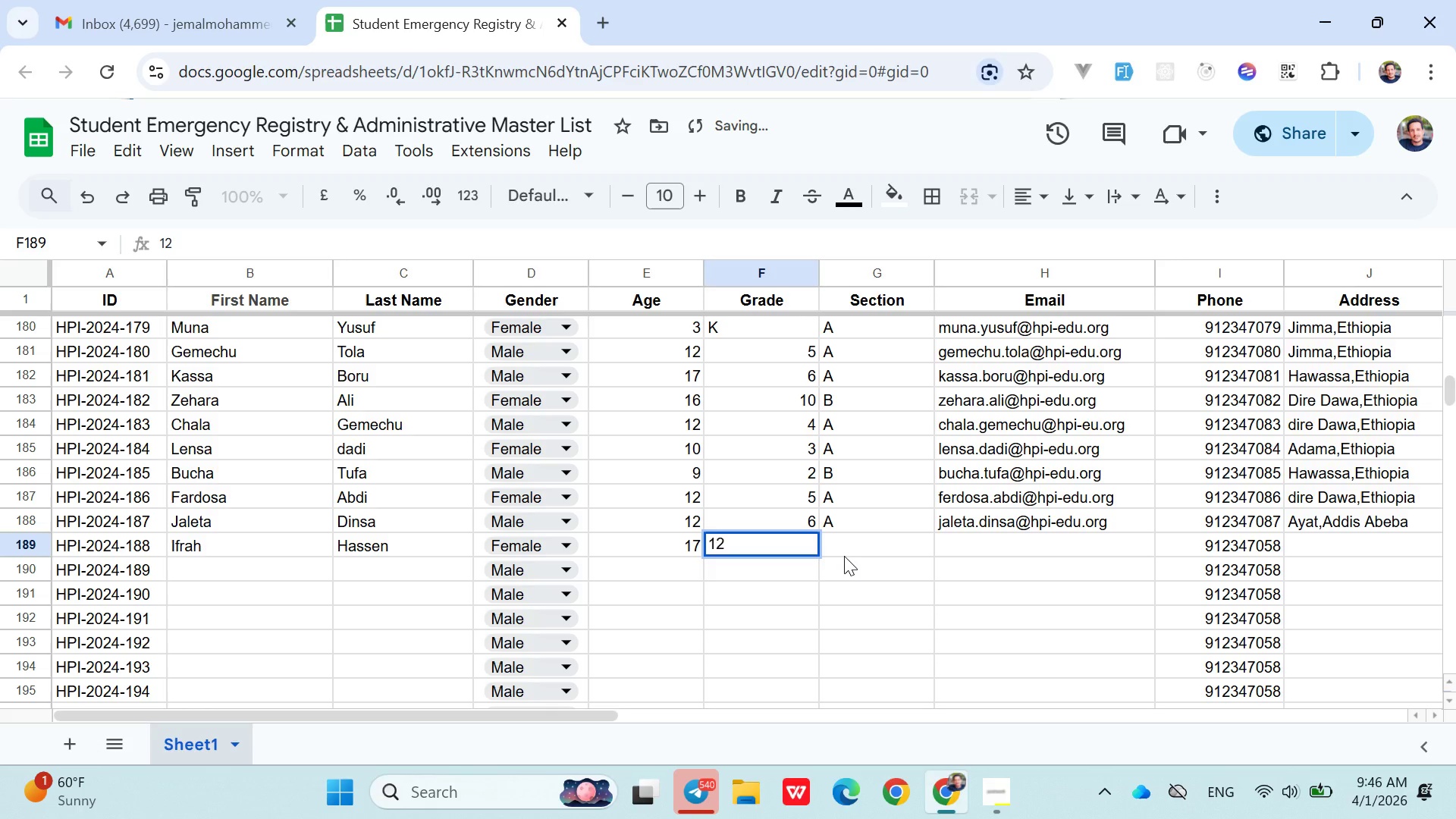 
left_click([855, 544])
 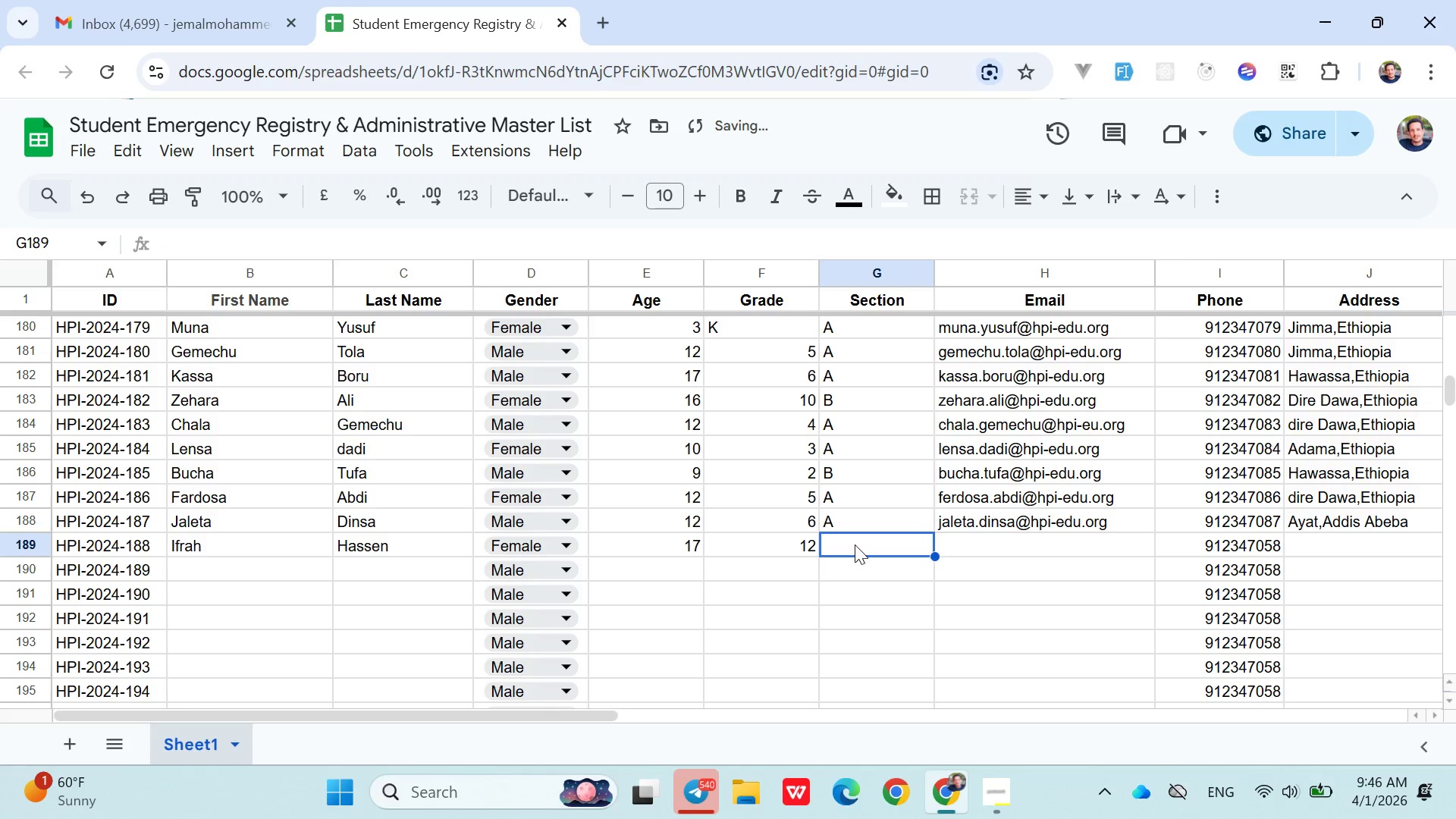 
key(Shift+ShiftLeft)
 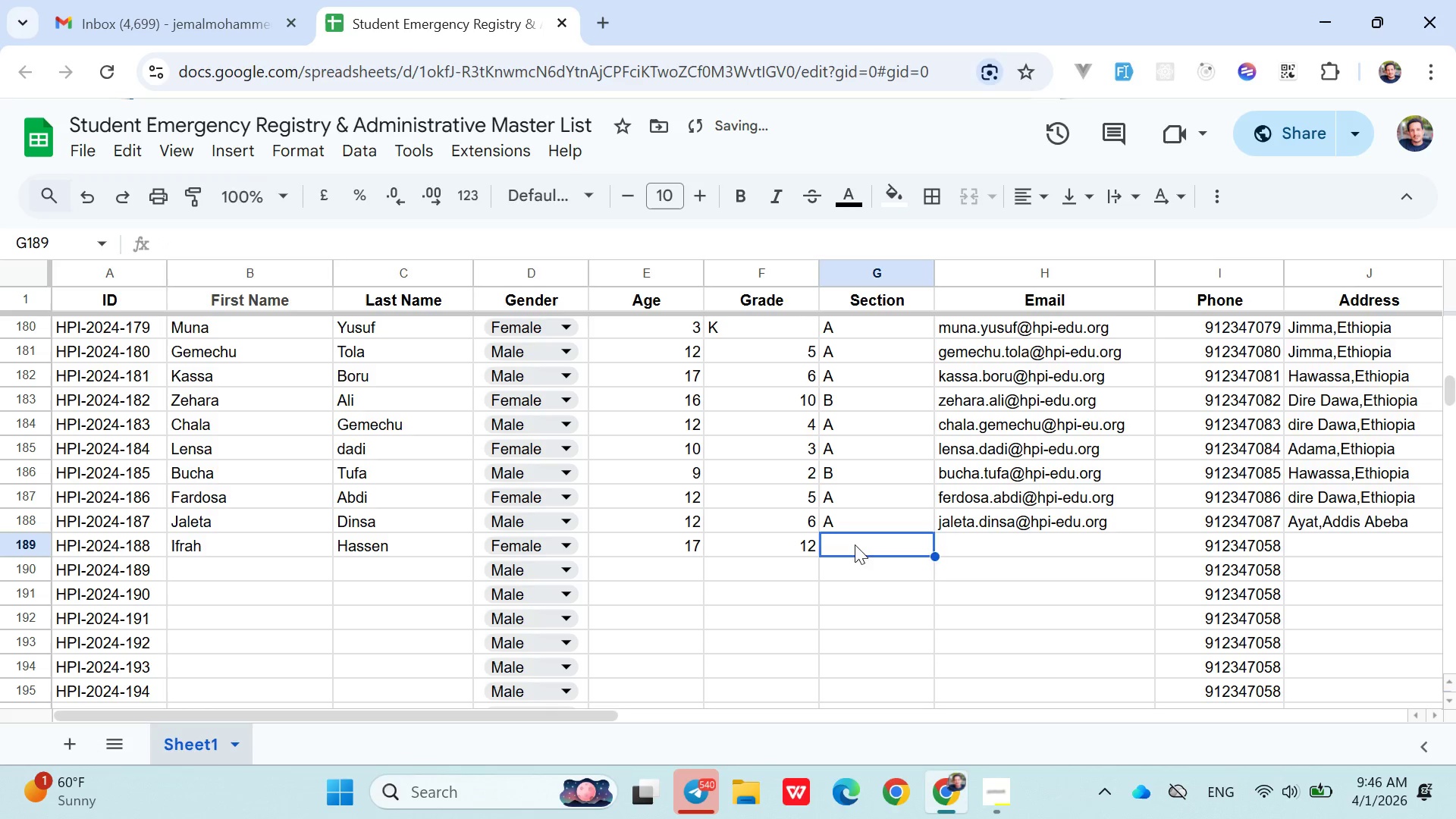 
key(Shift+B)
 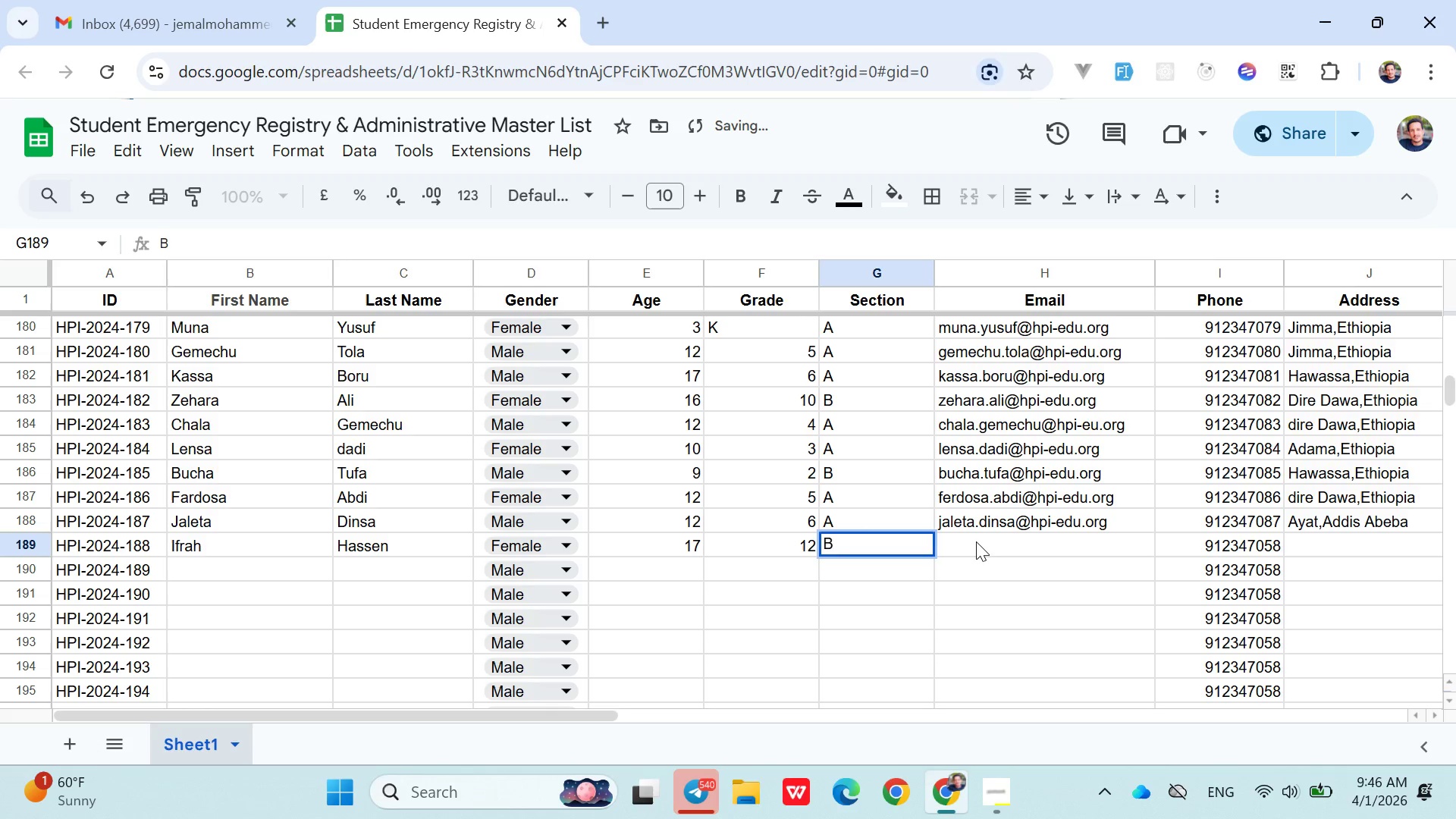 
left_click([976, 541])
 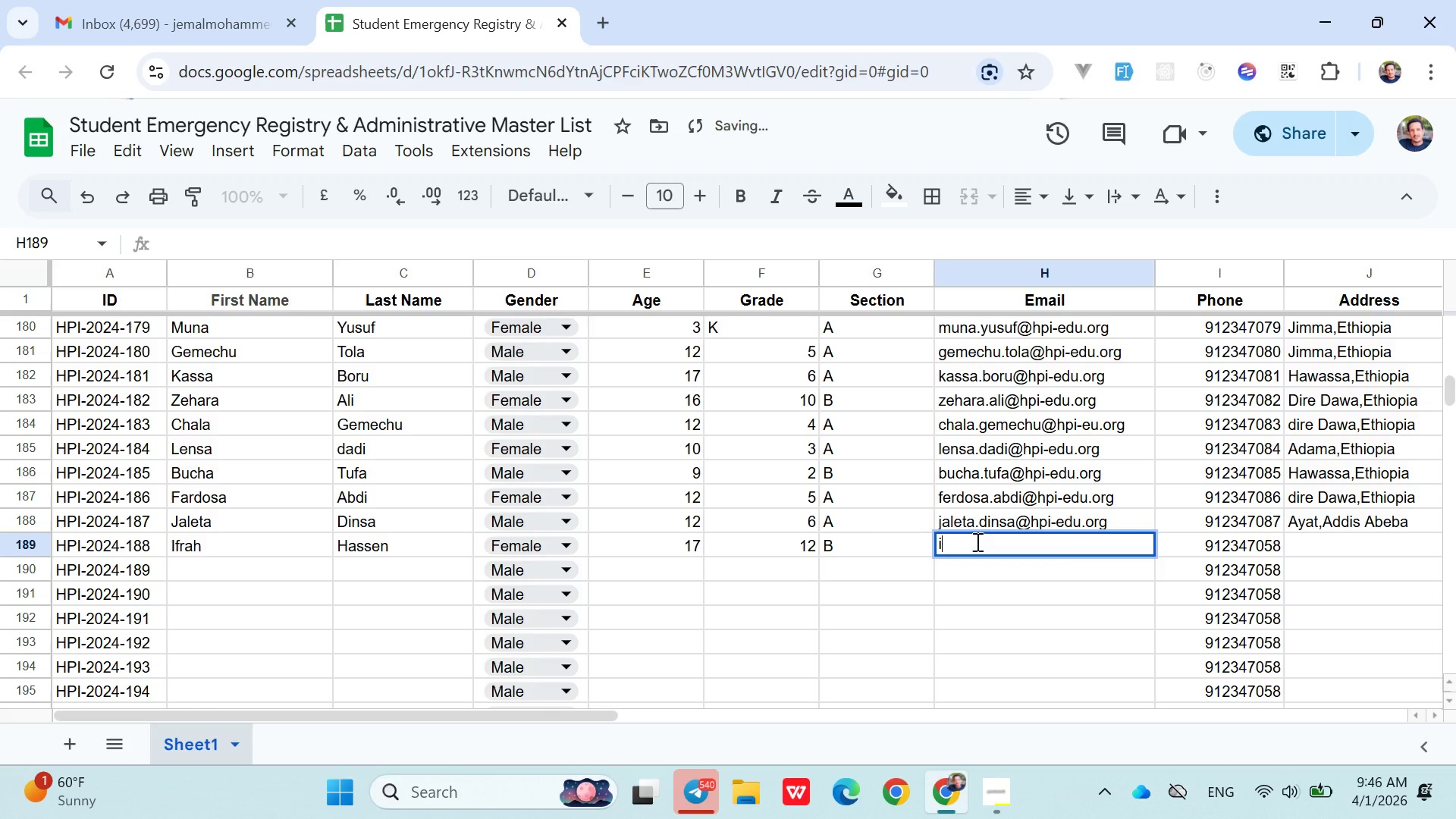 
type(ifrah.hassen@hpi-edu.org)
 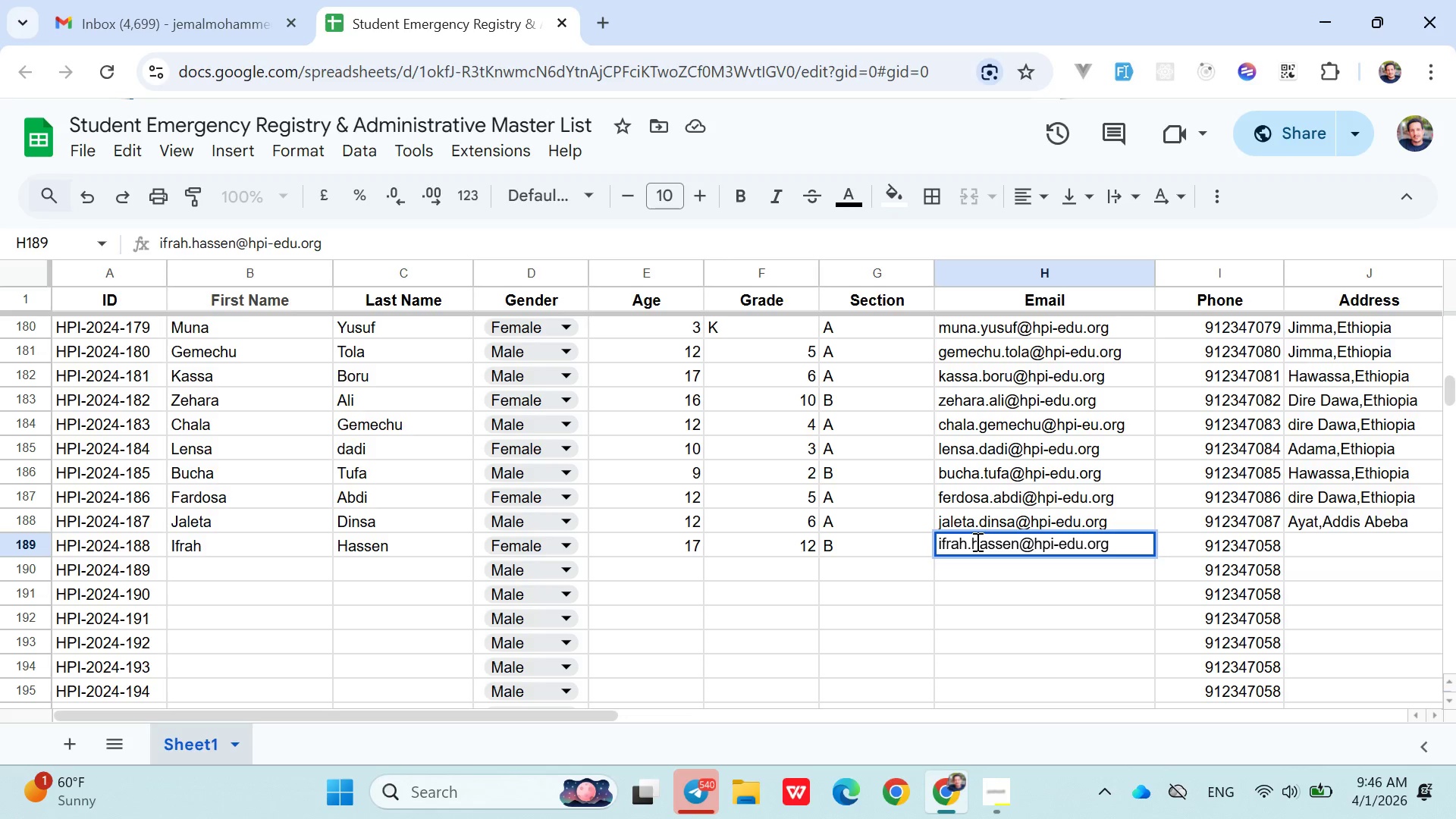 
key(ArrowRight)
 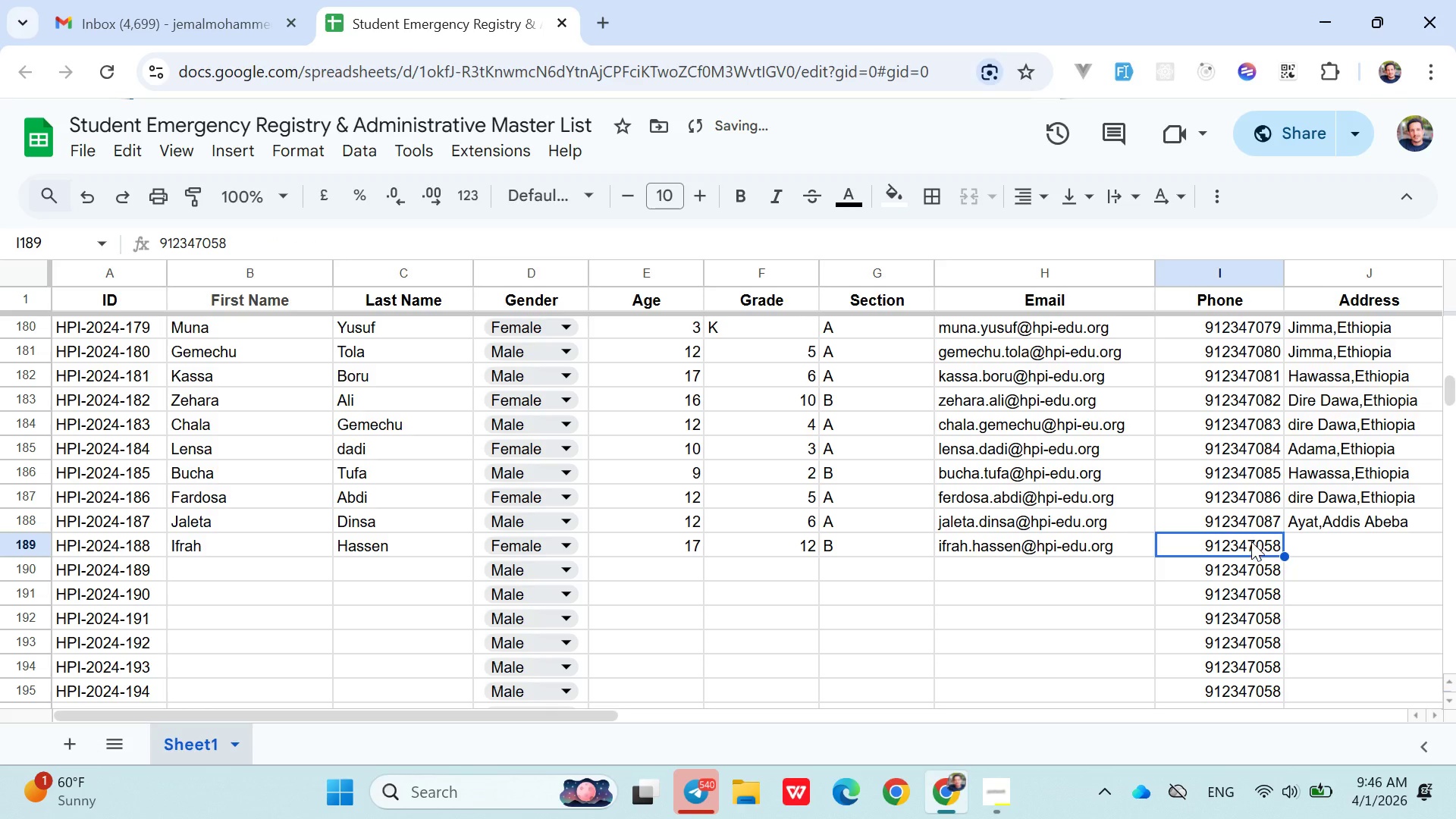 
double_click([1256, 553])
 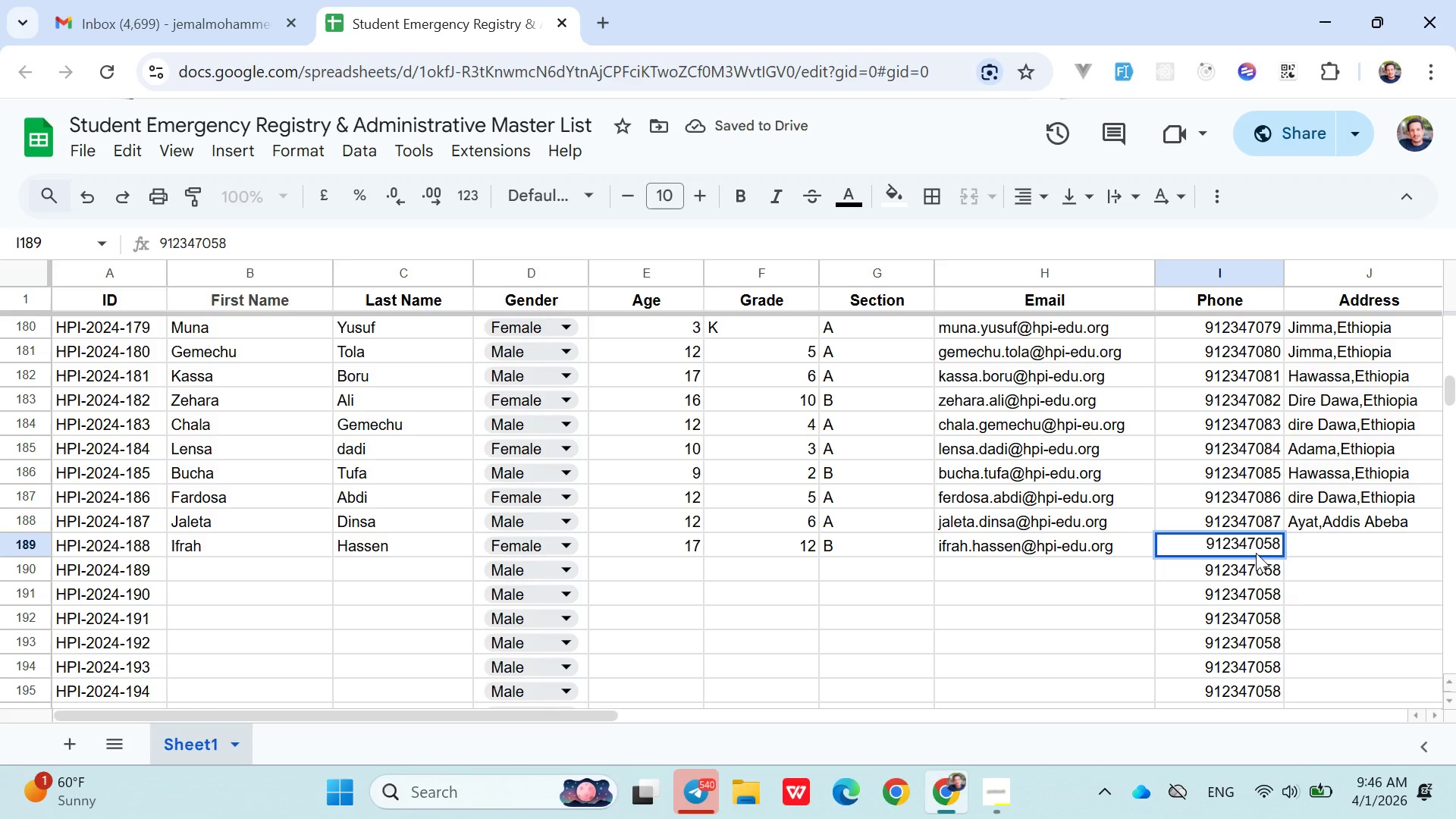 
key(Backspace)
key(Backspace)
type(88)
 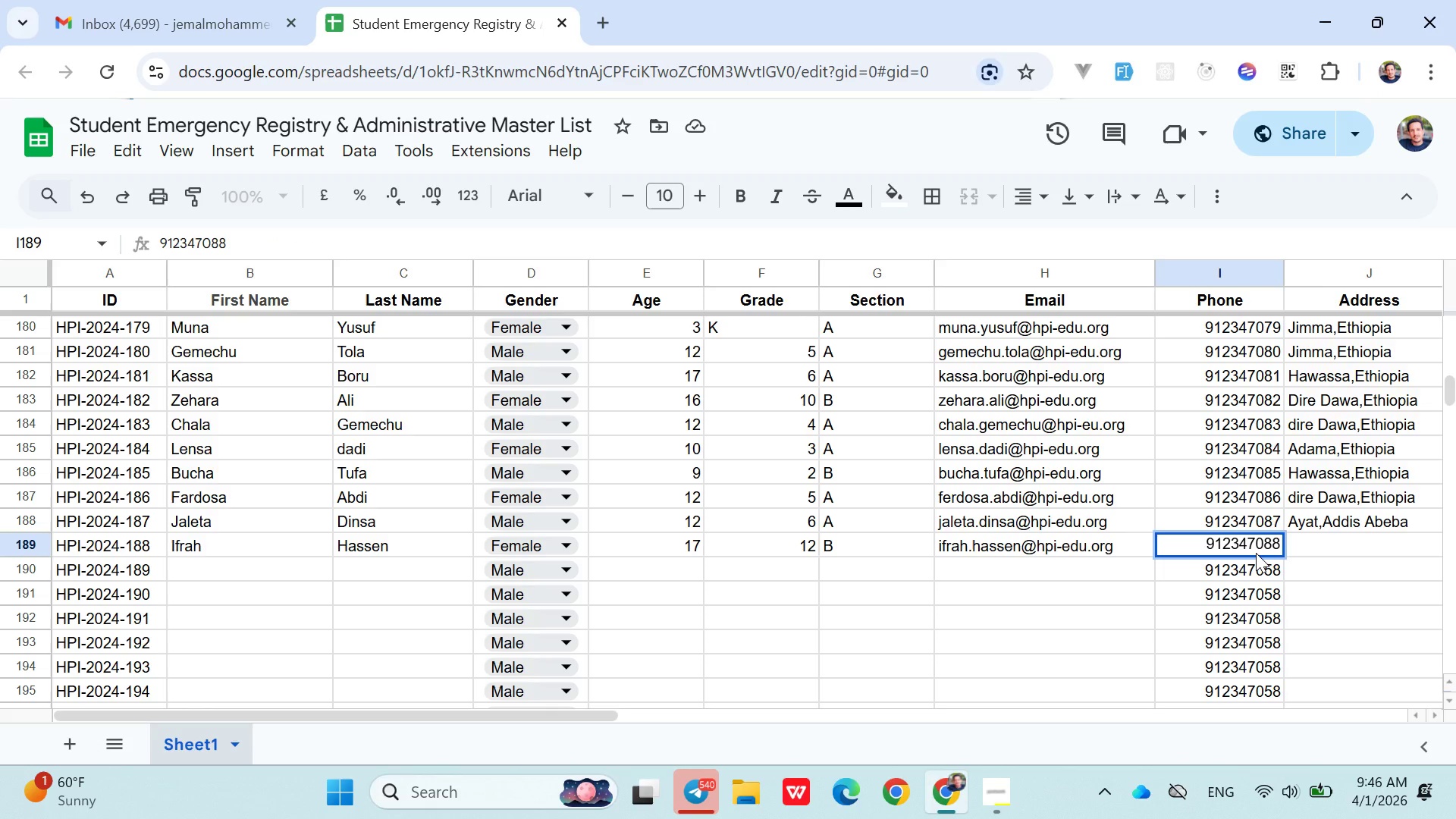 
key(ArrowRight)
 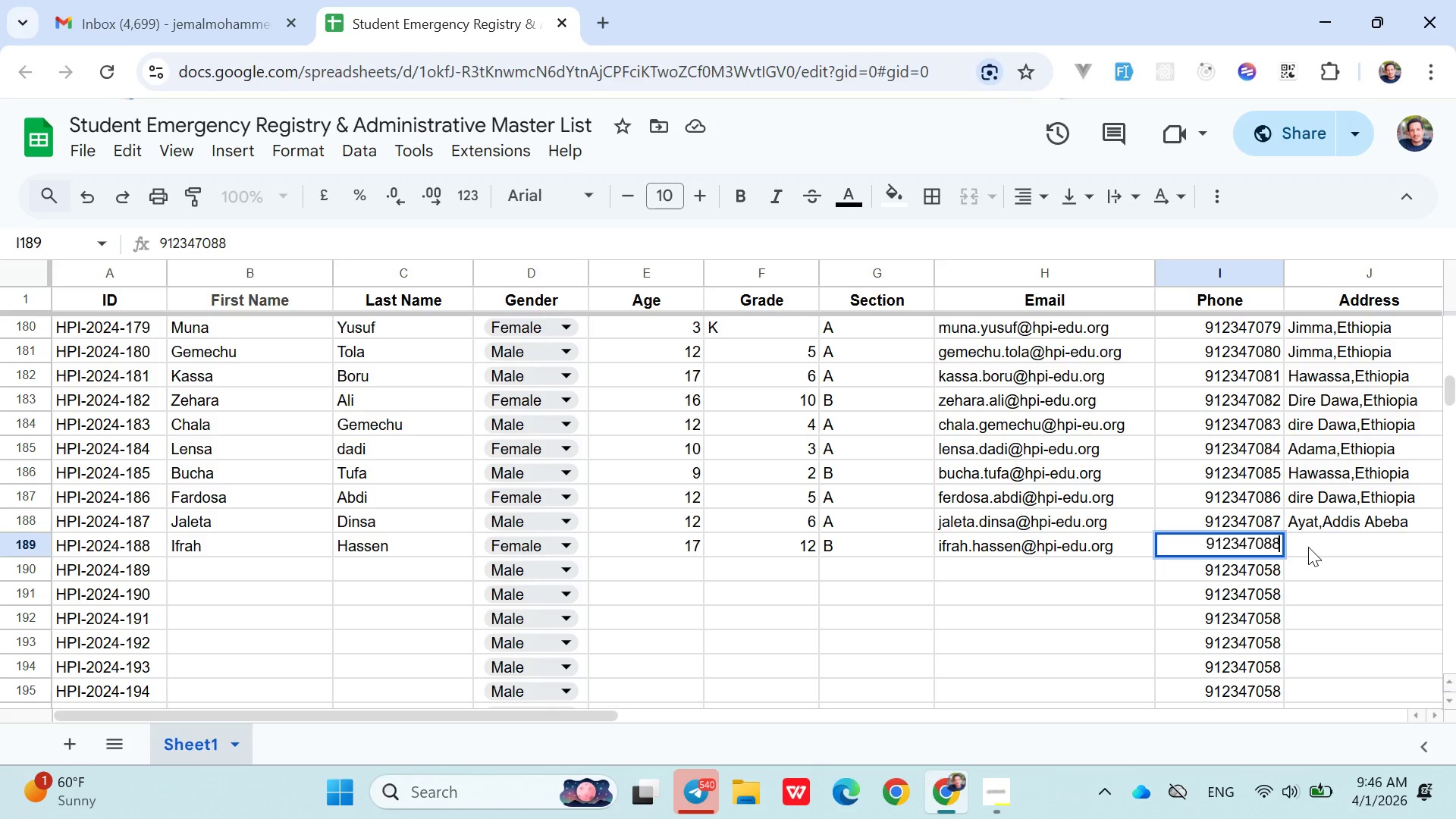 
left_click([1314, 544])
 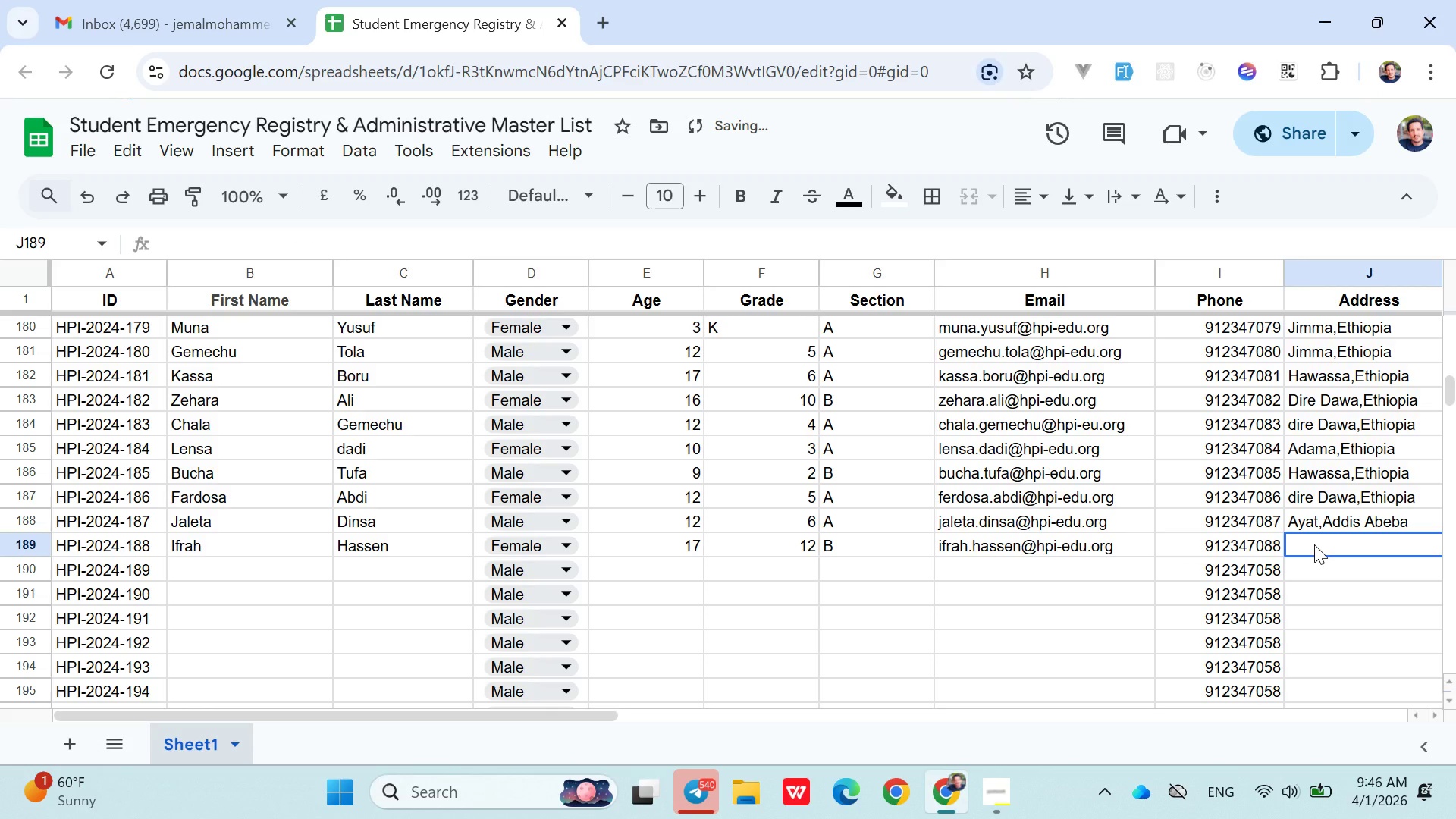 
type(Bala Suleyman)
 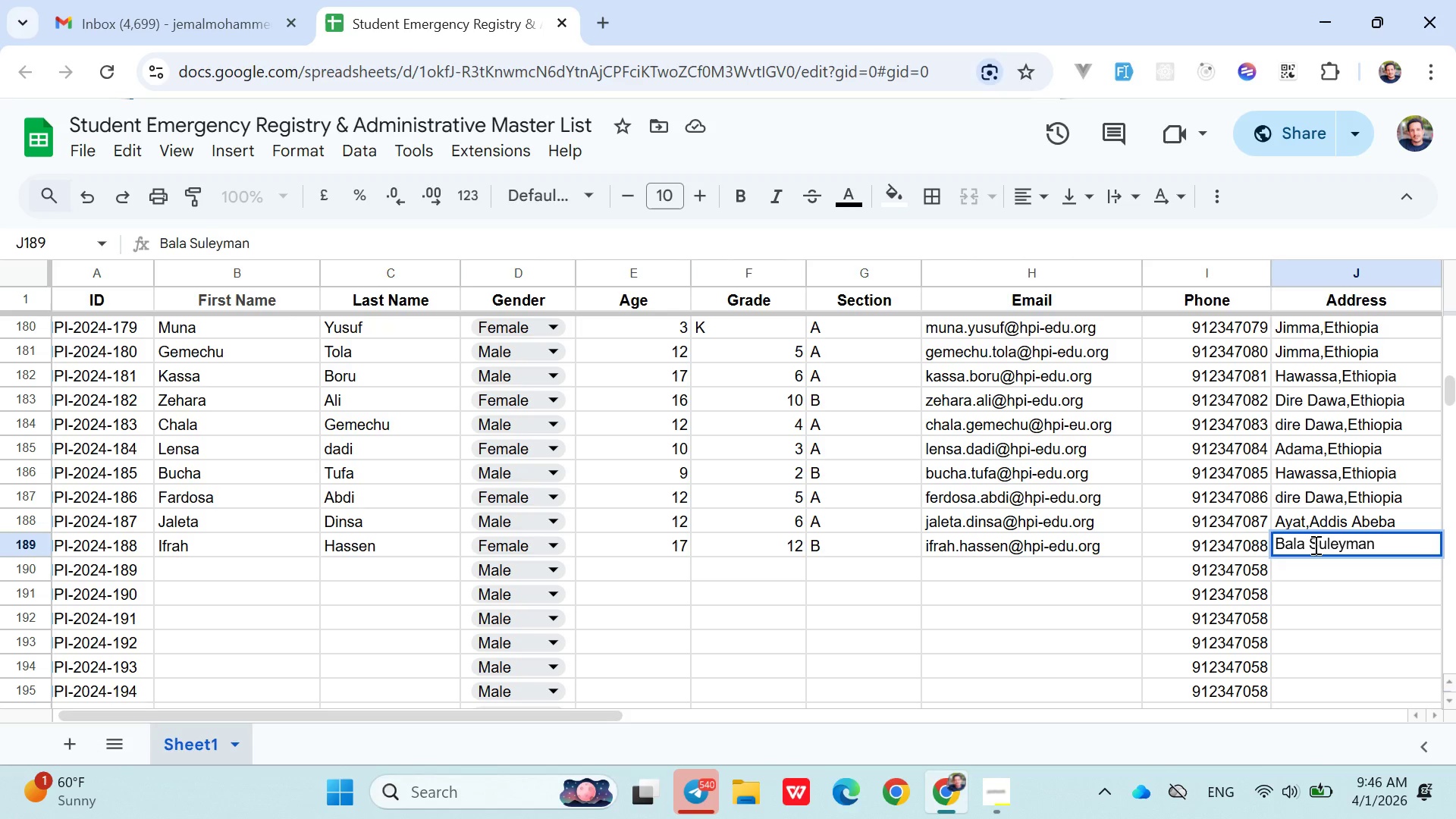 
left_click([1232, 536])
 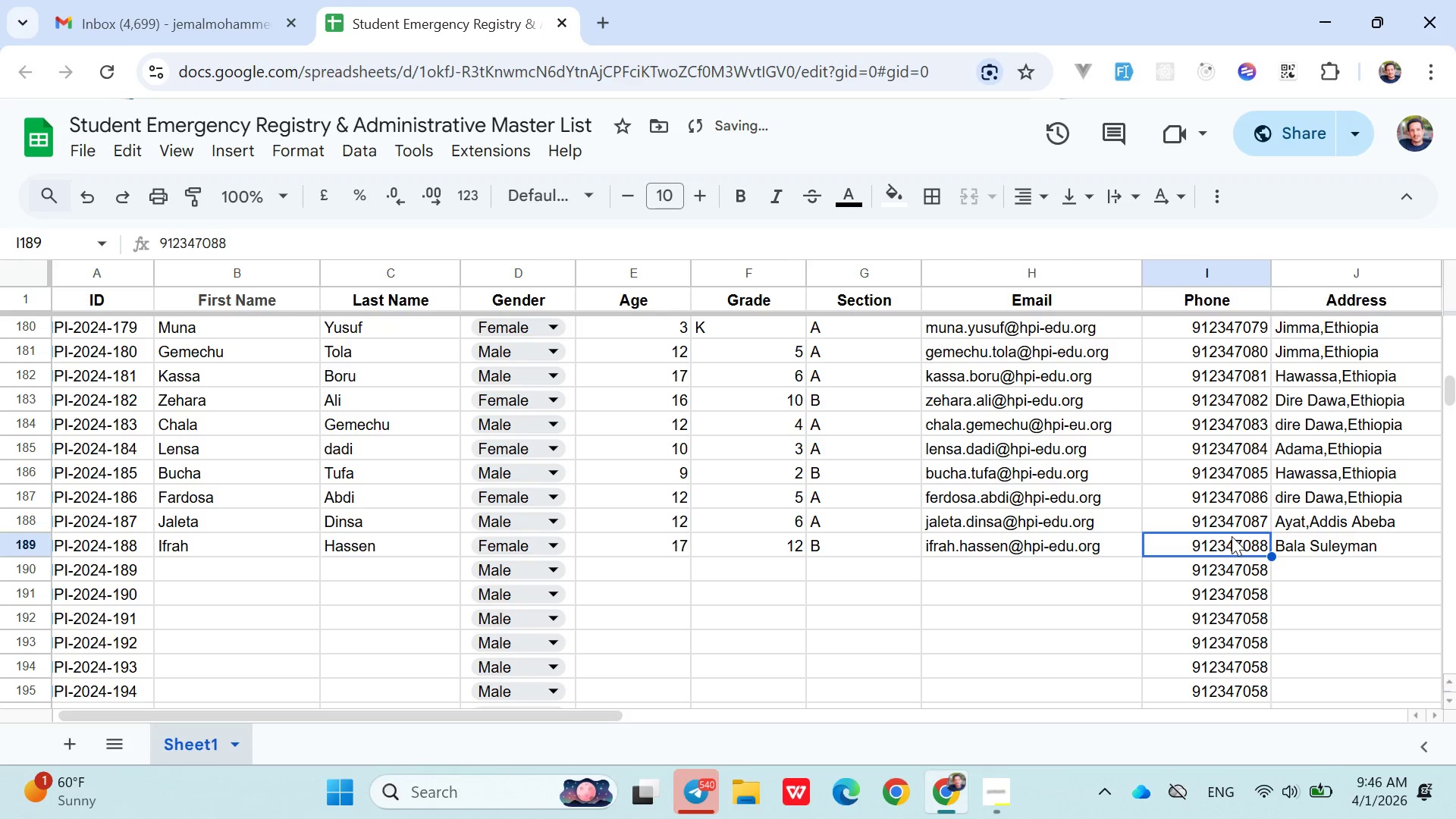 
key(ArrowRight)
 